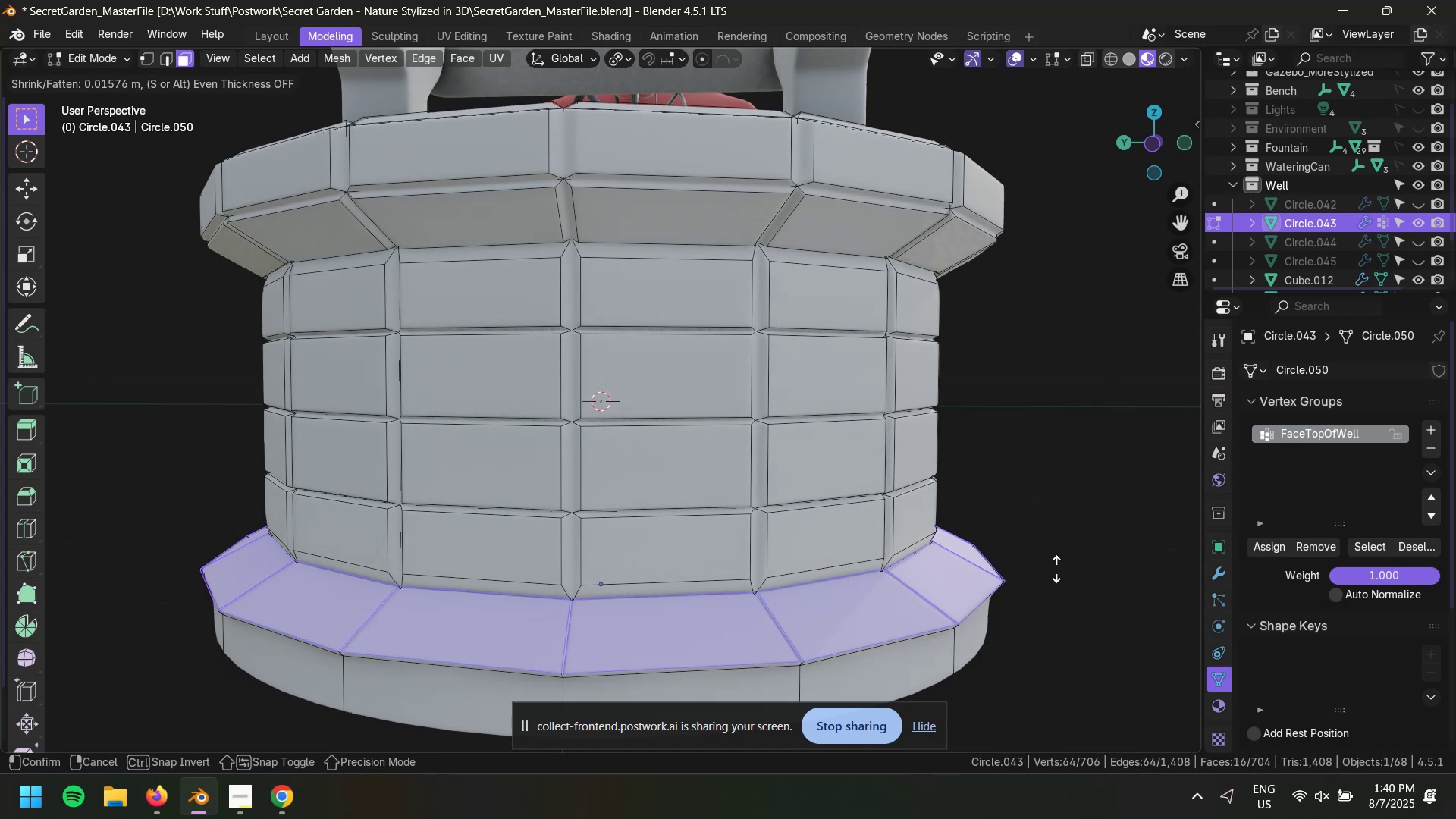 
key(Numpad0)
 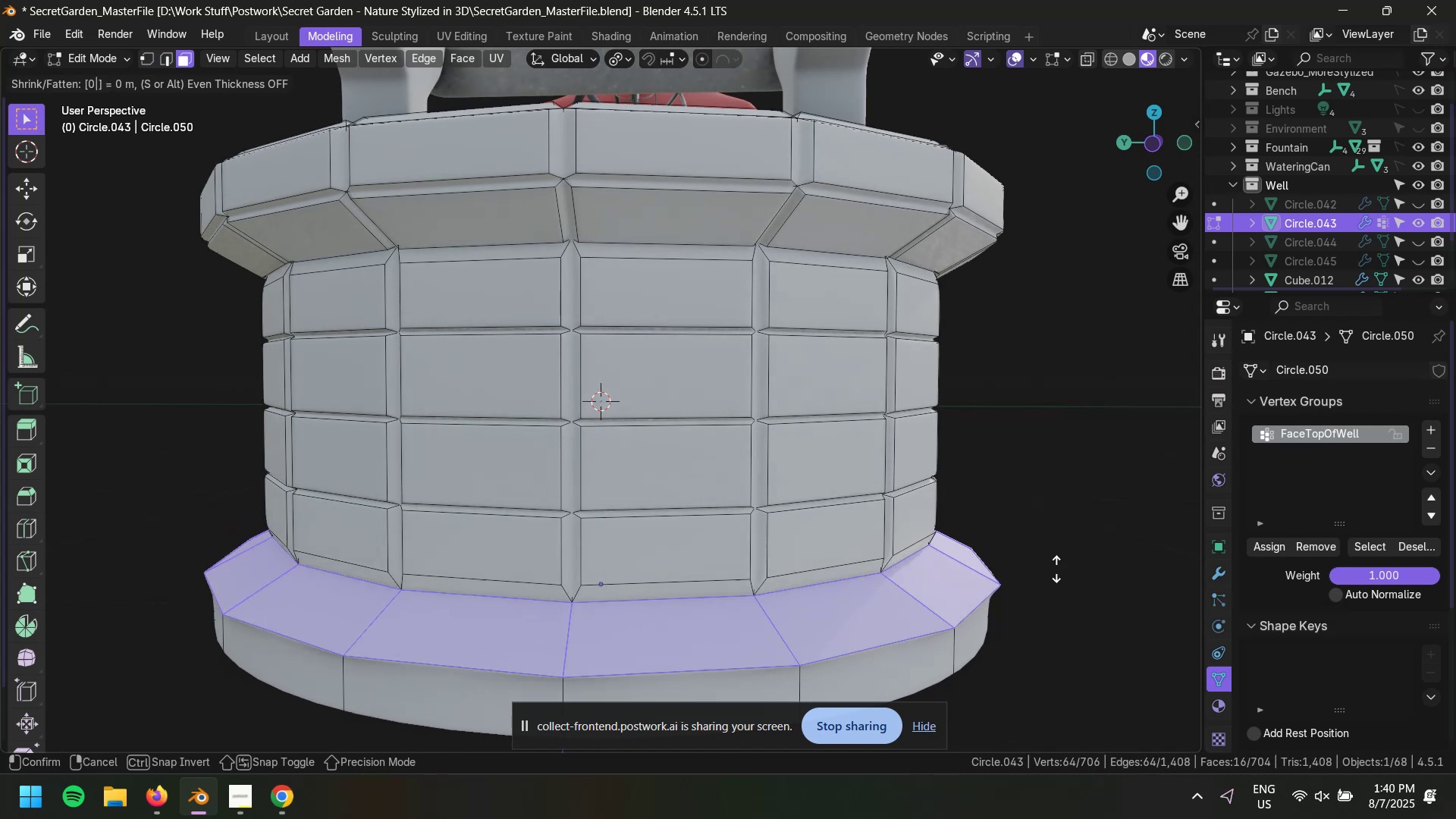 
key(NumpadDecimal)
 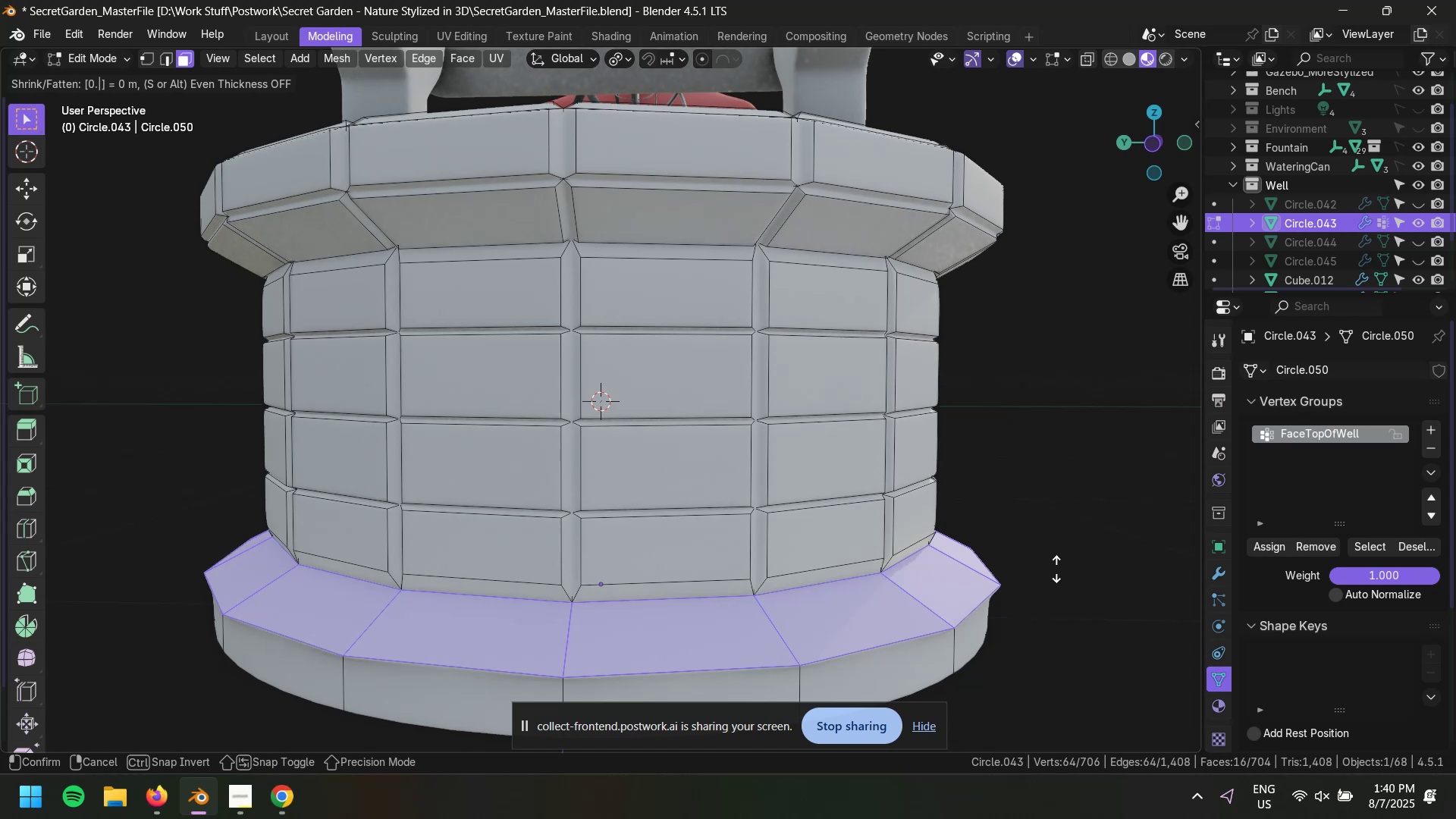 
key(Numpad0)
 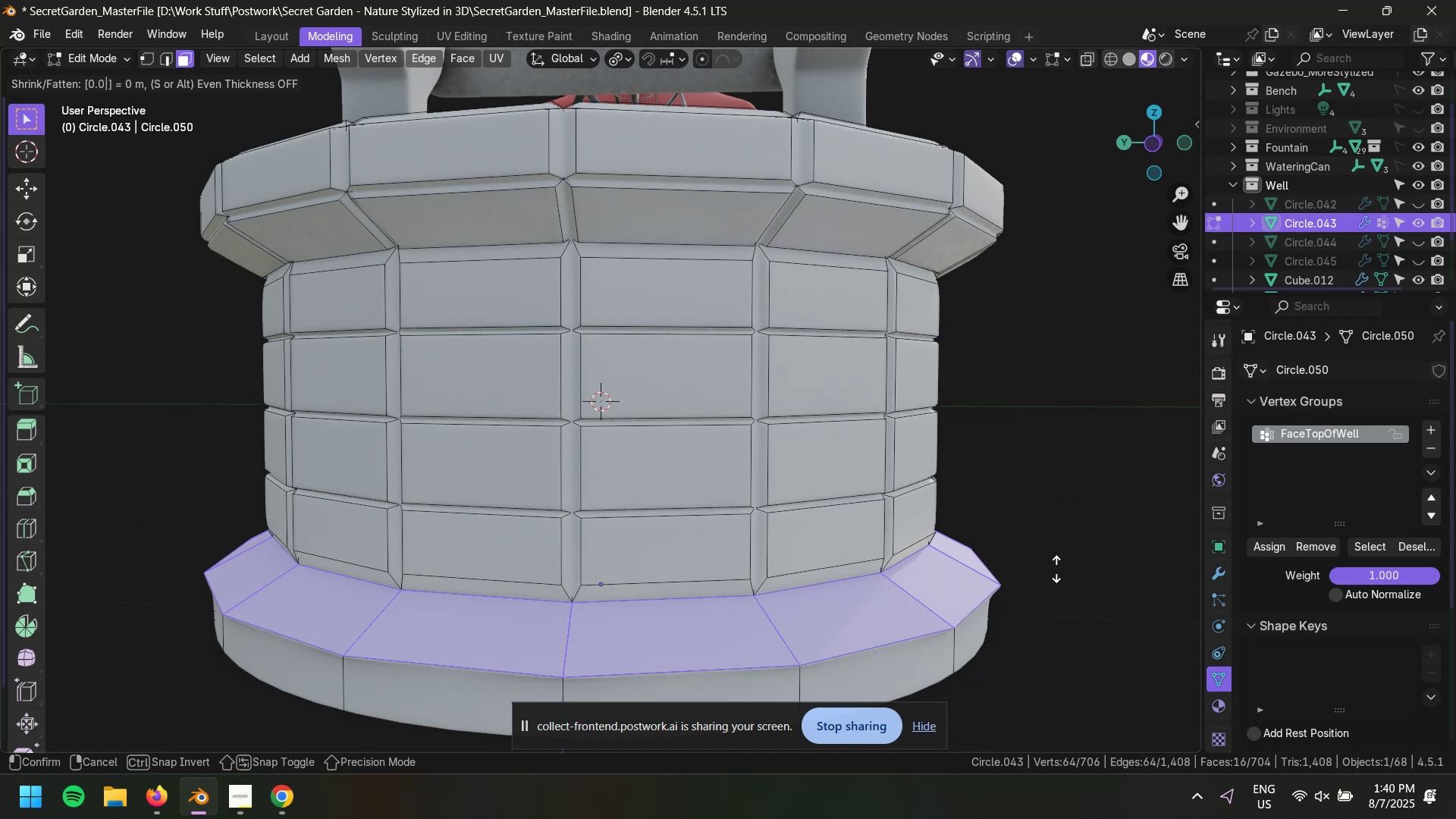 
key(Numpad2)
 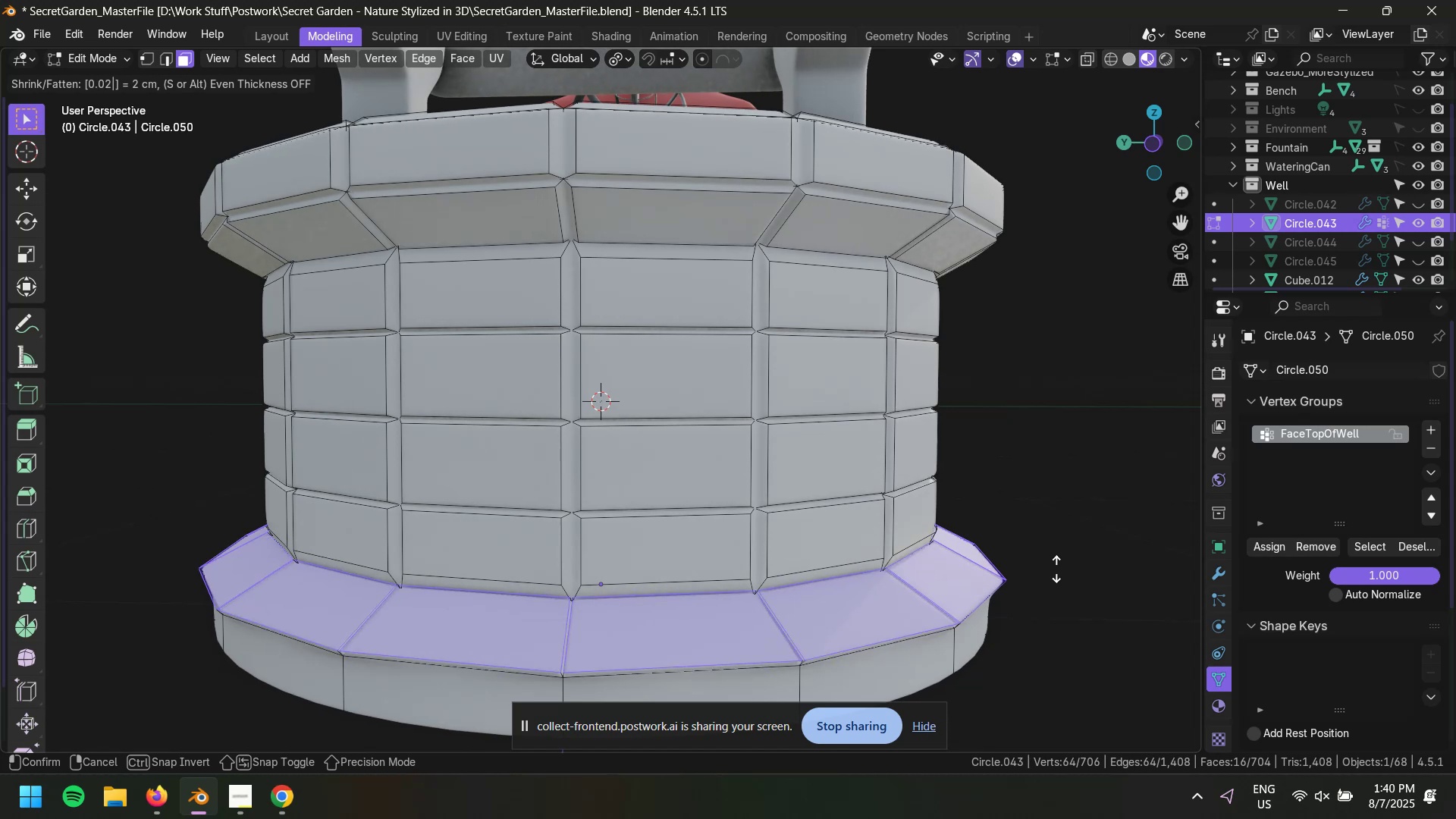 
key(NumpadEnter)
 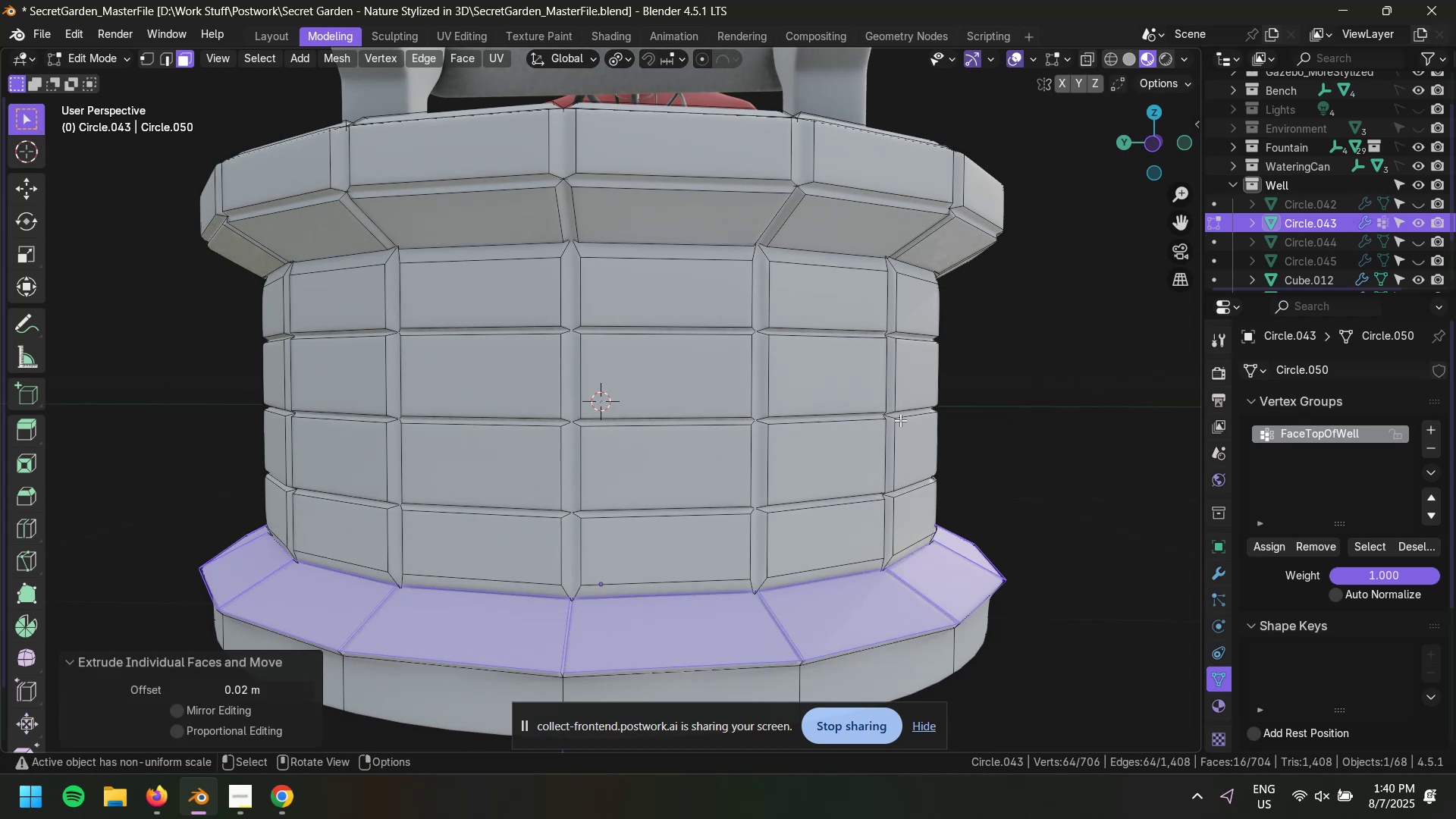 
key(S)
 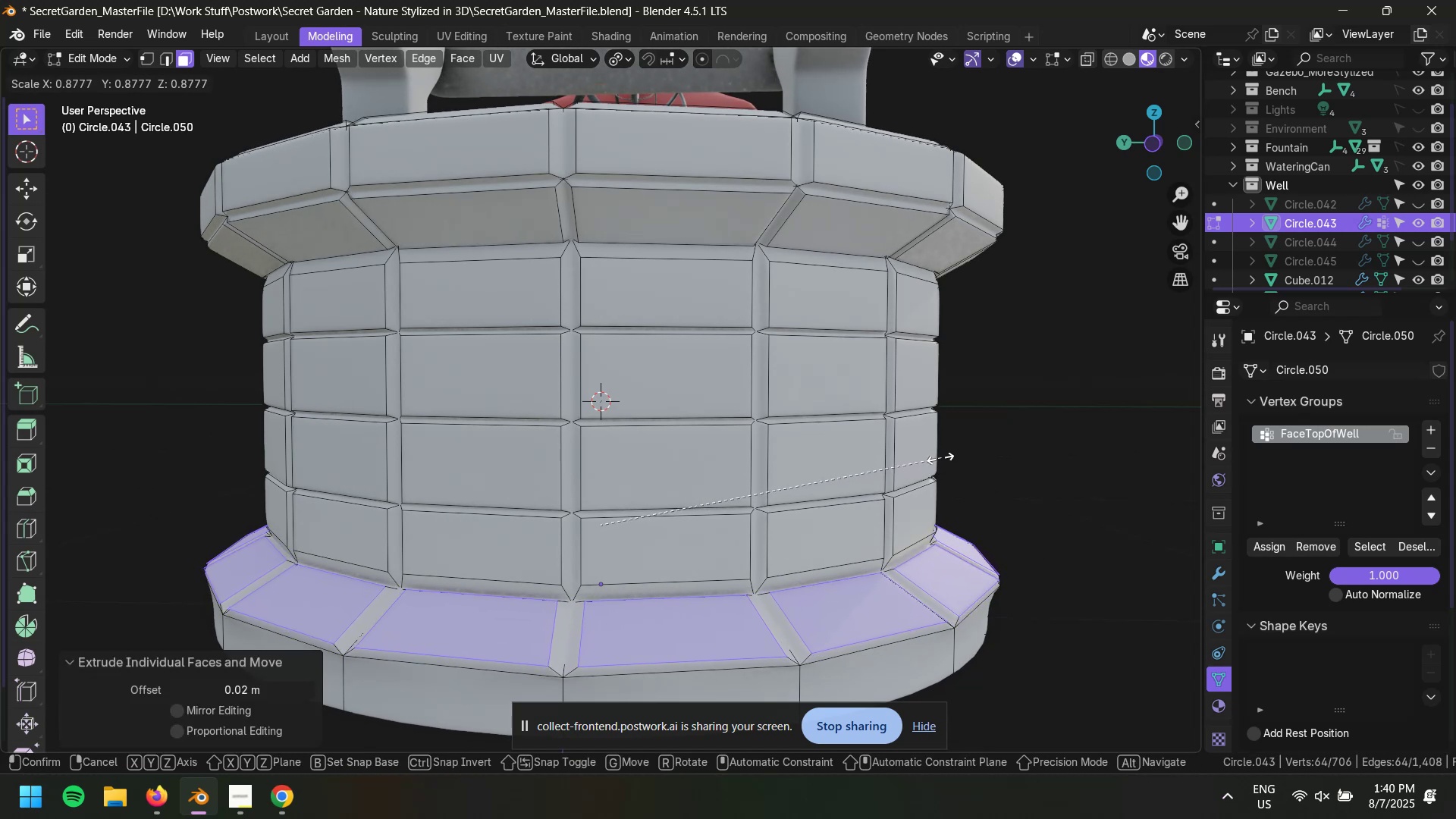 
wait(10.69)
 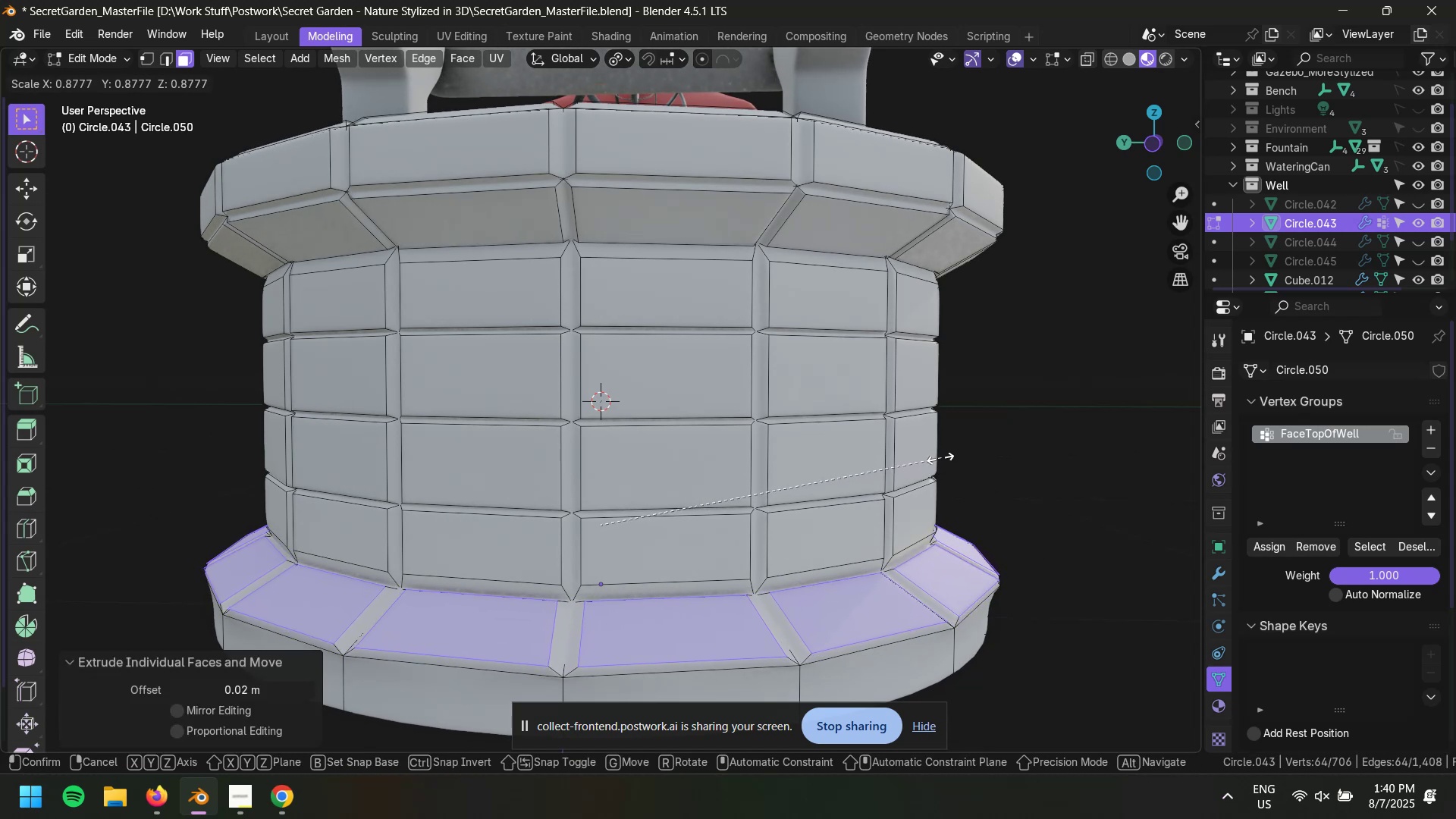 
left_click([931, 457])
 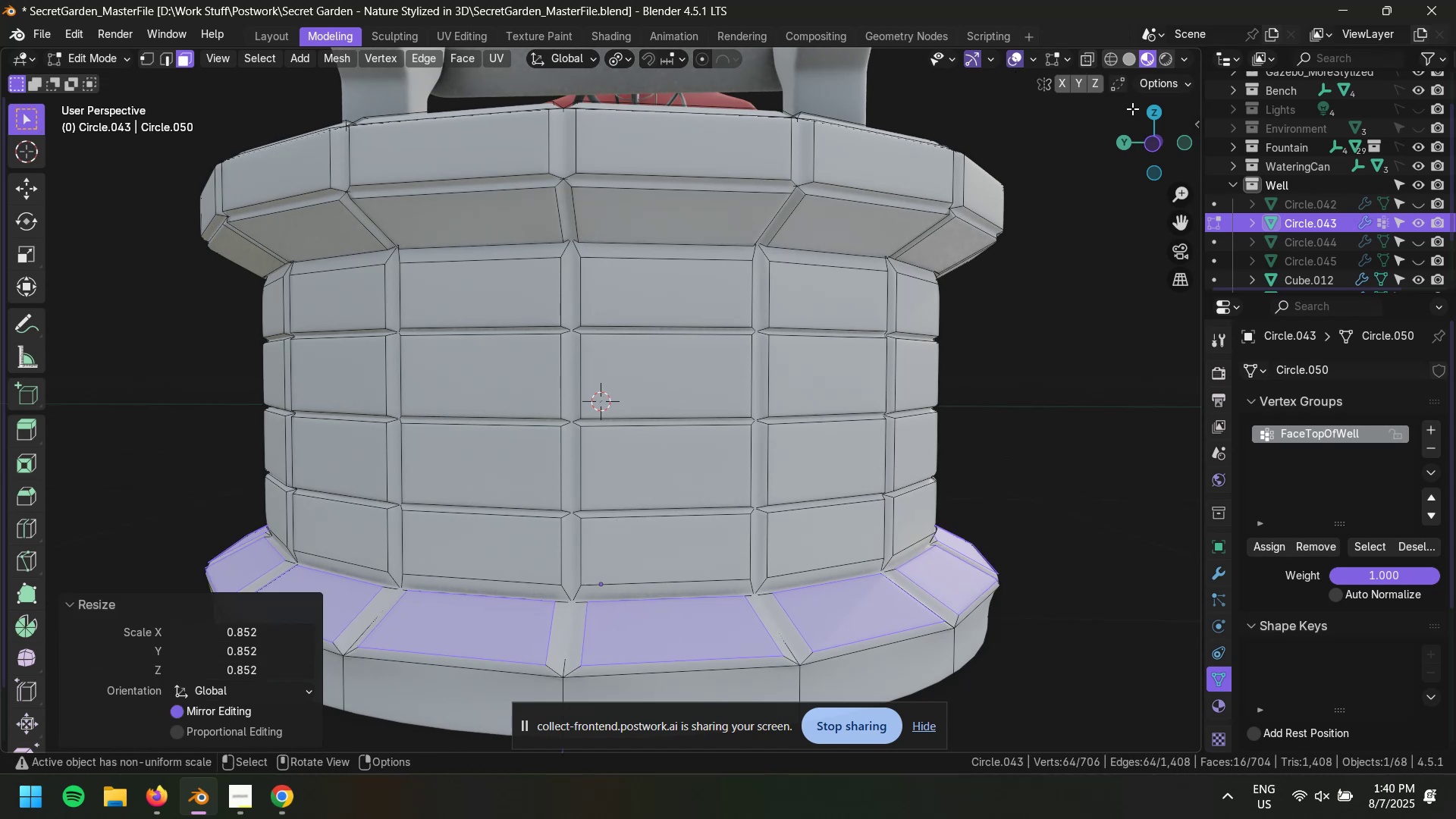 
left_click([1144, 136])
 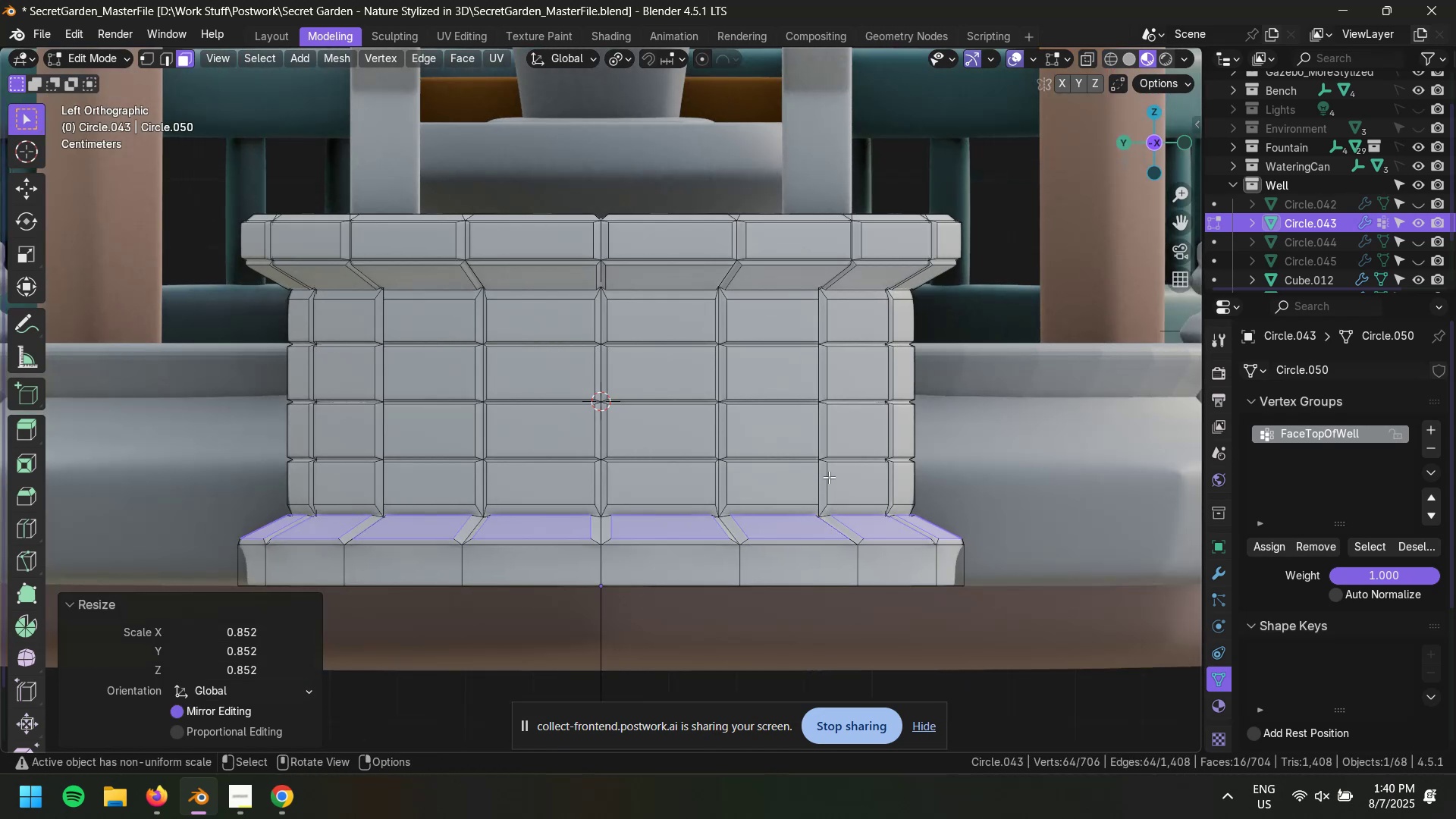 
key(2)
 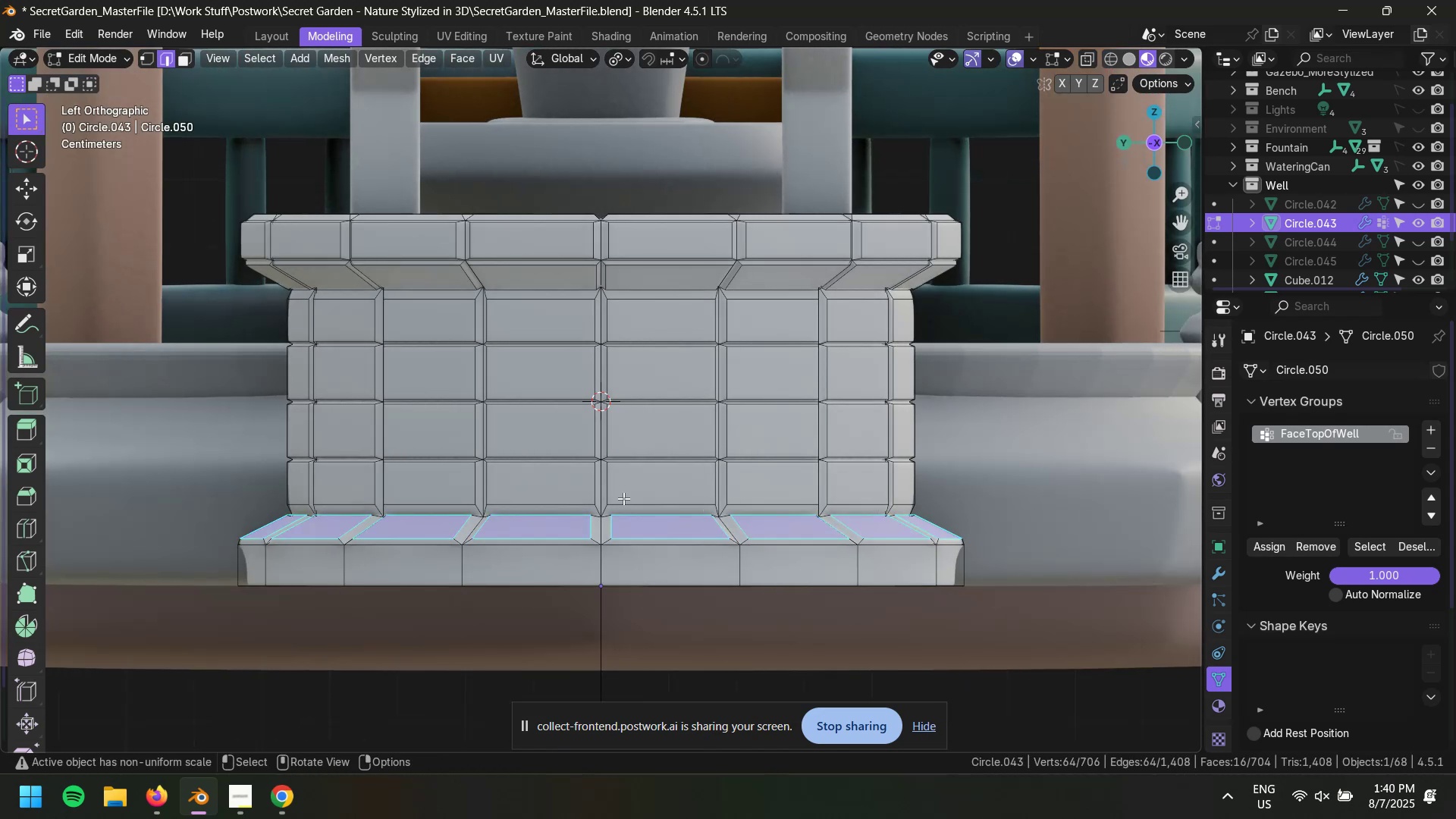 
scroll: coordinate [588, 500], scroll_direction: up, amount: 1.0
 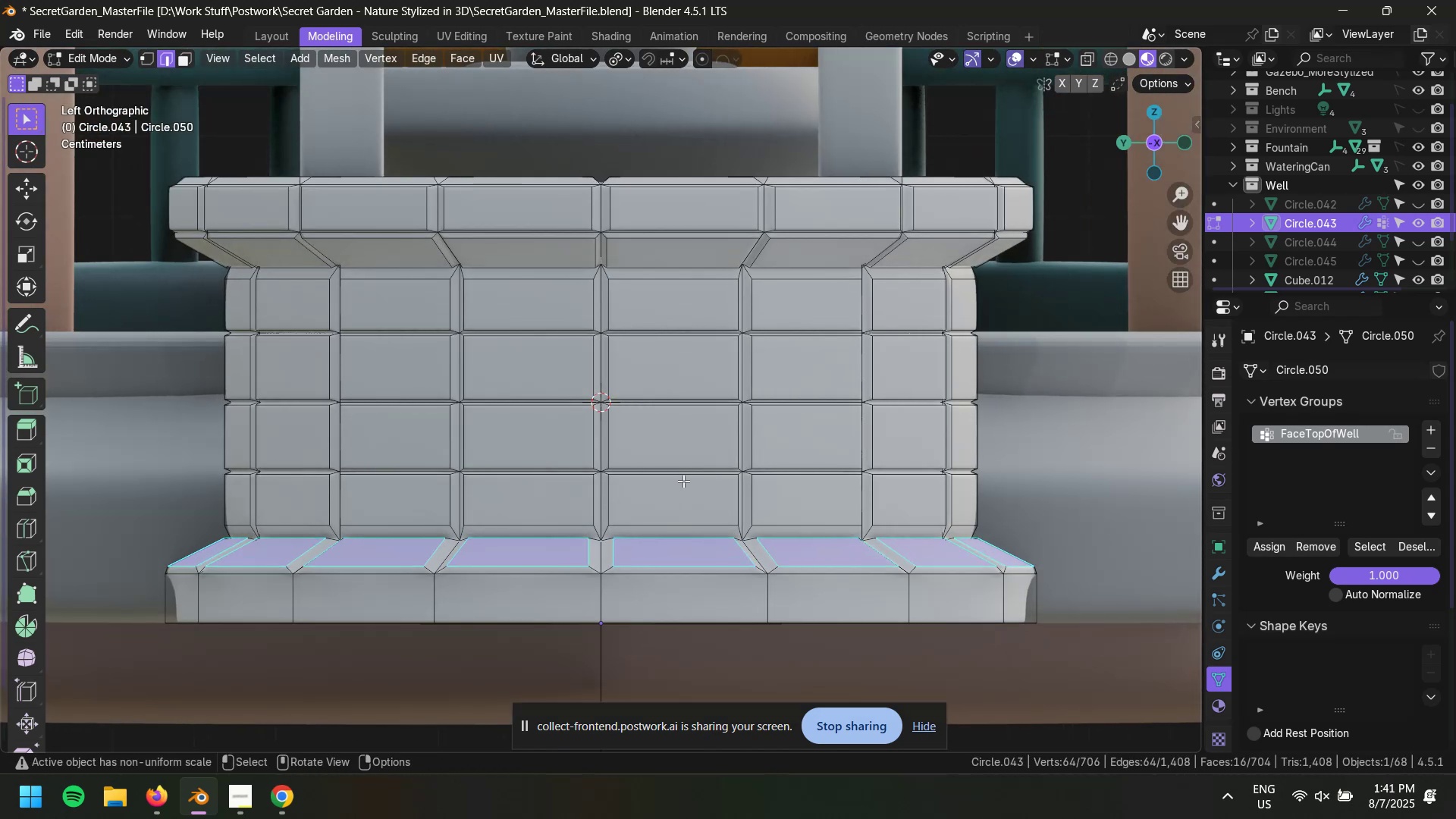 
key(Alt+AltLeft)
 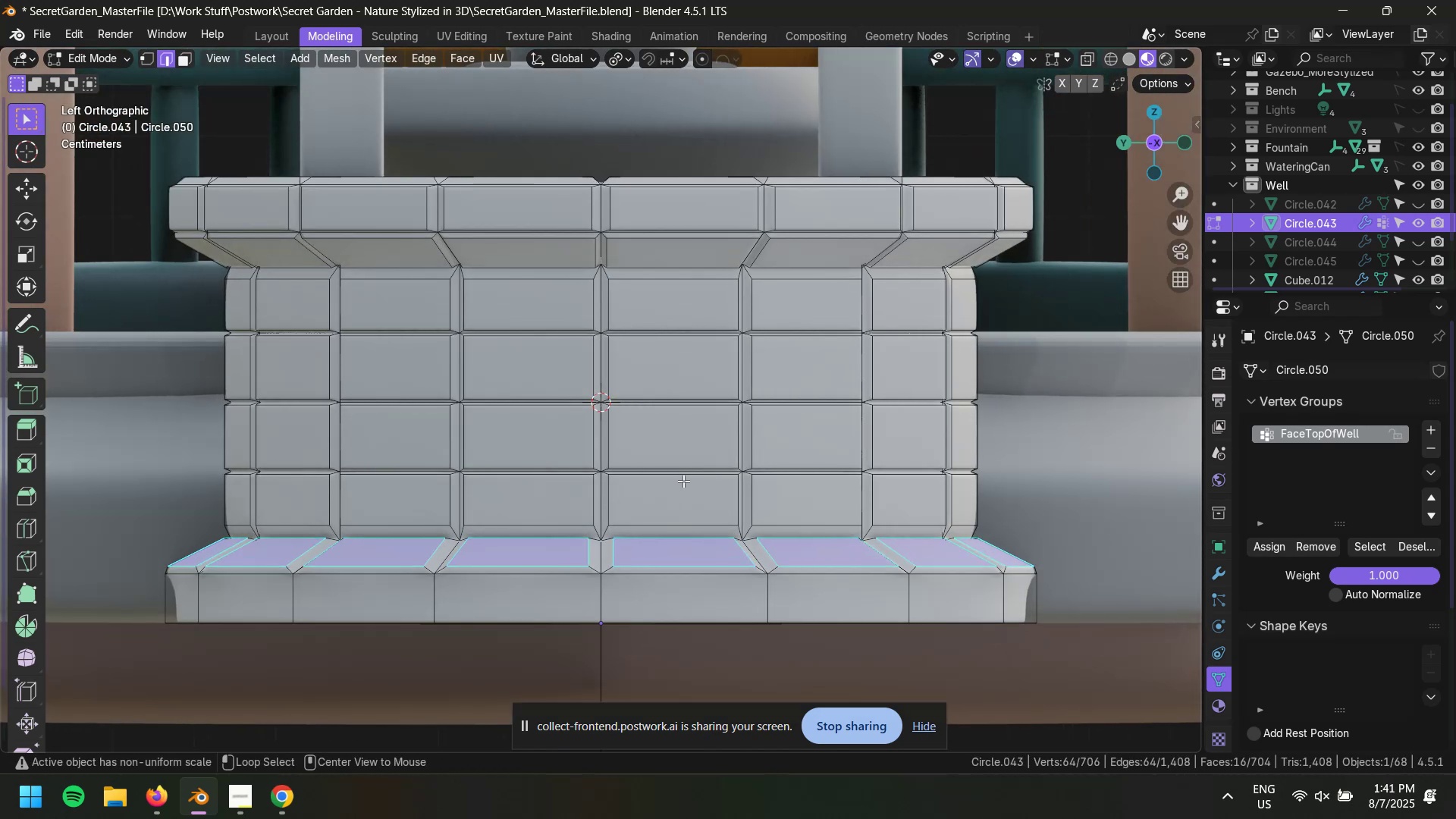 
key(Alt+Z)
 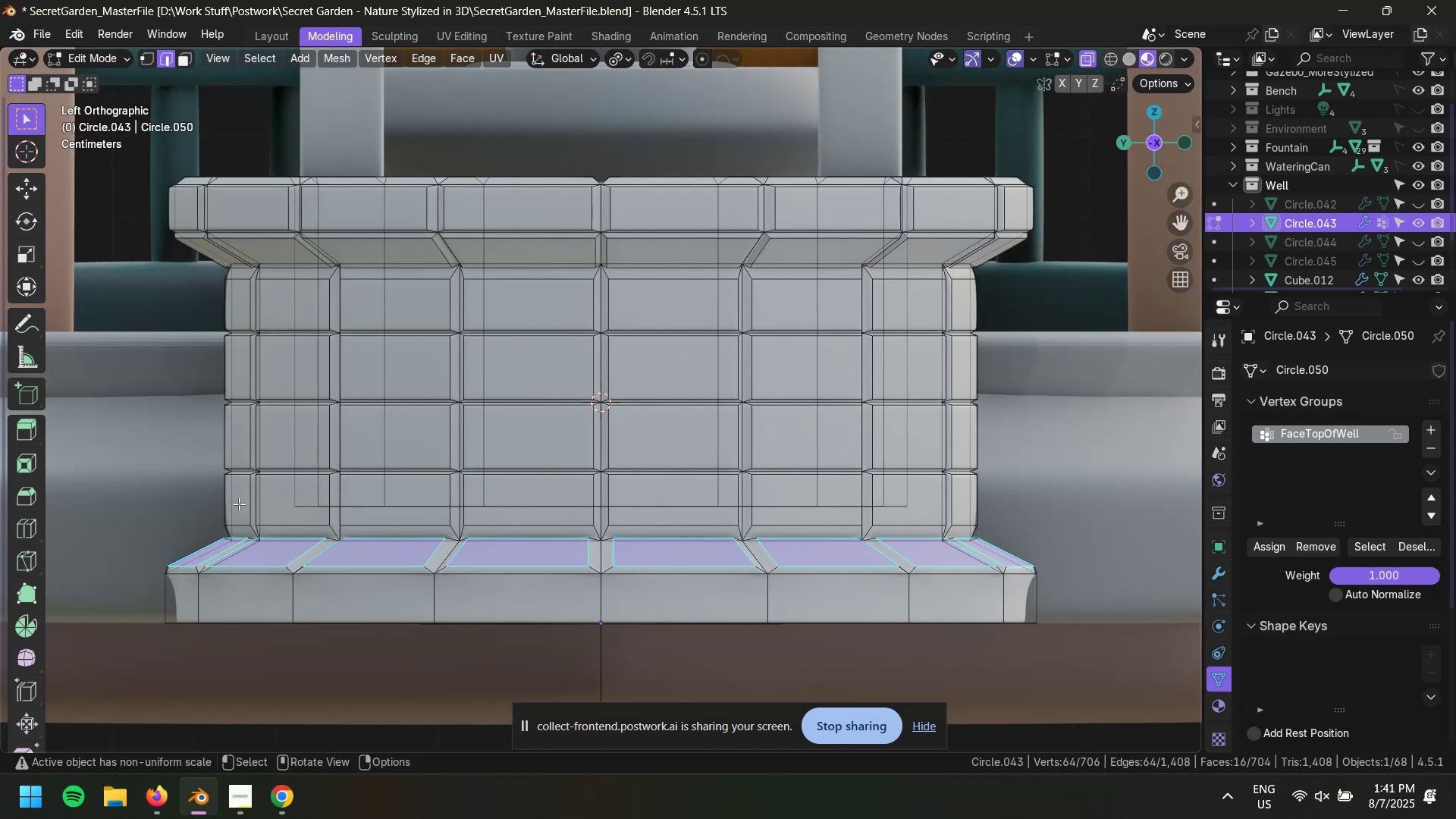 
hold_key(key=ControlLeft, duration=1.52)
 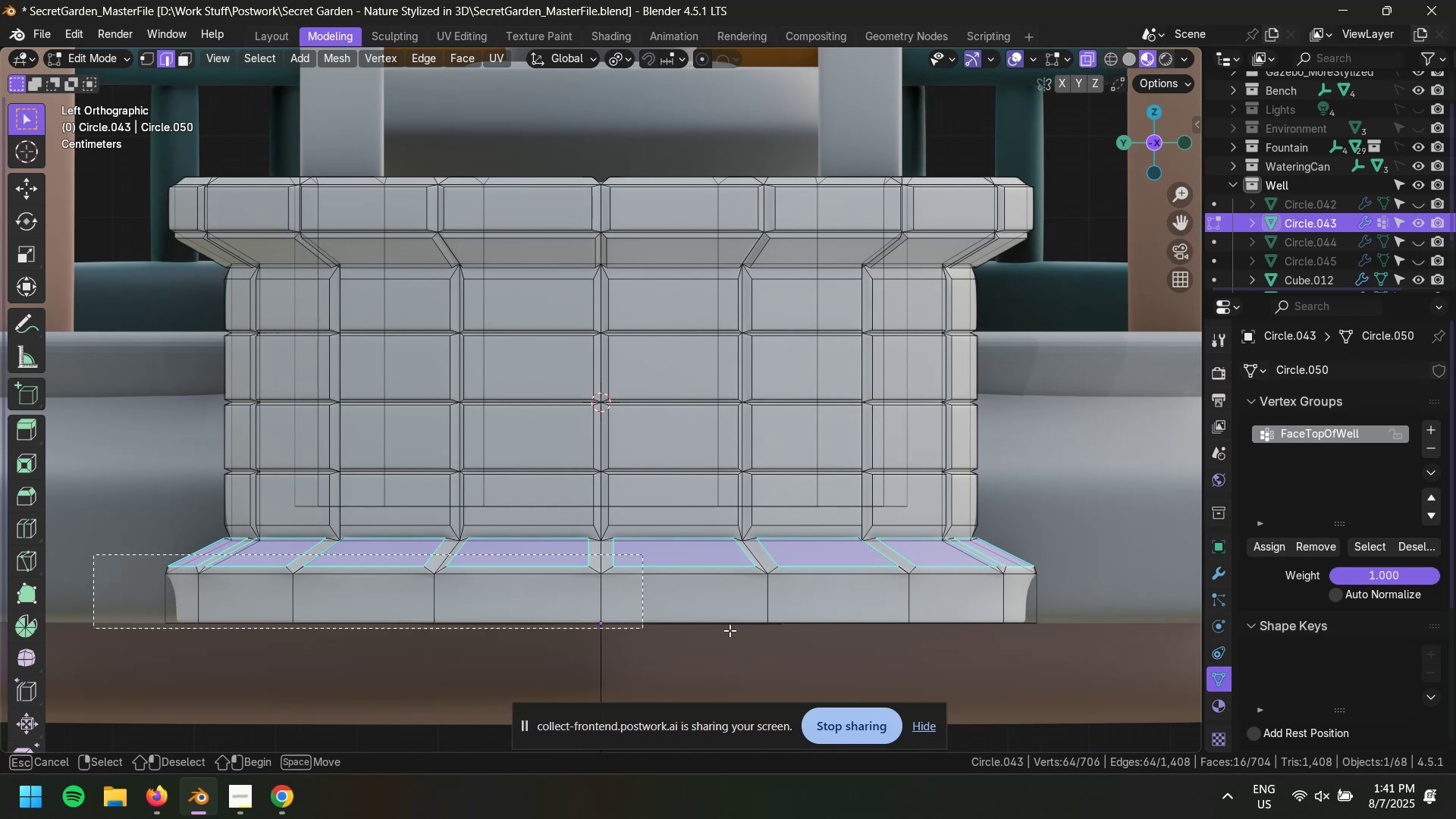 
hold_key(key=ControlLeft, duration=1.42)
left_click_drag(start_coordinate=[93, 554], to_coordinate=[1149, 635])
 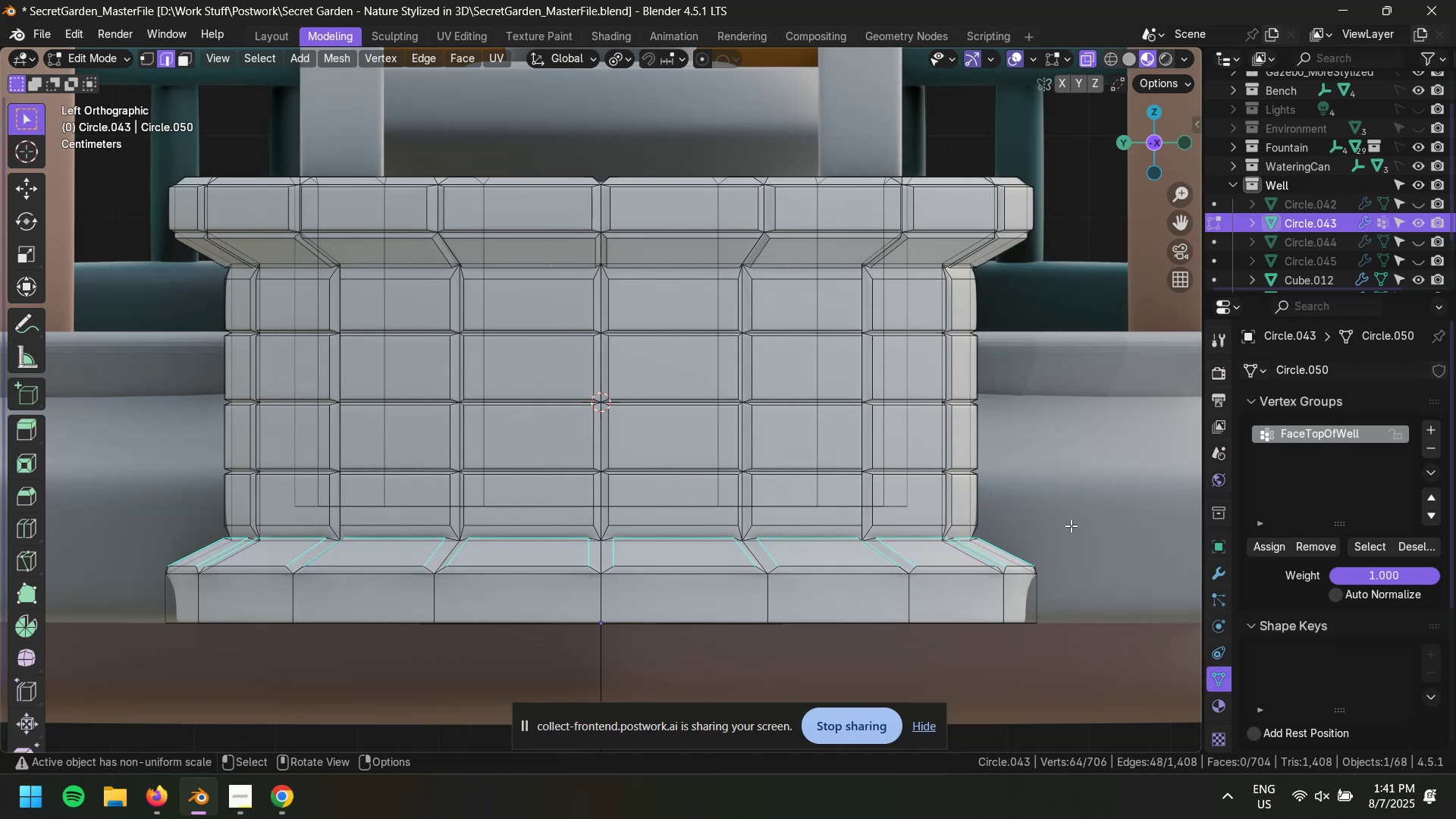 
hold_key(key=ControlLeft, duration=1.52)
left_click_drag(start_coordinate=[115, 535], to_coordinate=[120, 556])
 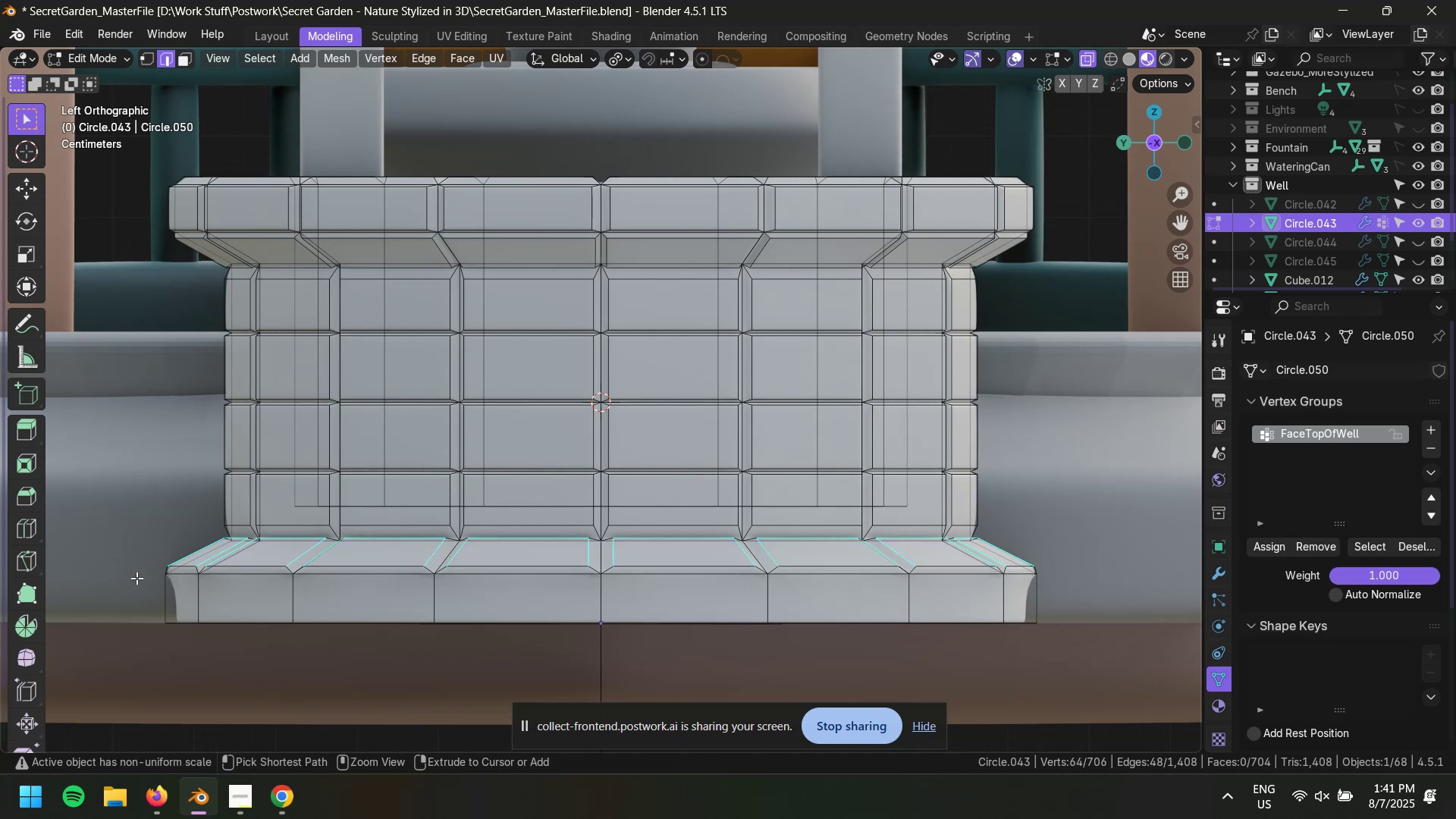 
hold_key(key=ControlLeft, duration=1.5)
left_click_drag(start_coordinate=[143, 563], to_coordinate=[1152, 619])
 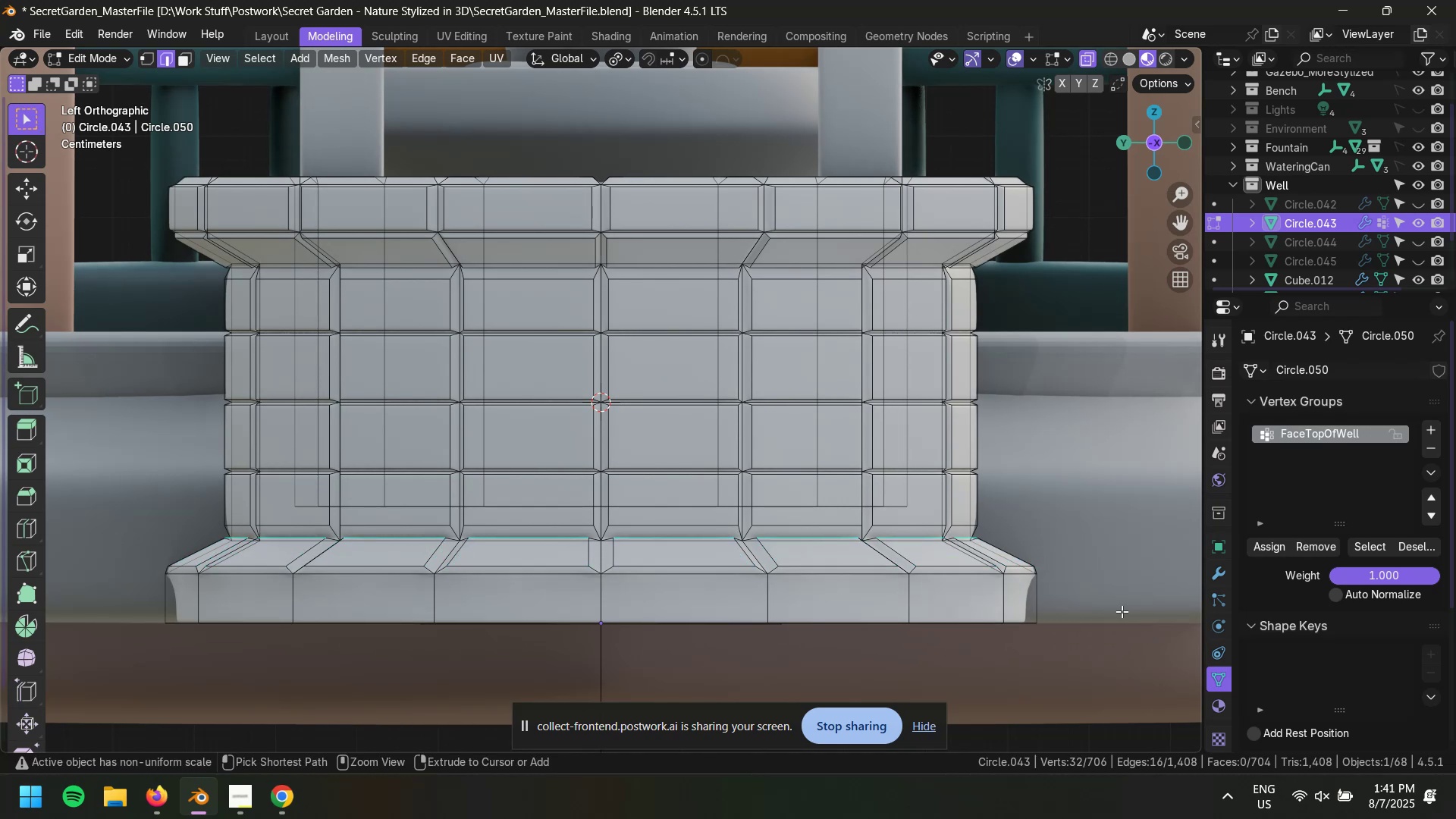 
hold_key(key=ControlLeft, duration=0.49)
 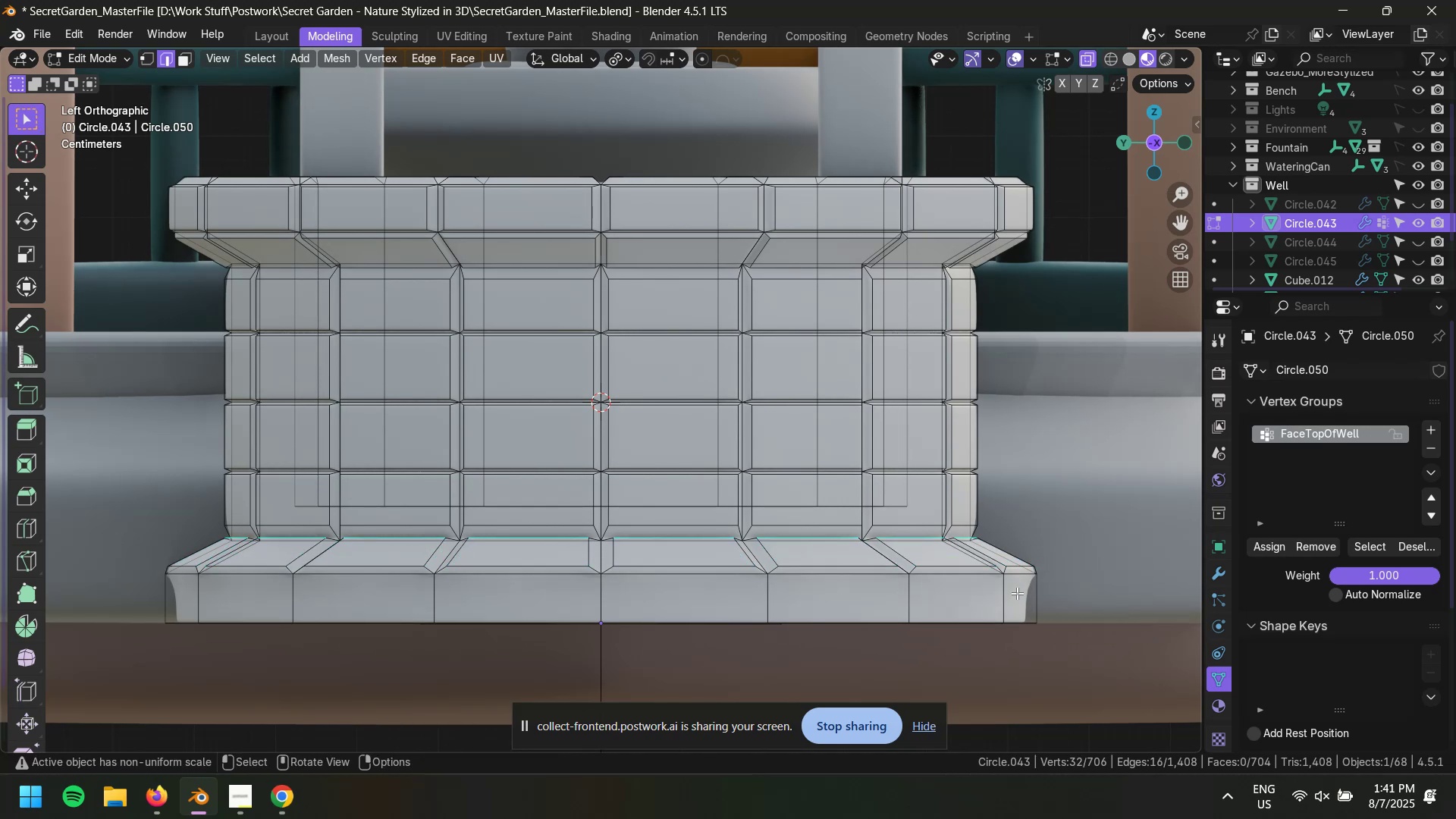 
type(gz)
key(Escape)
type(S)
 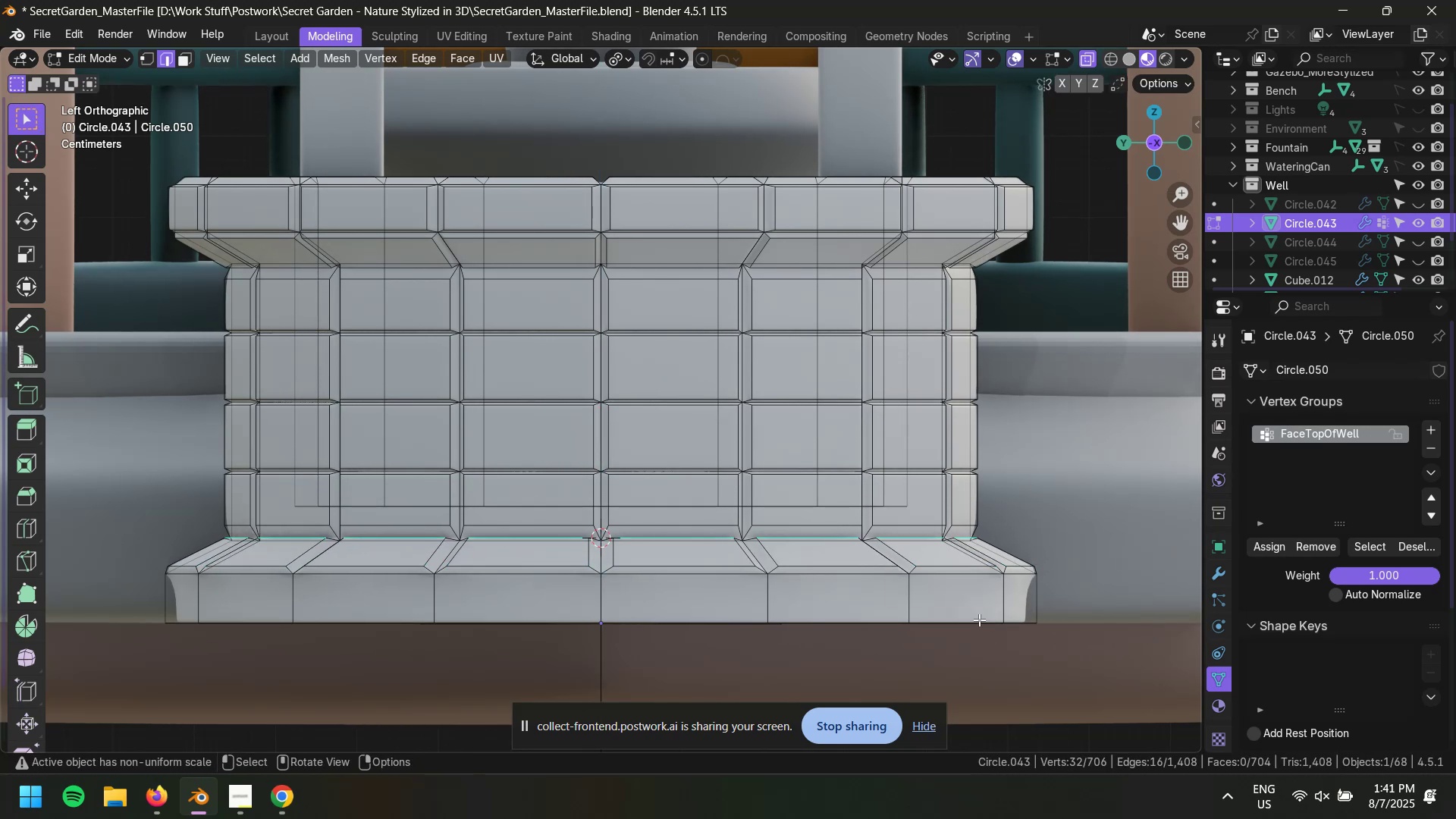 
scroll: coordinate [941, 455], scroll_direction: down, amount: 1.0
 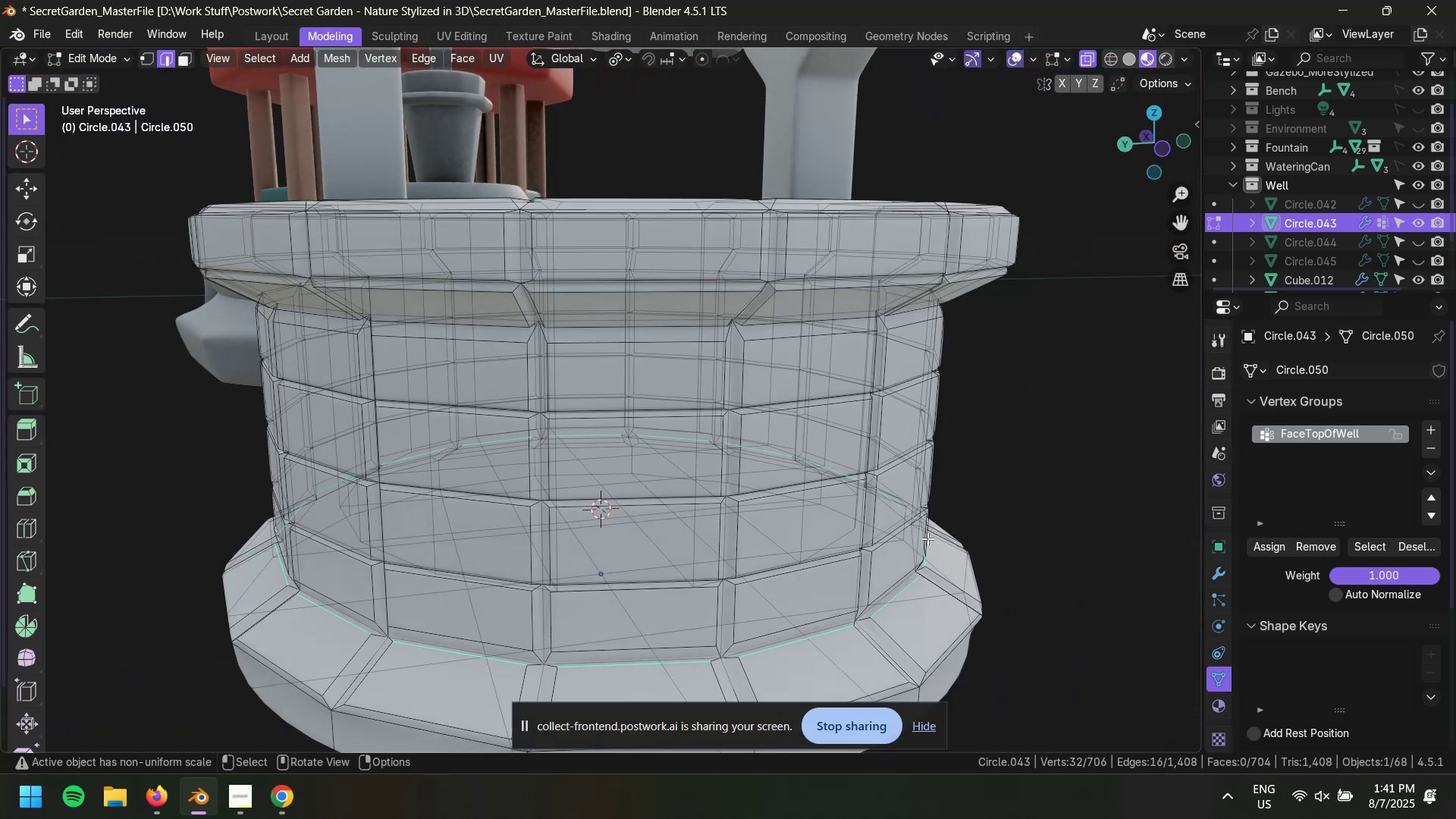 
key(Alt+AltLeft)
 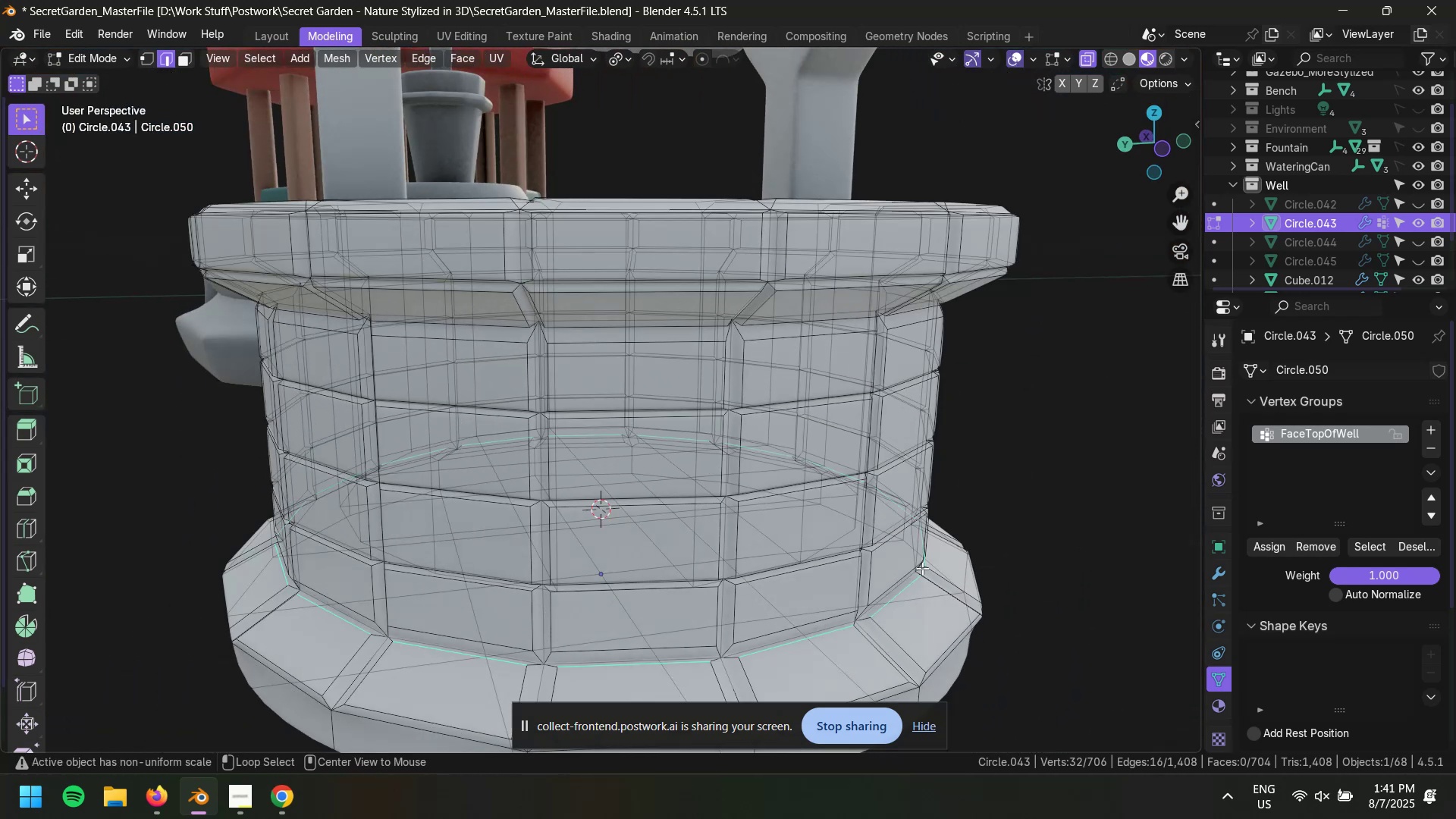 
key(Alt+Z)
 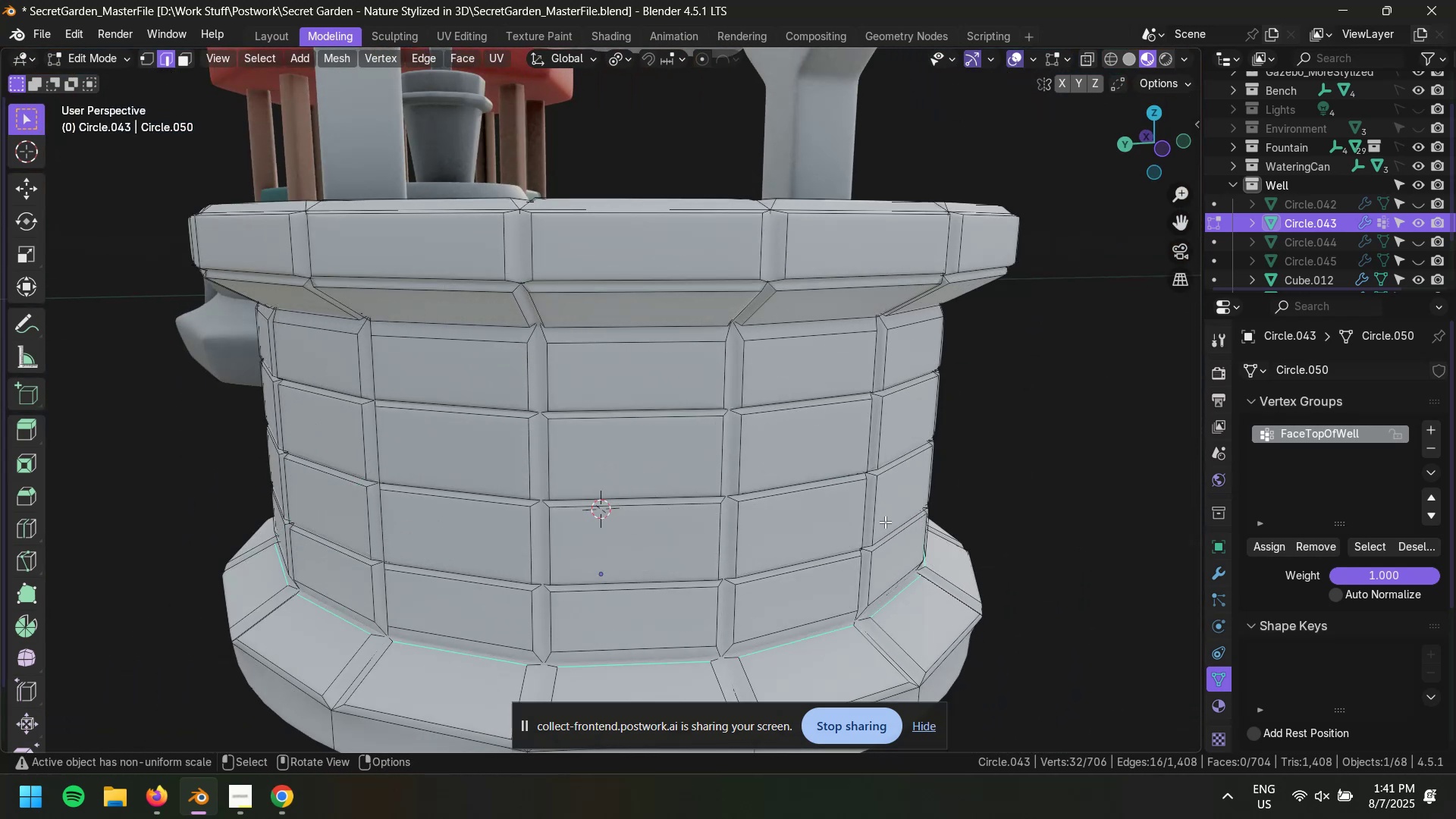 
key(S)
 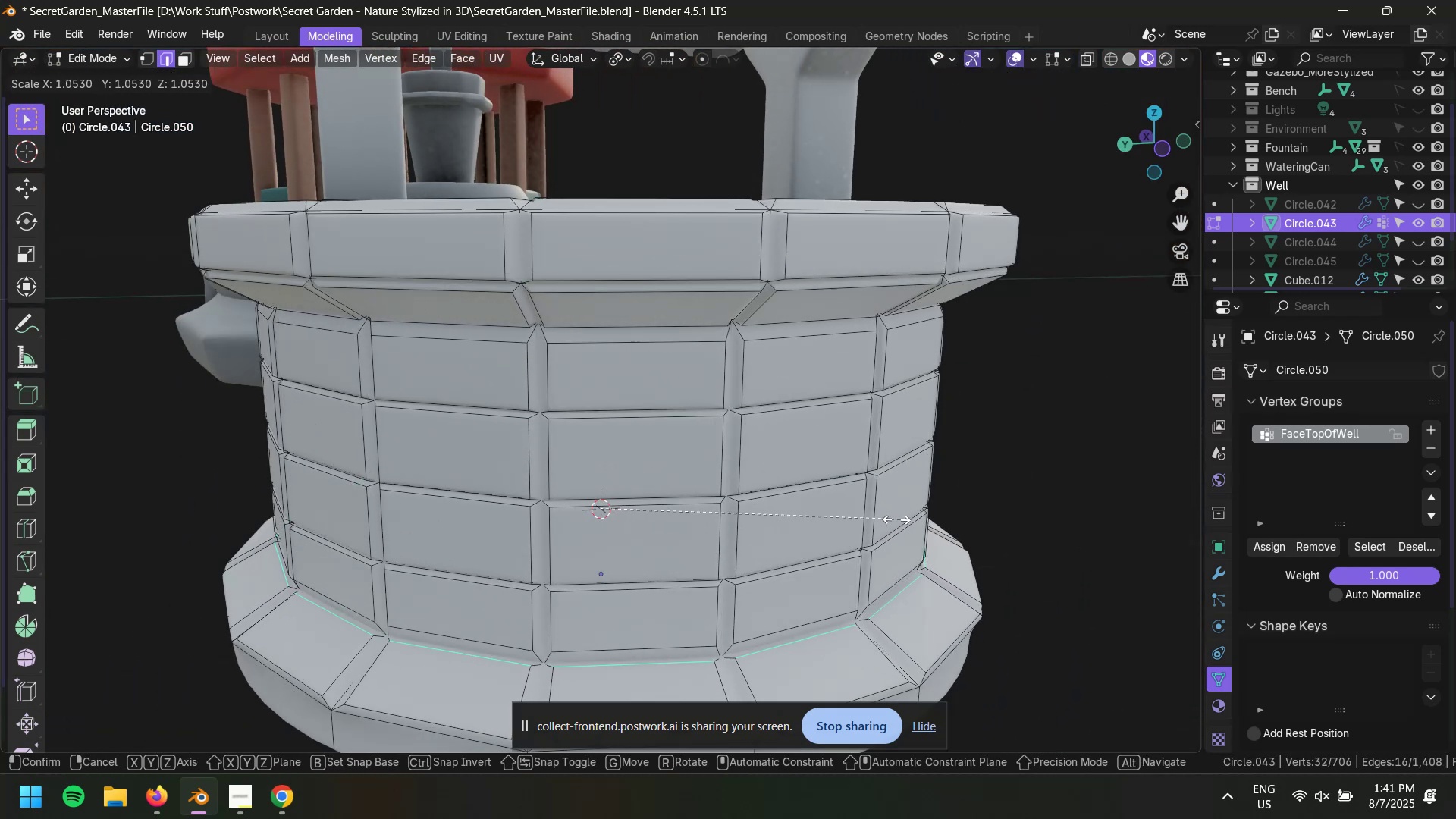 
key(Escape)
 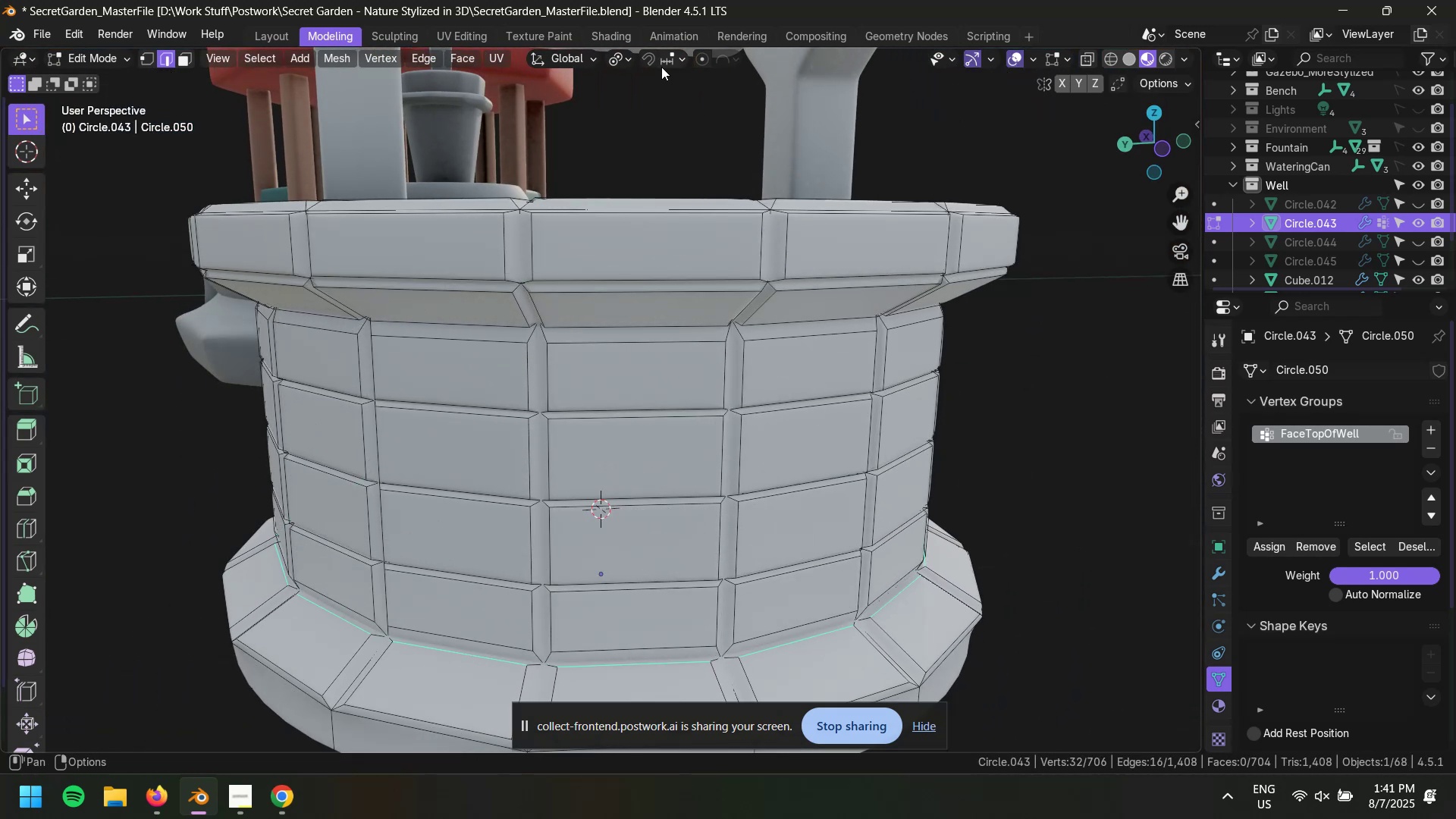 
left_click([612, 58])
 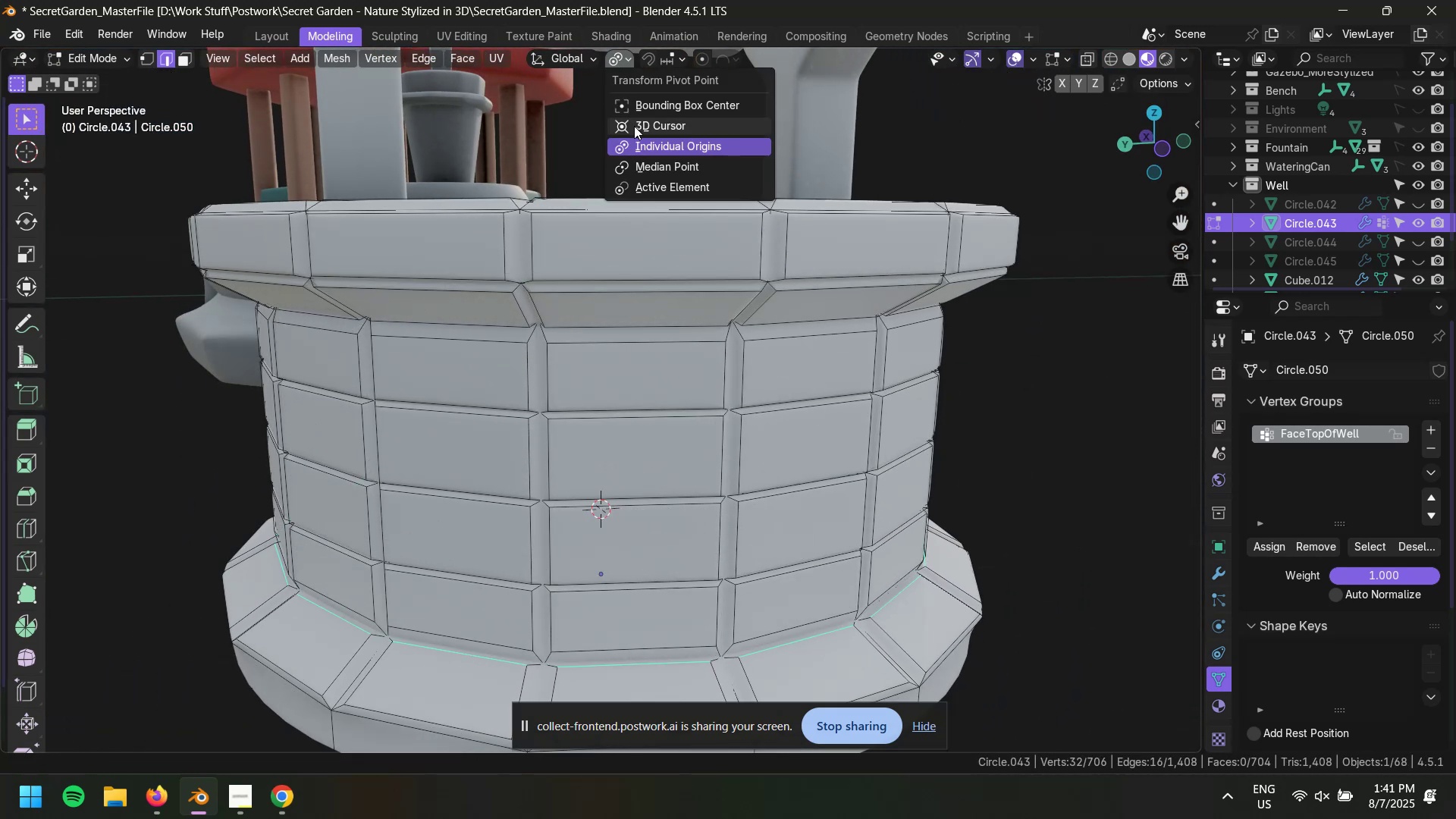 
left_click([634, 126])
 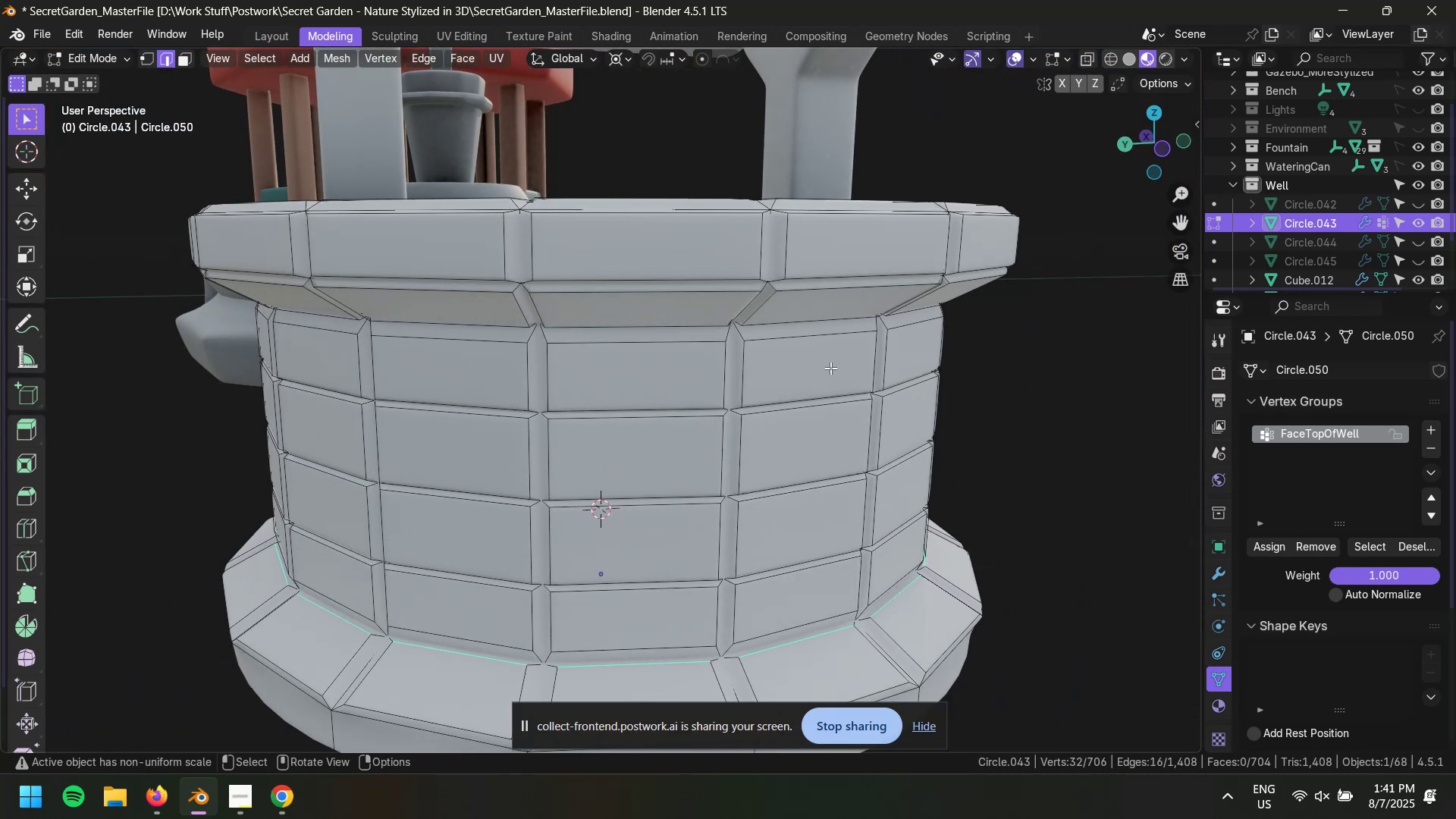 
key(S)
 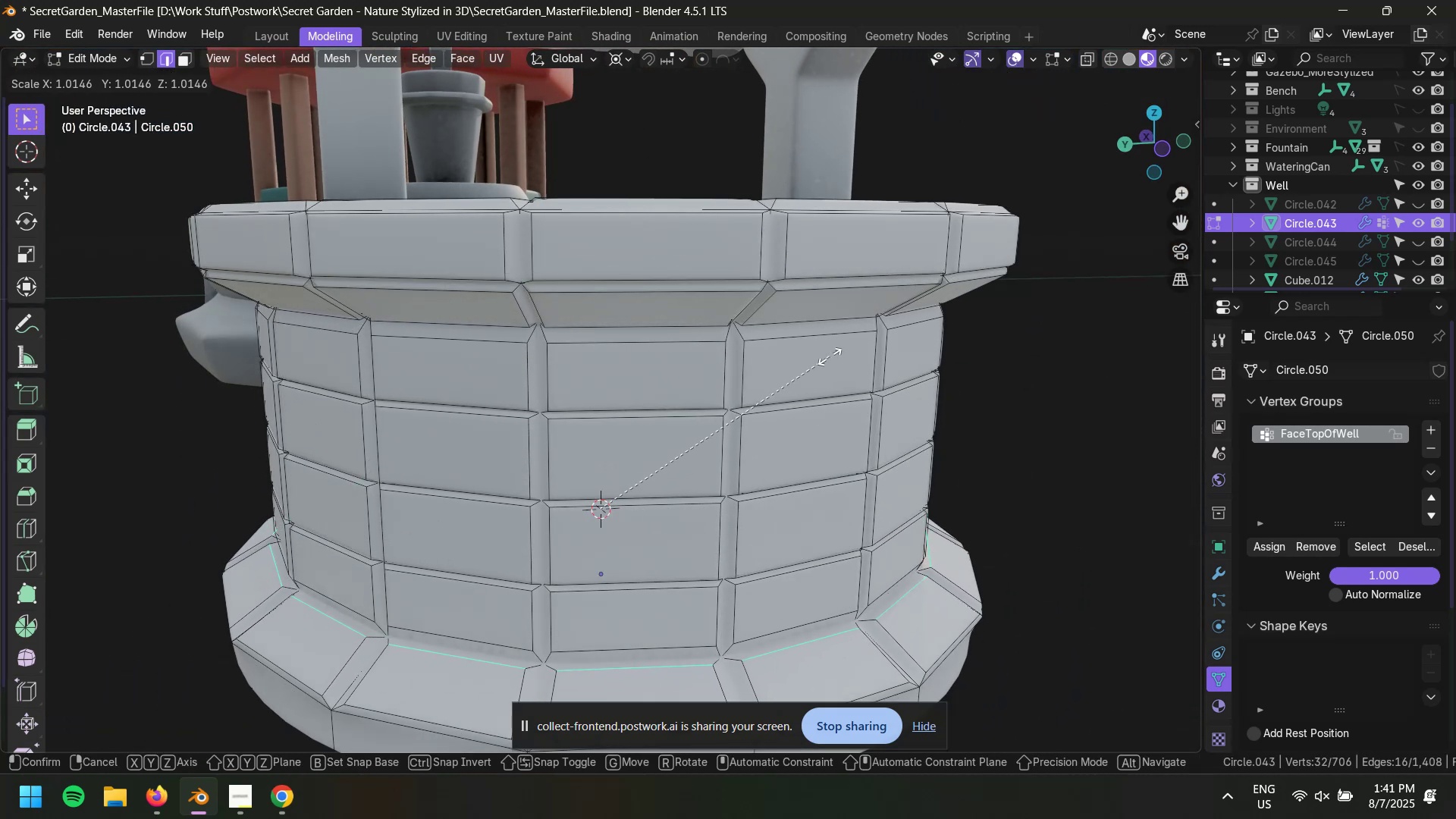 
wait(8.14)
 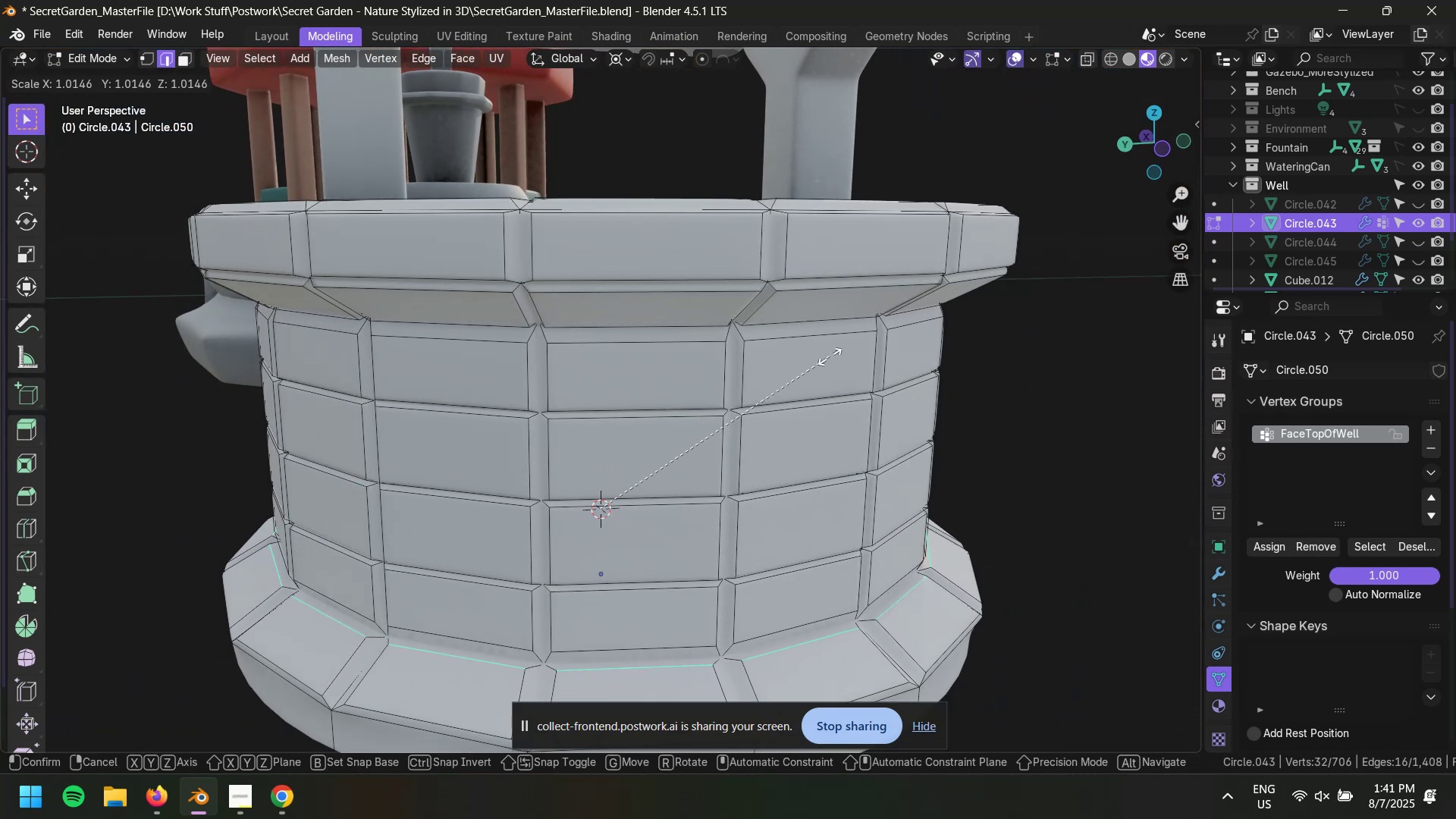 
left_click([834, 353])
 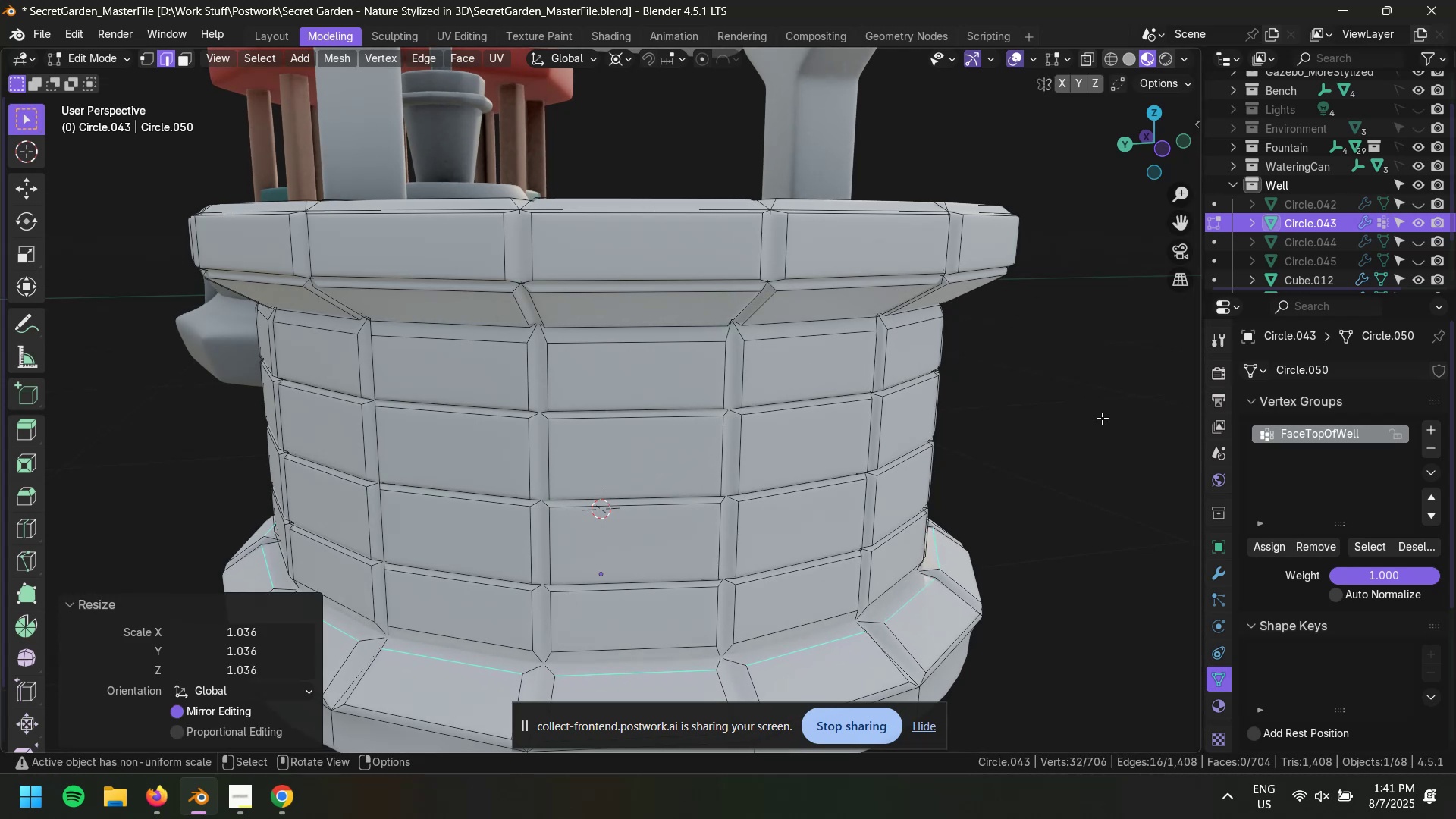 
left_click([1098, 425])
 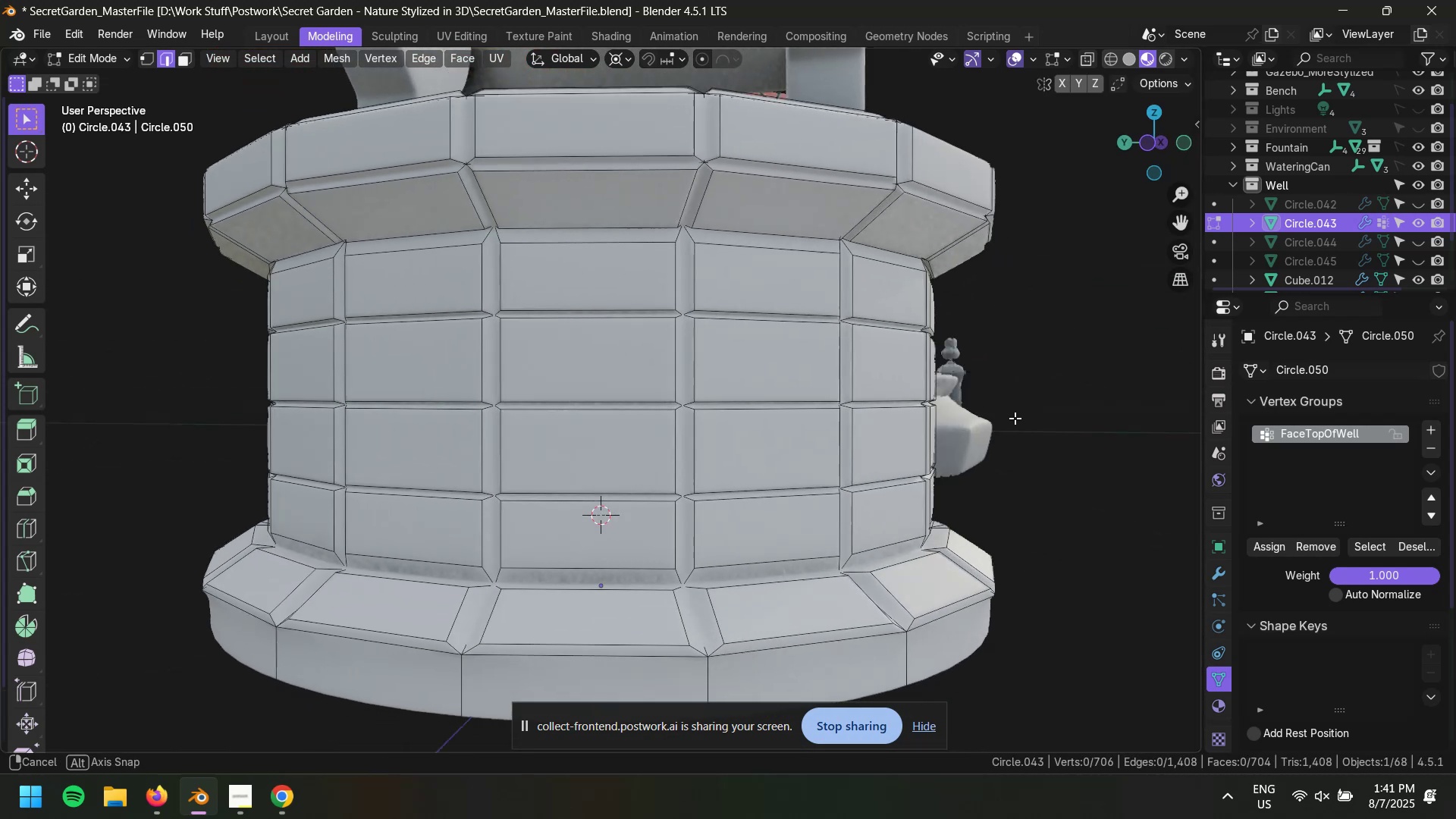 
key(Tab)
 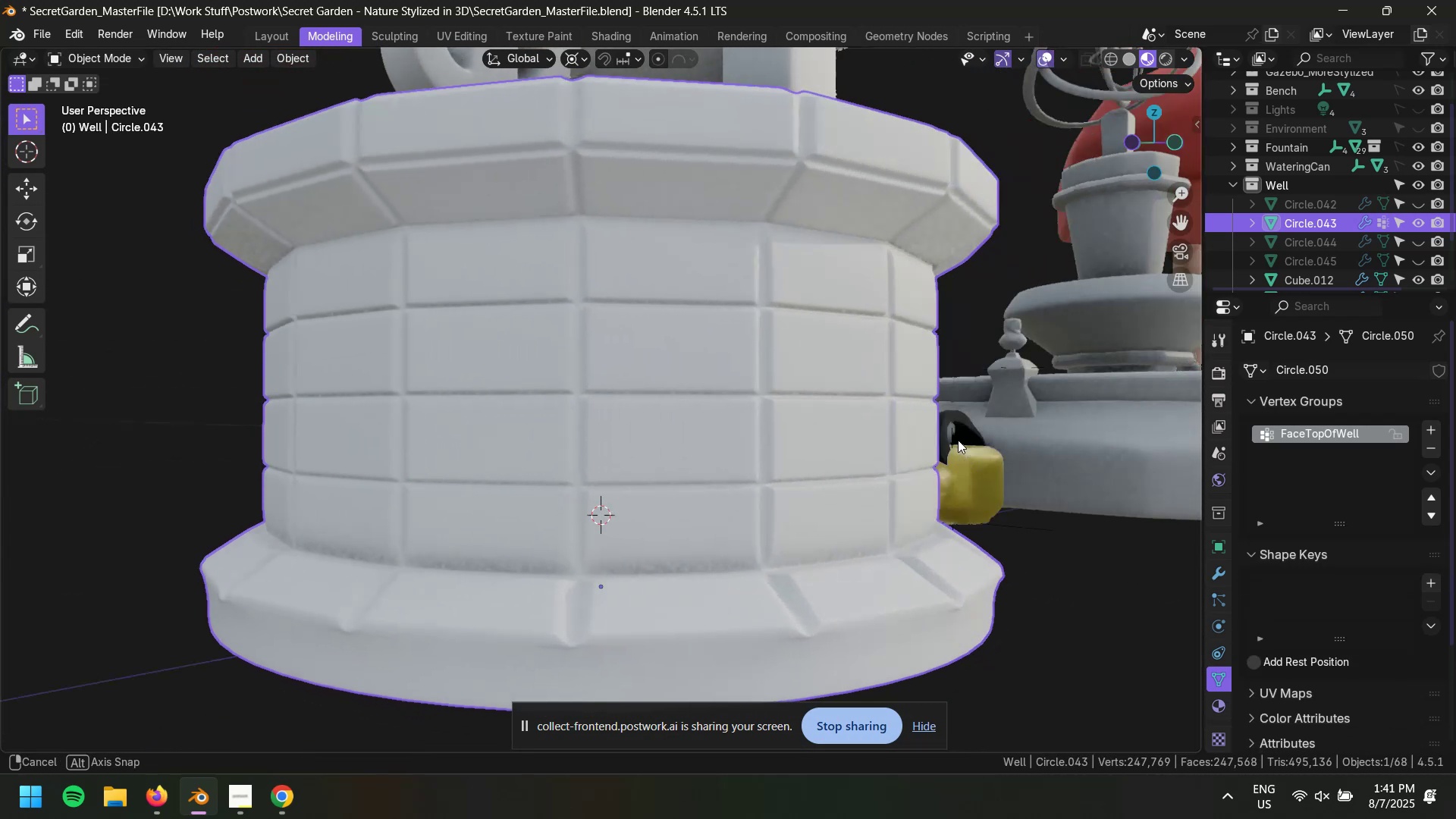 
key(Control+S)
 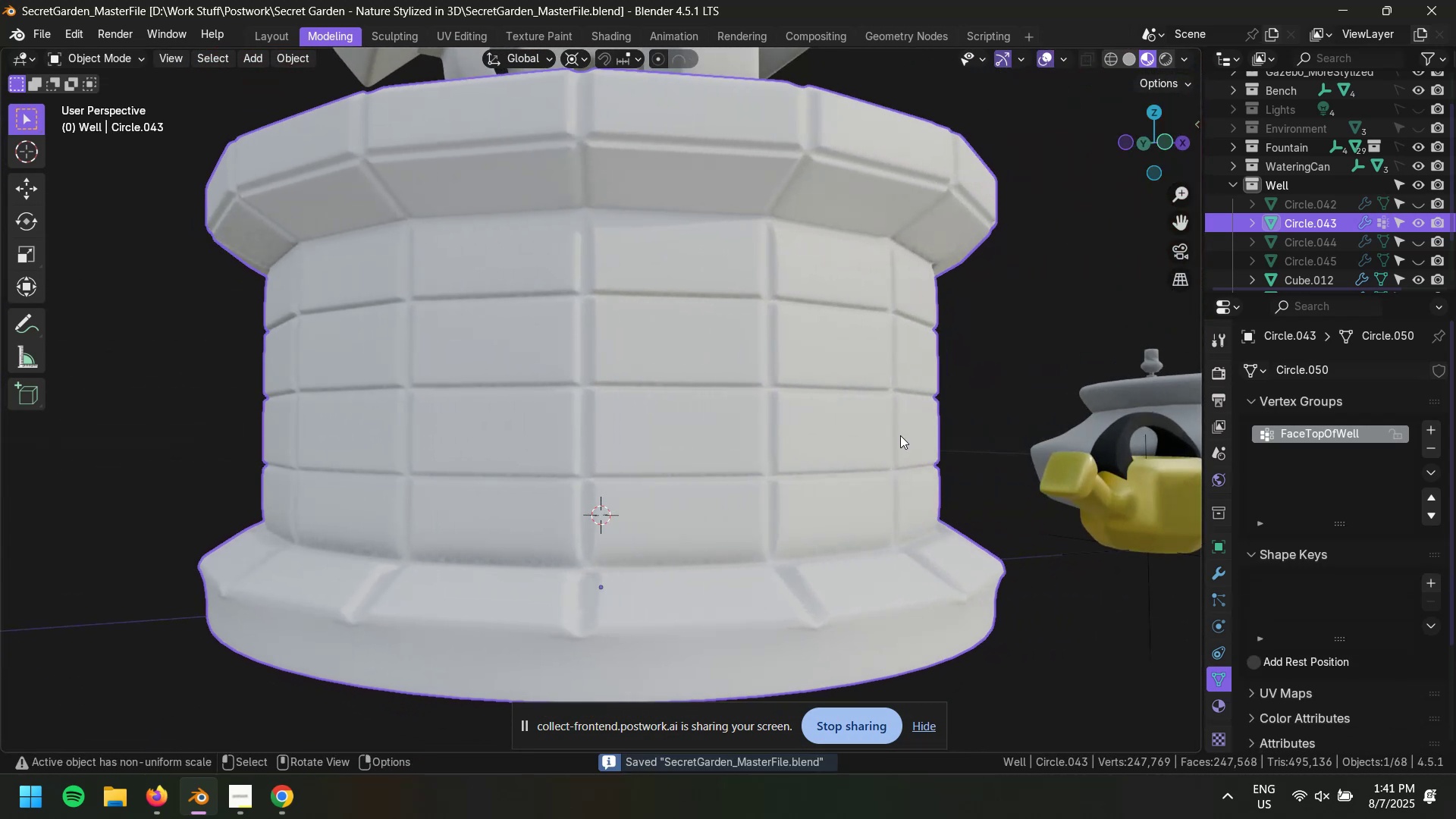 
scroll: coordinate [729, 503], scroll_direction: down, amount: 1.0
 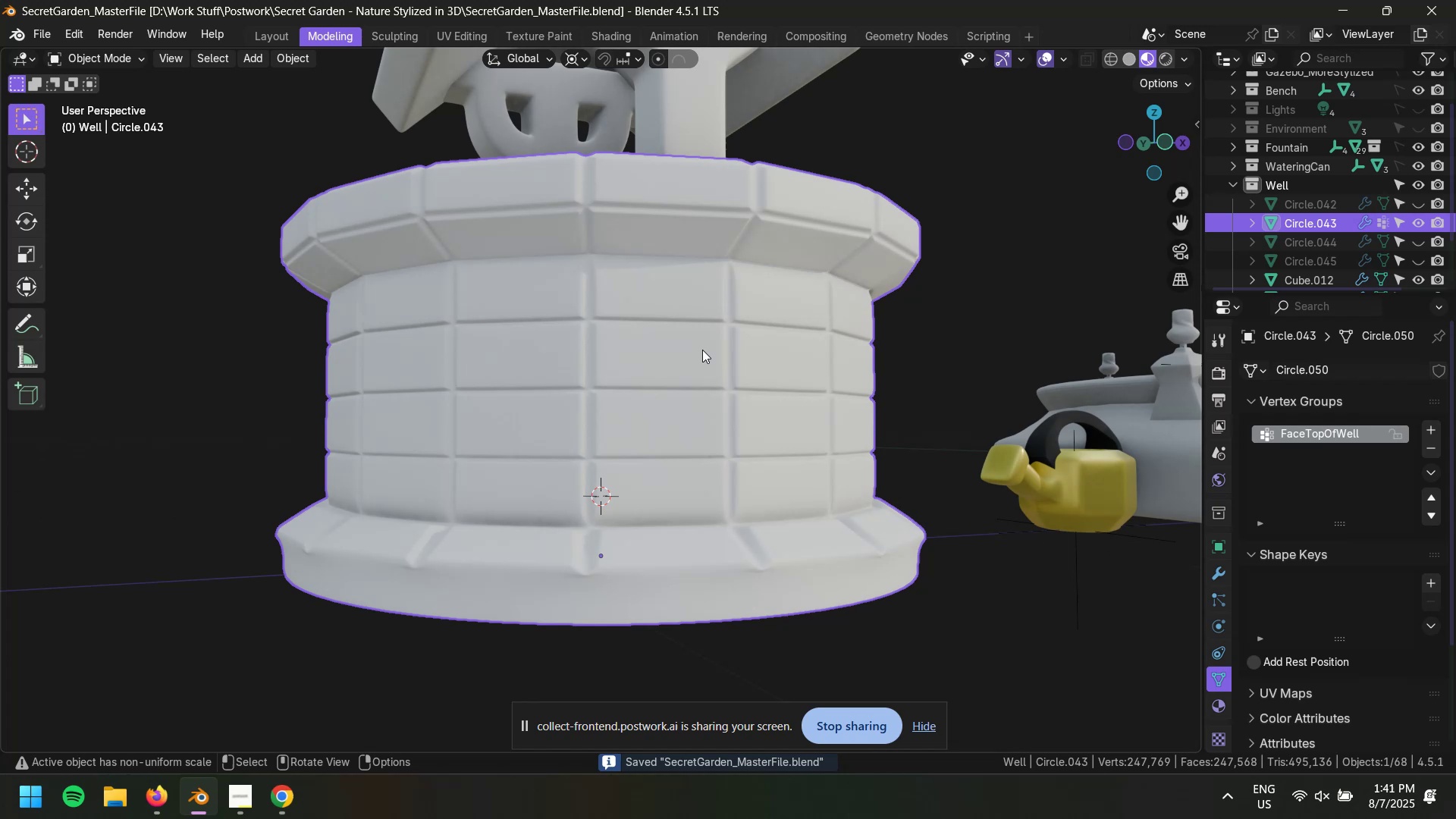 
left_click([676, 265])
 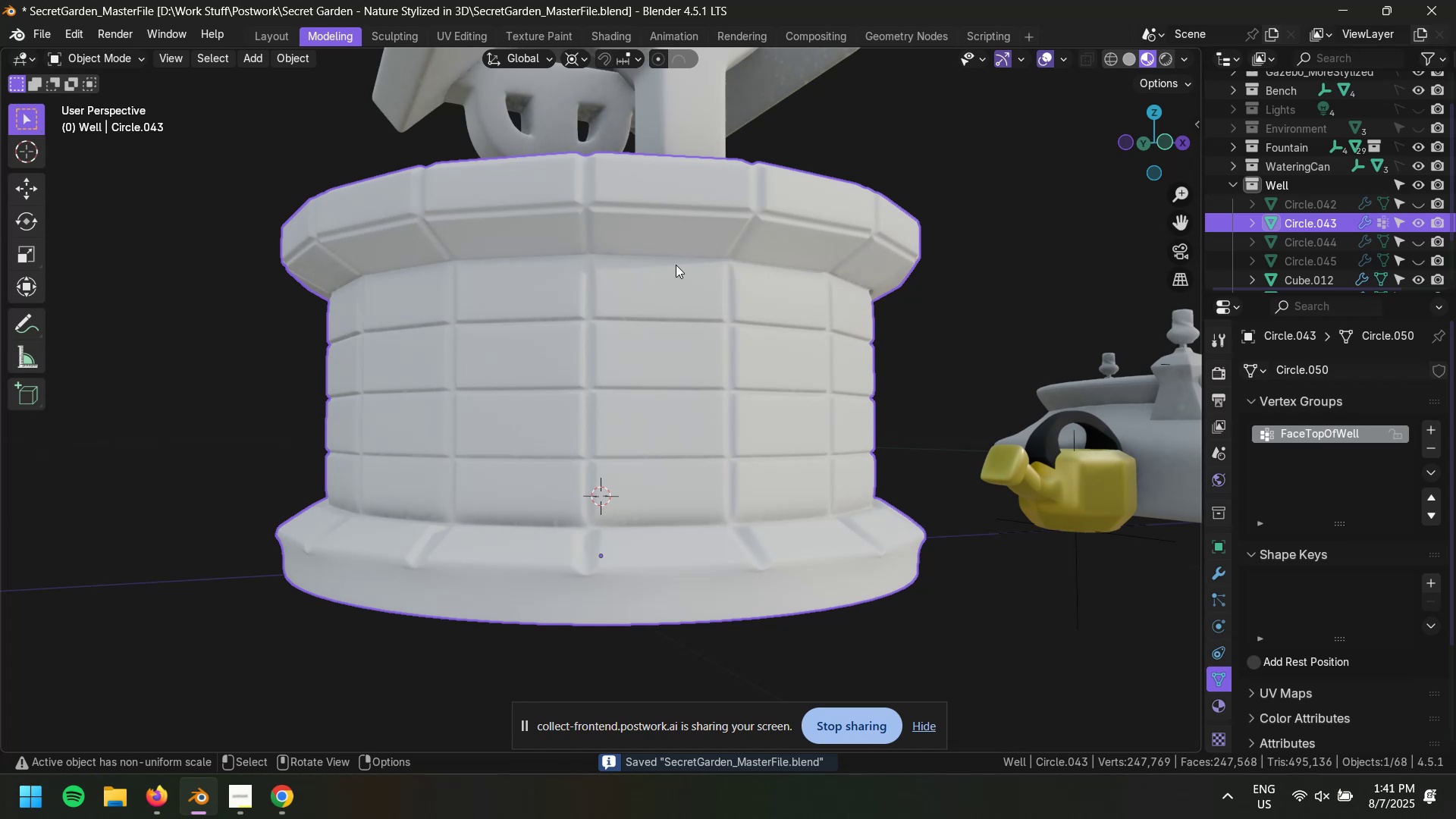 
key(Tab)
 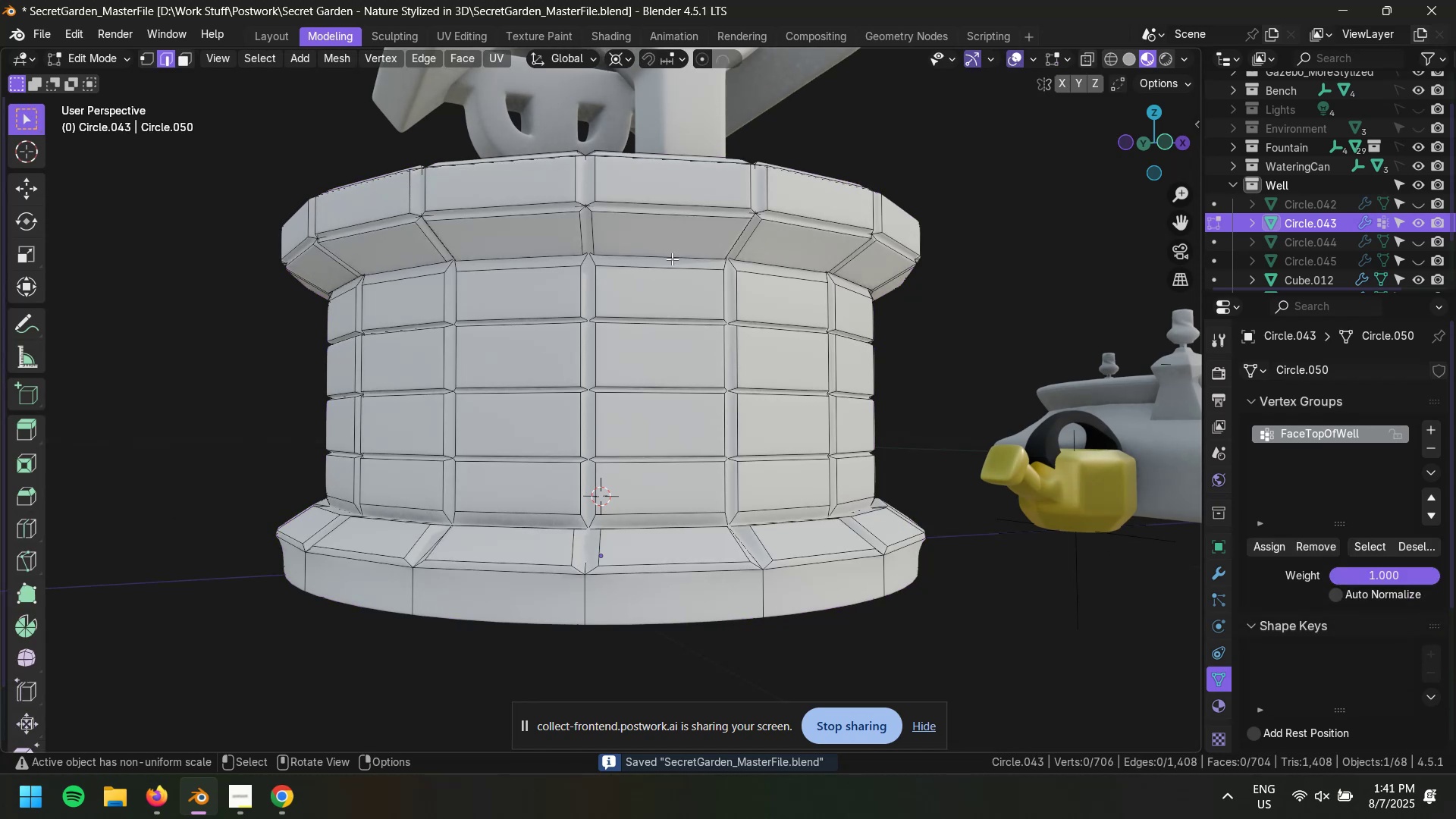 
scroll: coordinate [664, 254], scroll_direction: up, amount: 2.0
 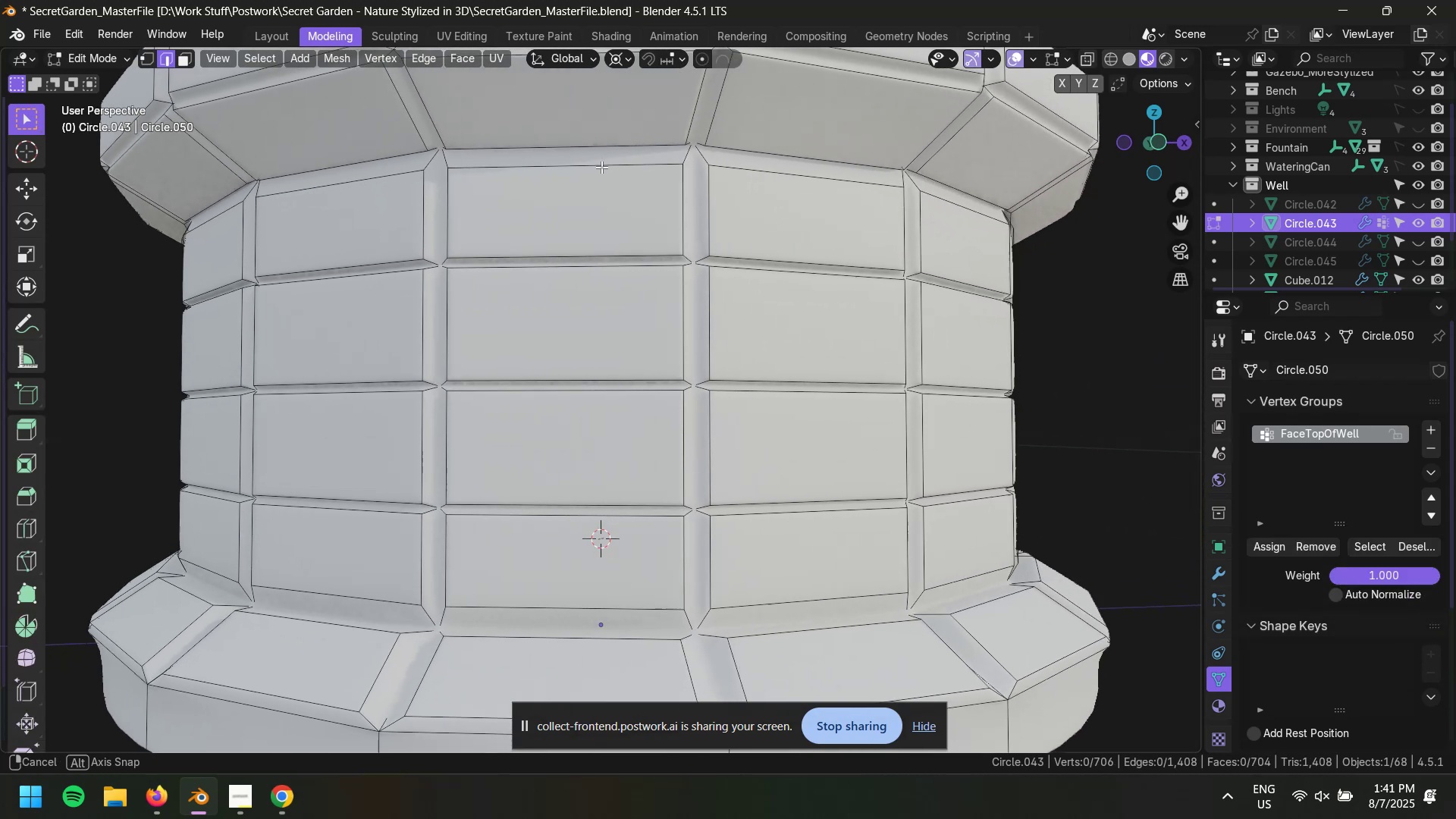 
key(2)
 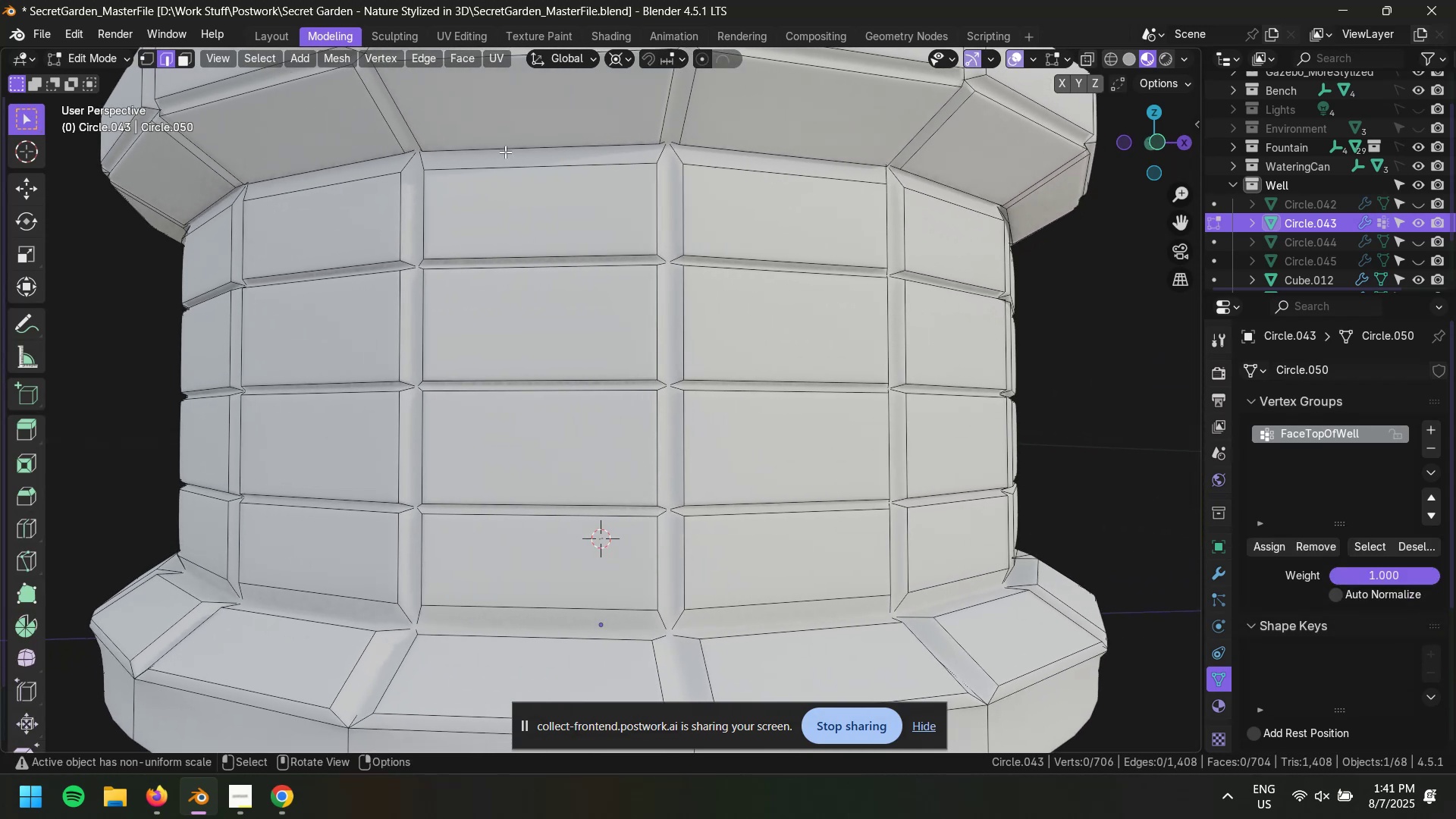 
hold_key(key=AltLeft, duration=0.58)
left_click([506, 151])
 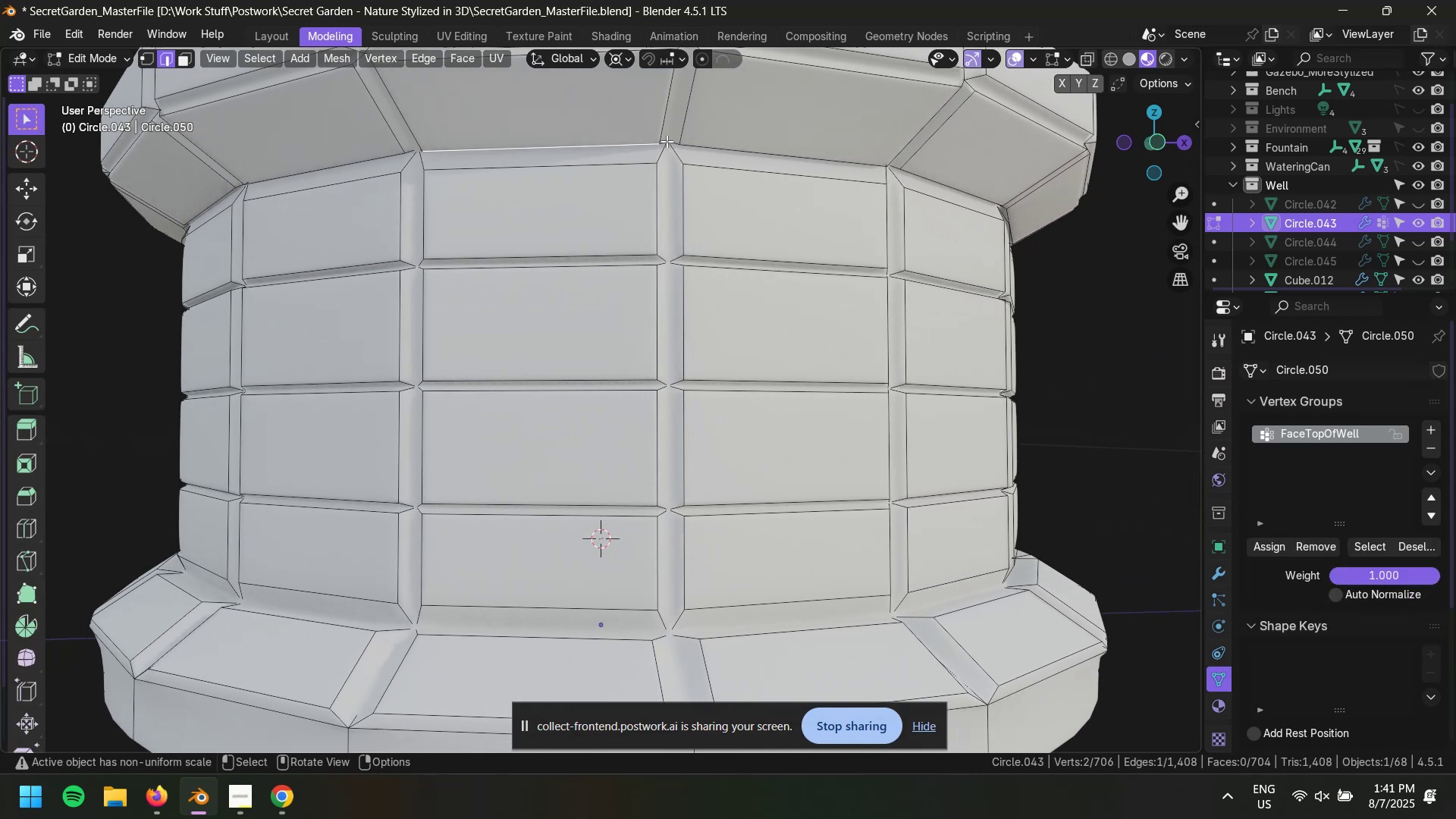 
left_click([672, 149])
 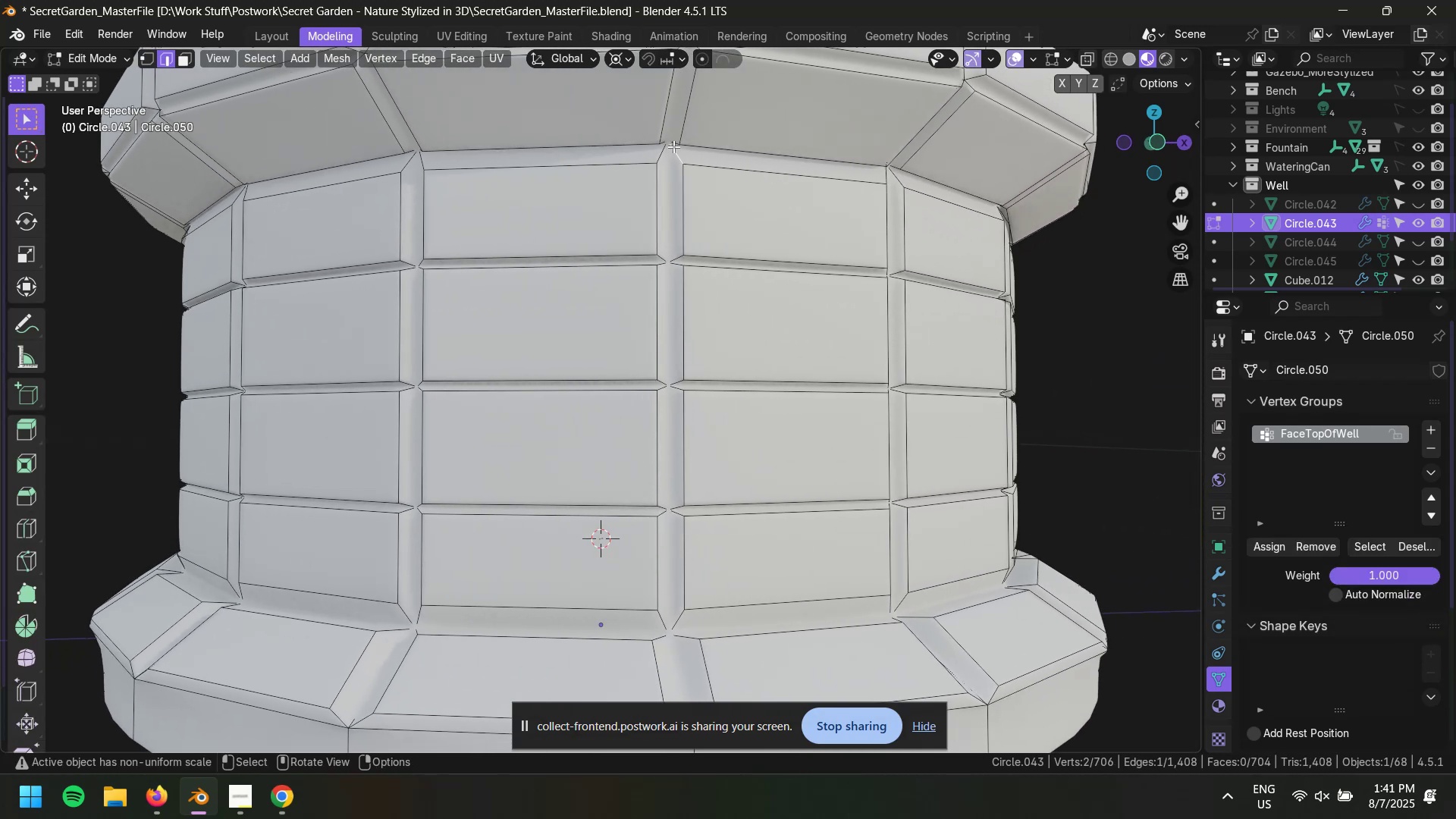 
key(Alt+Z)
 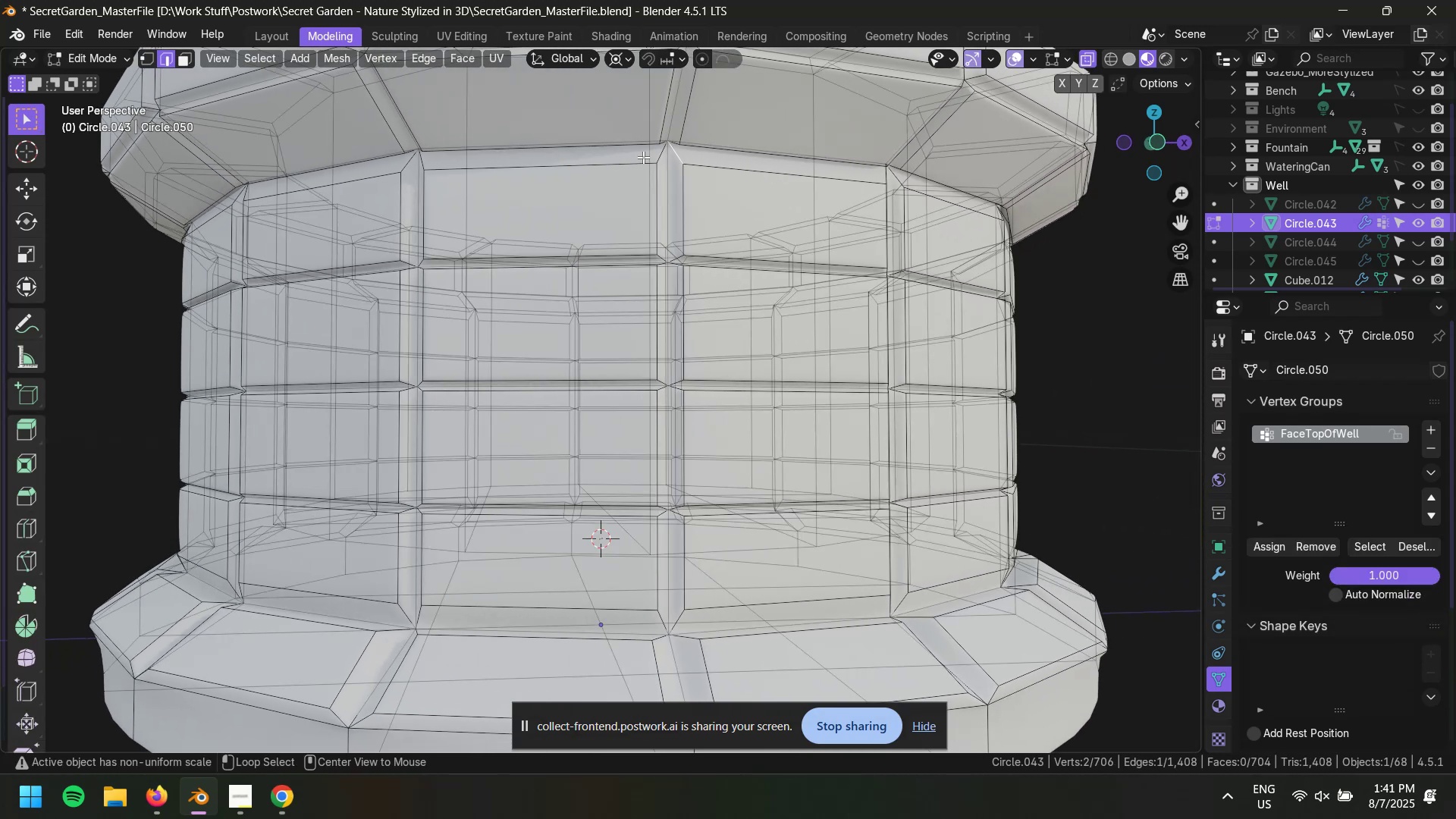 
scroll: coordinate [626, 149], scroll_direction: up, amount: 1.0
 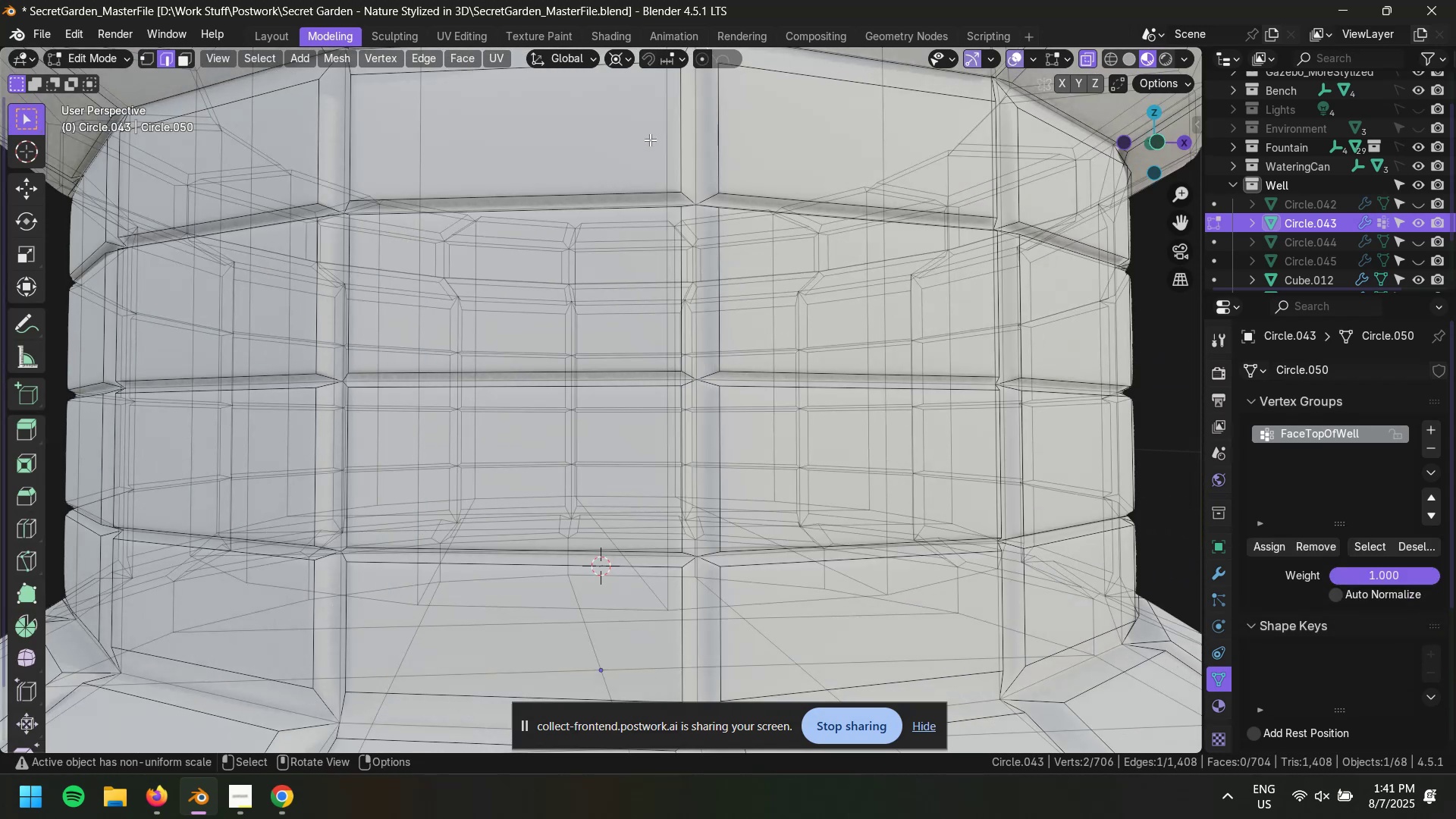 
hold_key(key=ShiftLeft, duration=0.67)
 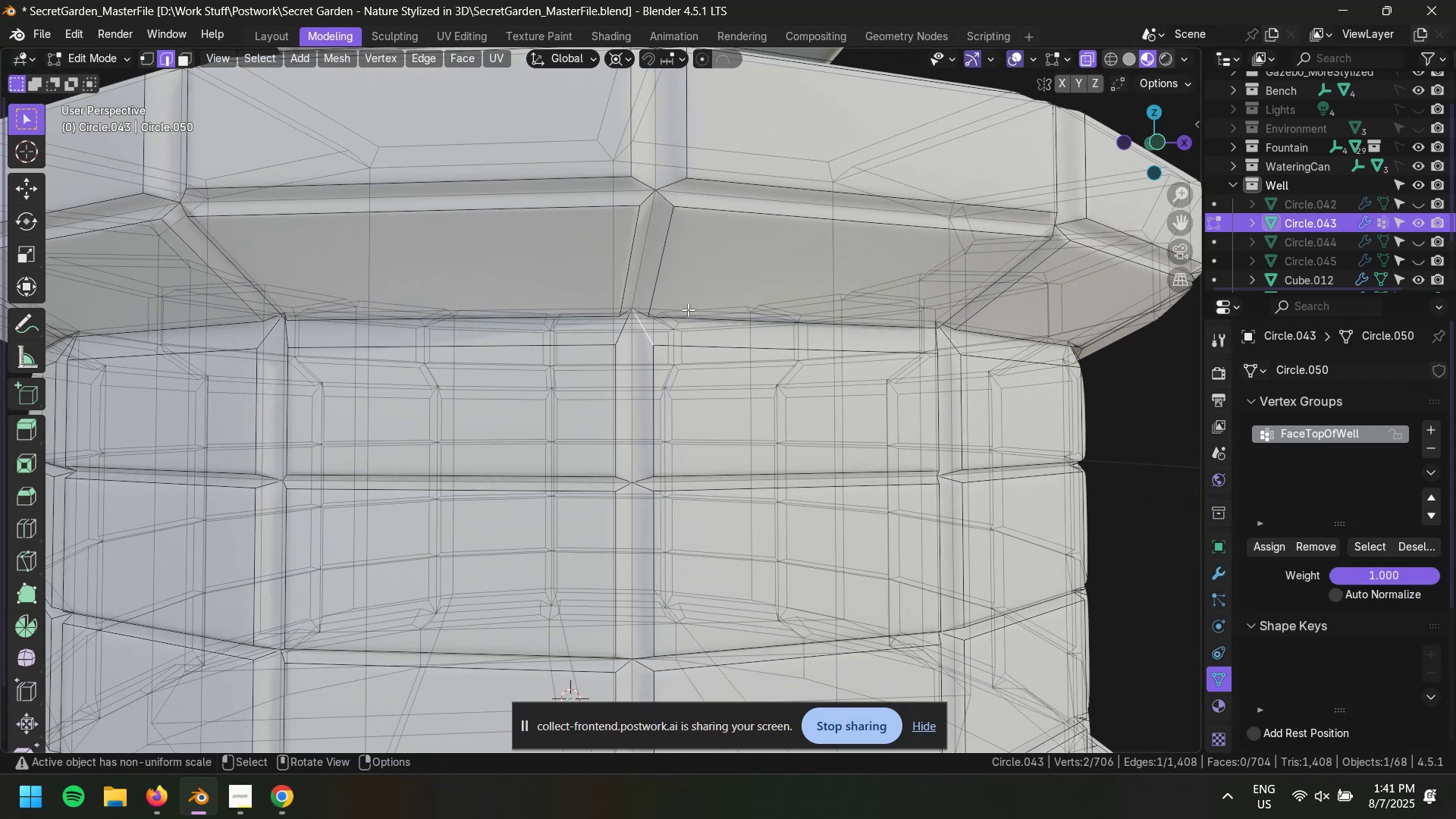 
hold_key(key=AltLeft, duration=0.47)
left_click([682, 310])
 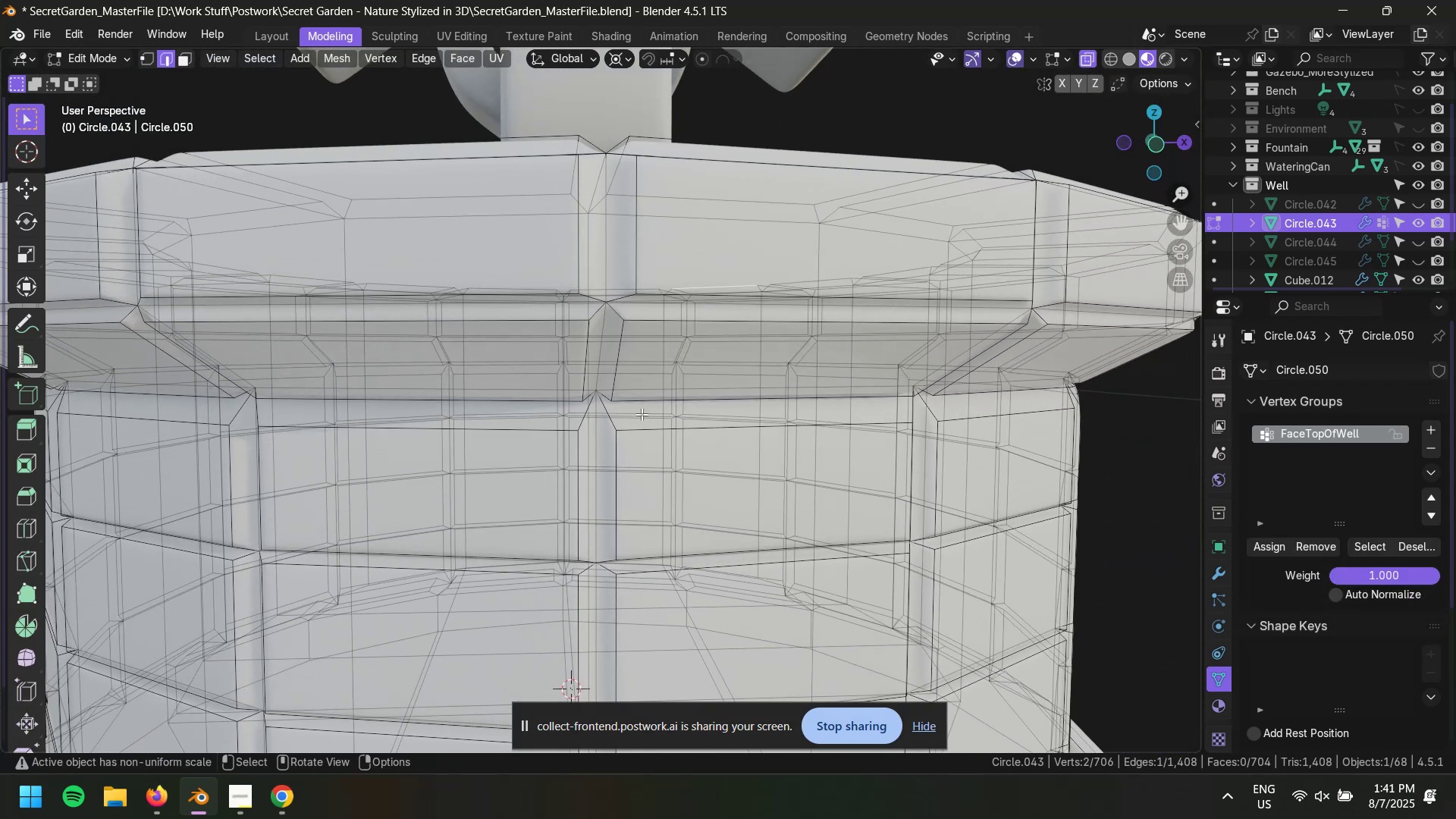 
hold_key(key=AltLeft, duration=2.22)
left_click([620, 391])
 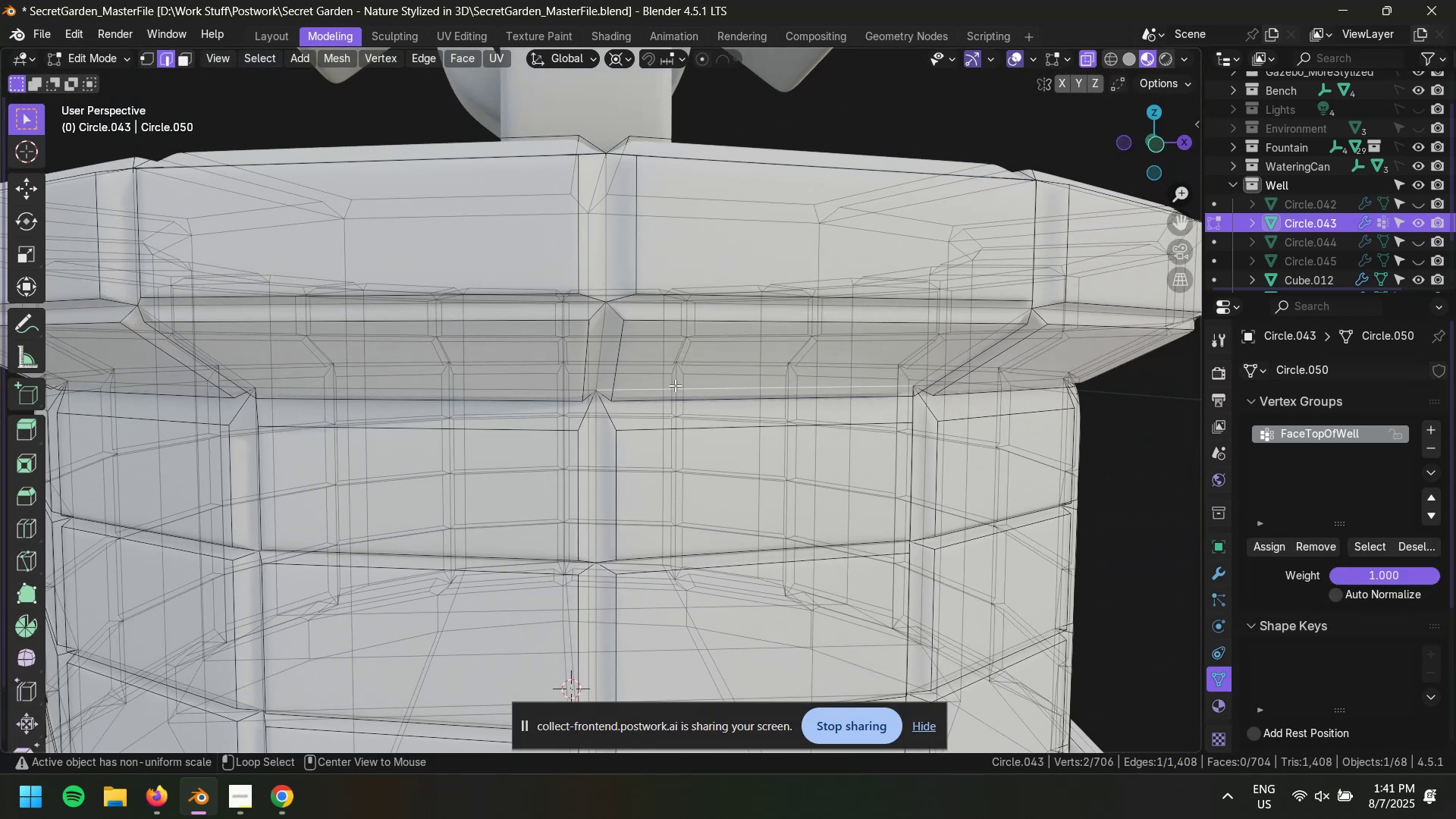 
hold_key(key=ShiftLeft, duration=1.24)
left_click([535, 391])
 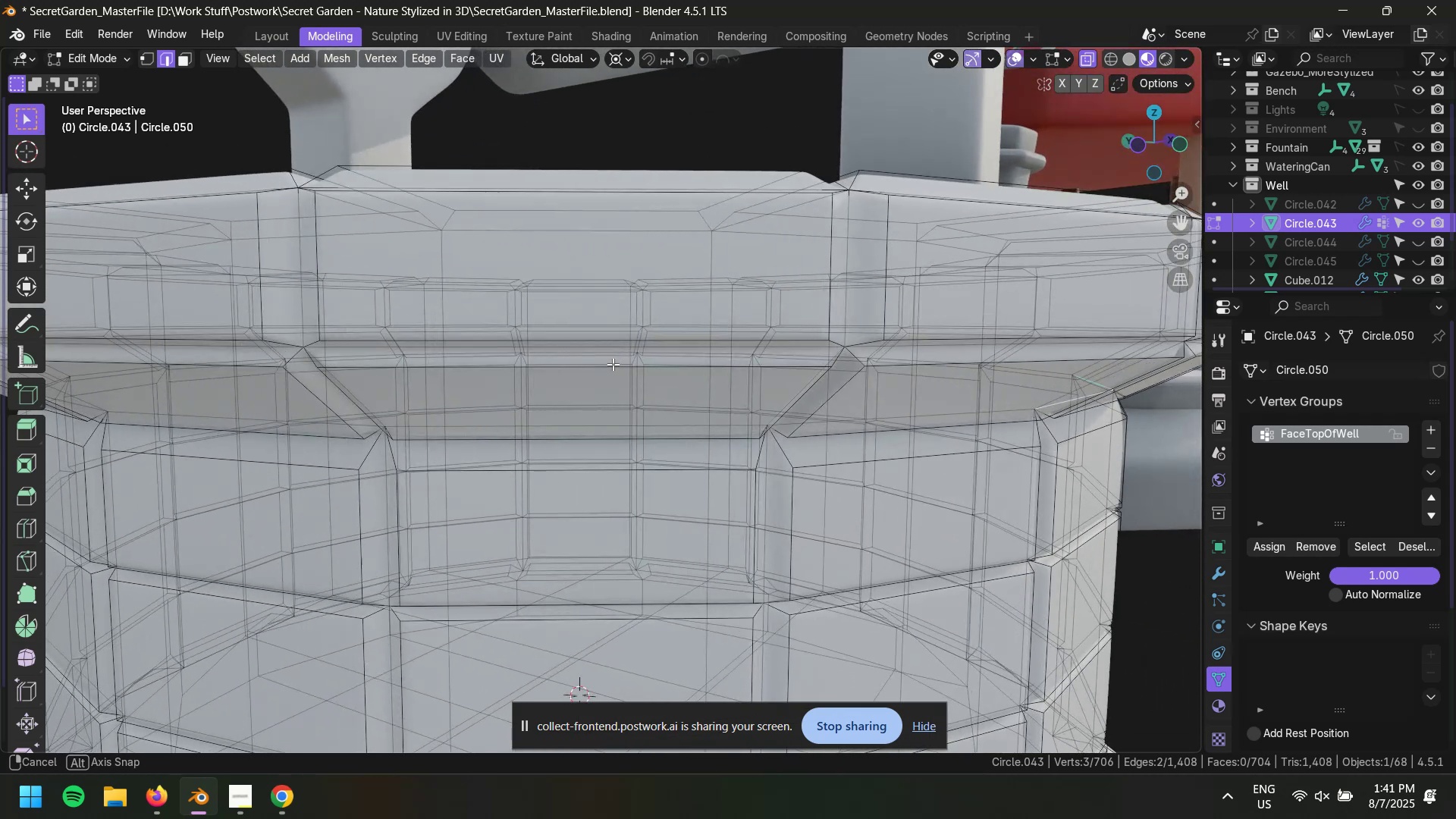 
hold_key(key=ControlLeft, duration=0.58)
left_click([609, 425])
 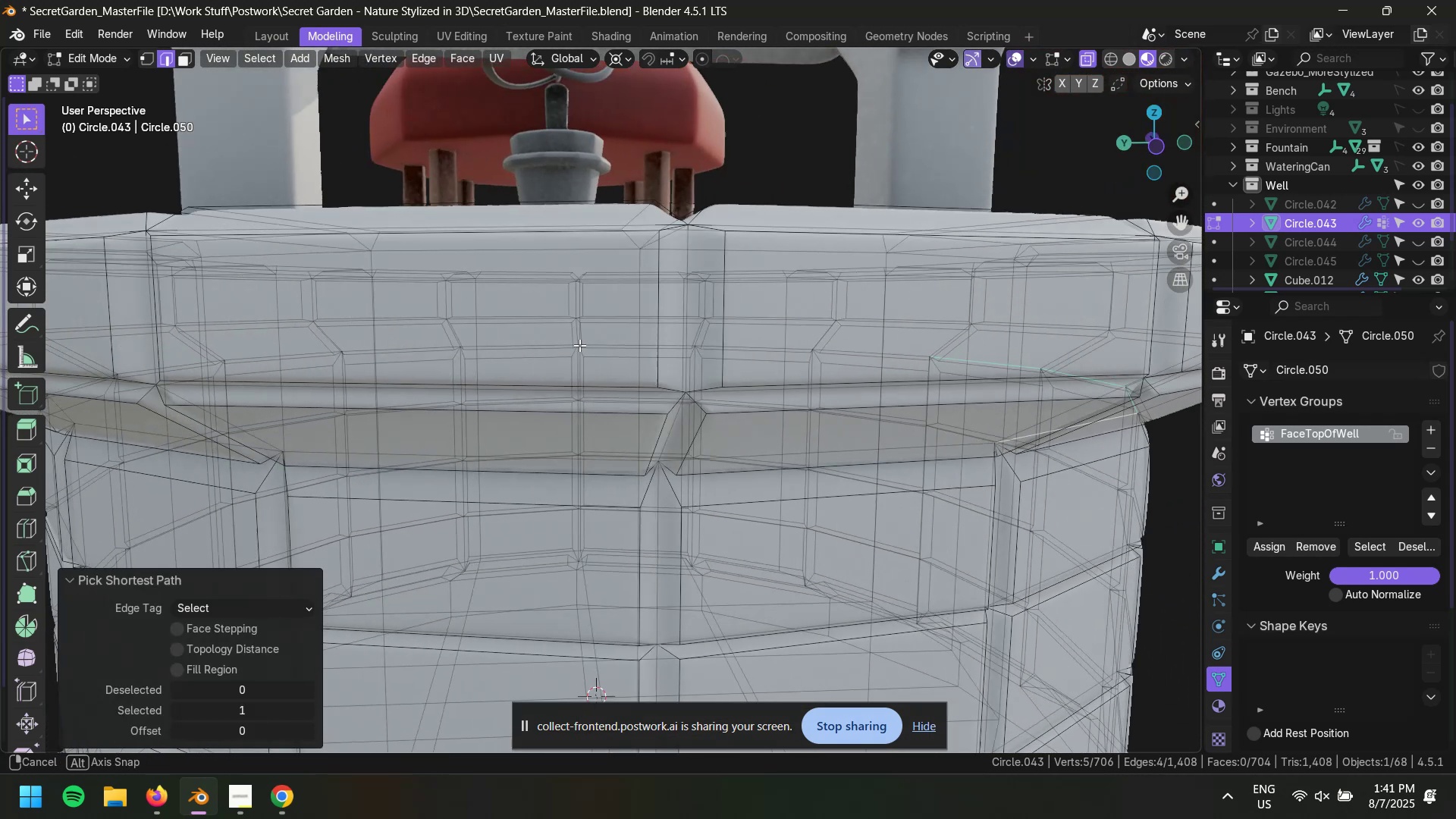 
hold_key(key=ControlLeft, duration=1.31)
left_click([504, 468])
 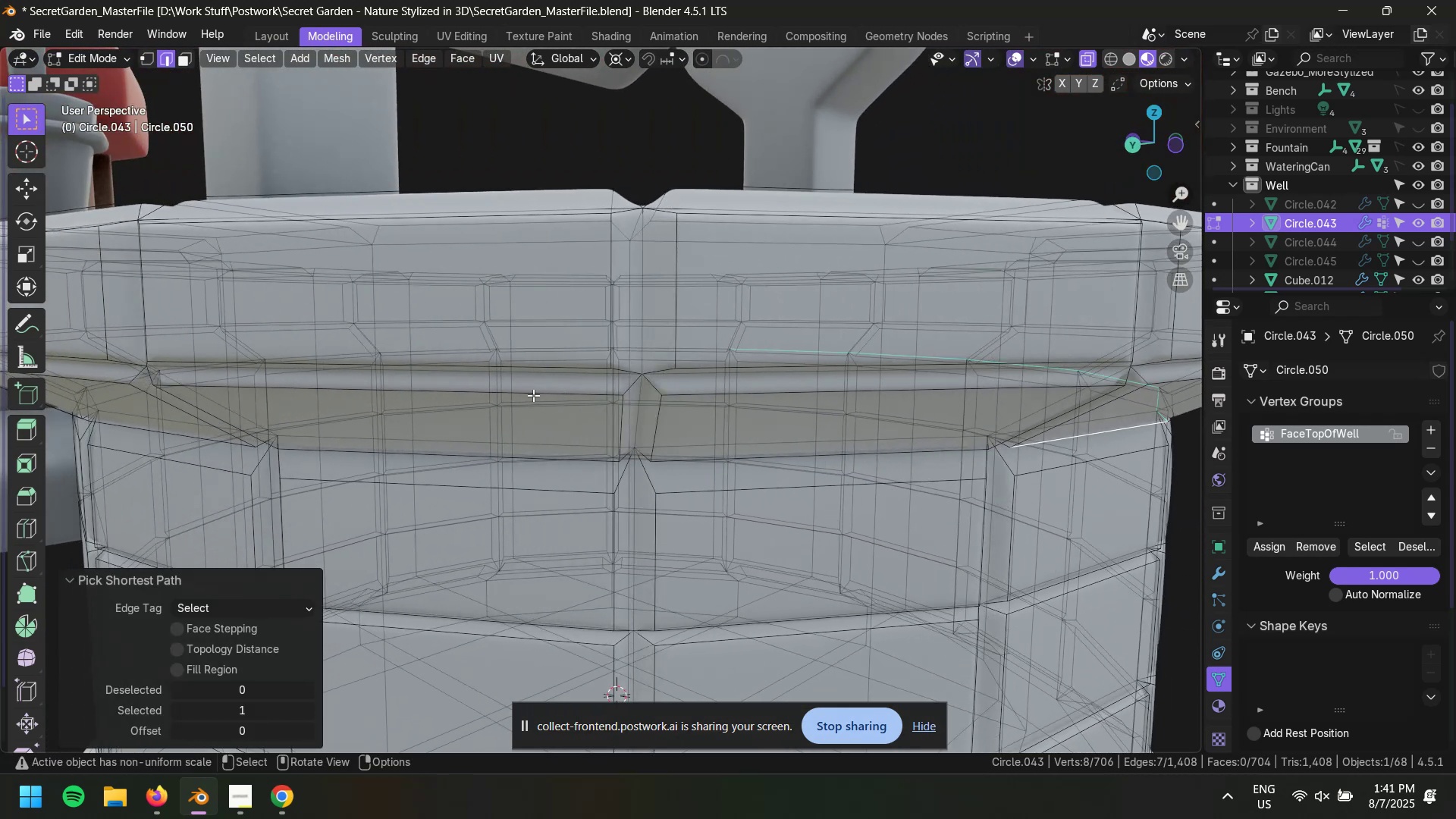 
key(Control+Z)
 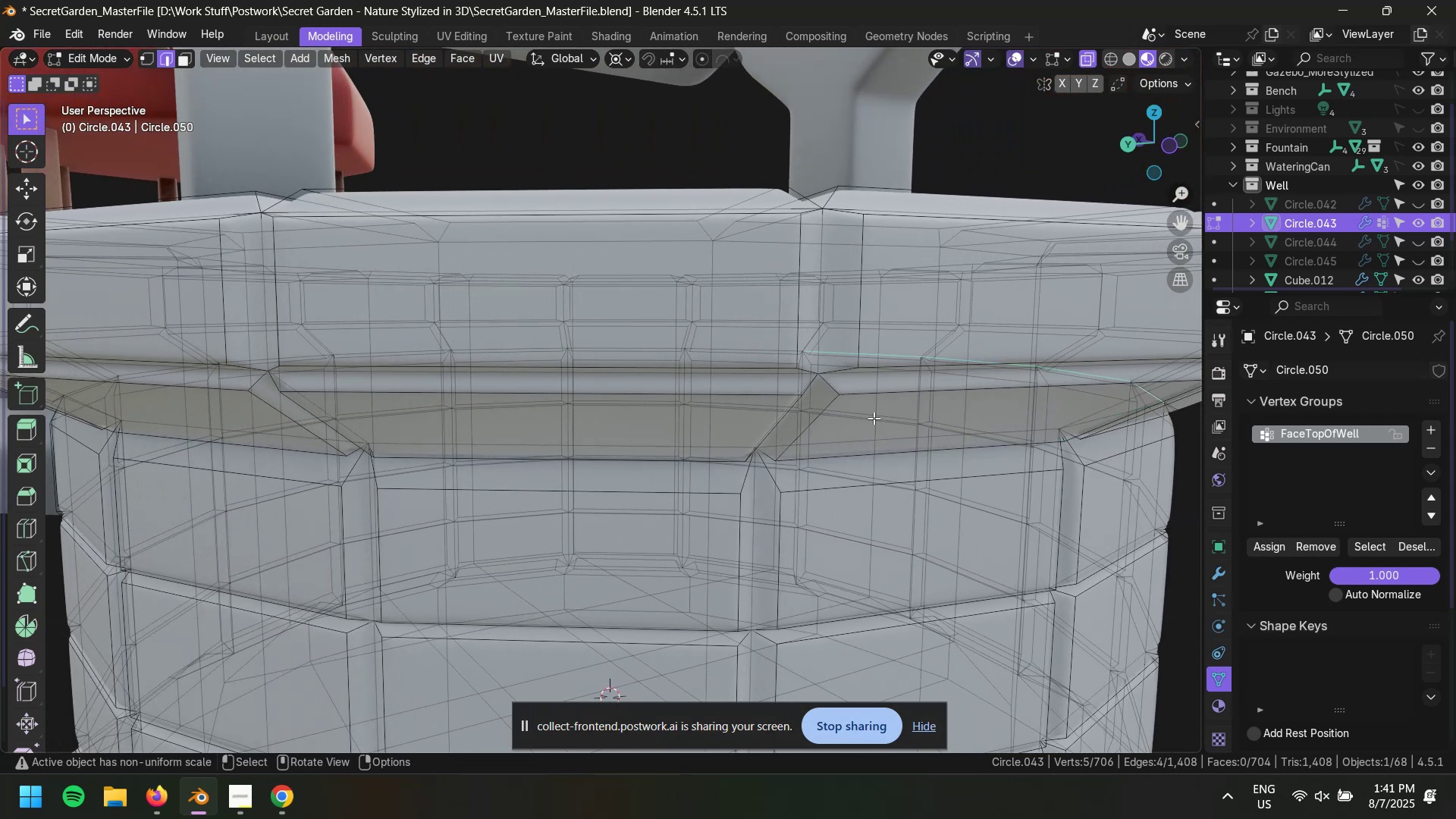 
hold_key(key=ControlLeft, duration=1.25)
left_click([924, 437])
 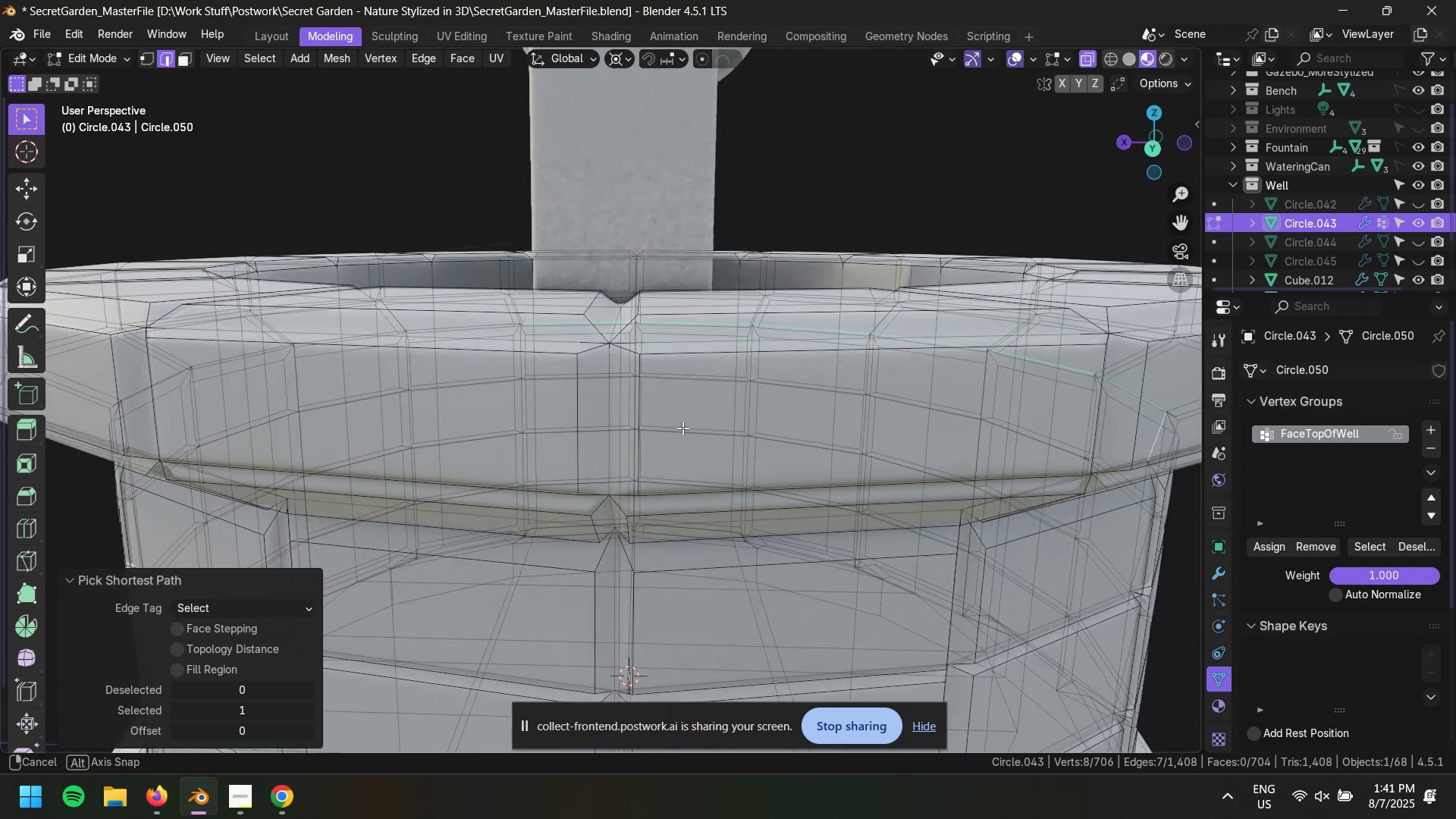 
left_click([532, 467])
 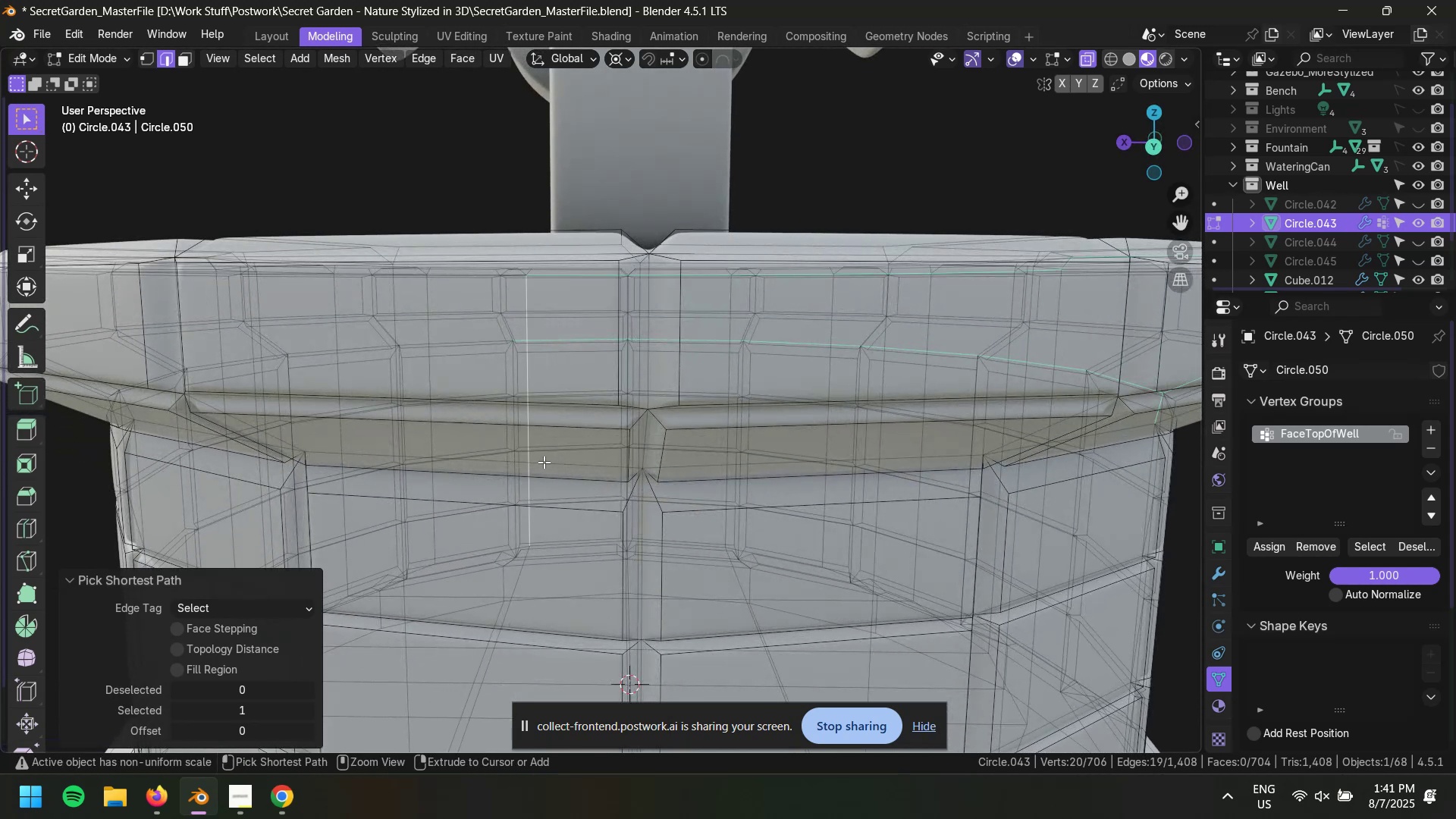 
key(Control+Z)
 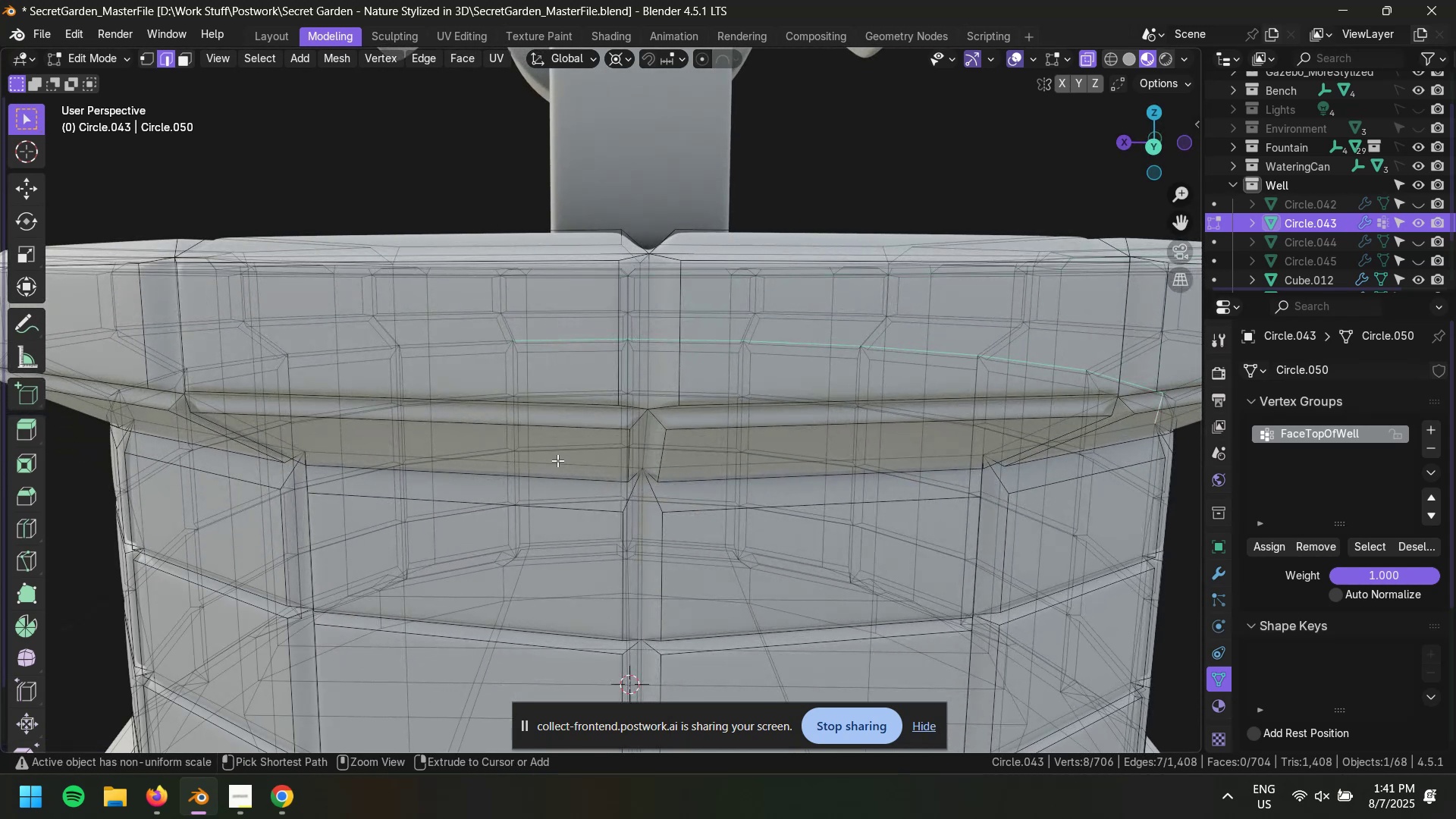 
left_click([557, 460])
 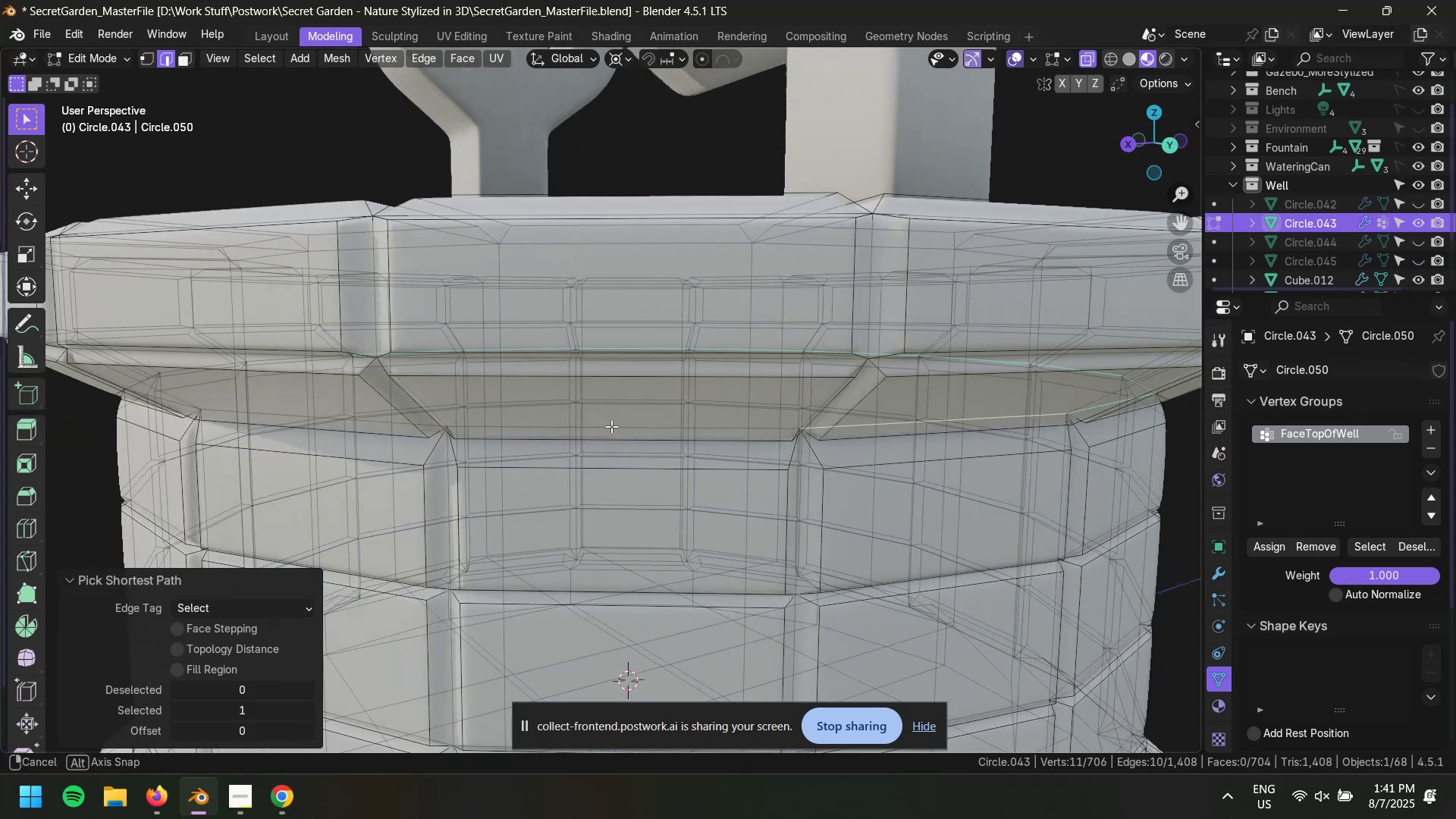 
hold_key(key=ControlLeft, duration=0.46)
left_click([590, 425])
 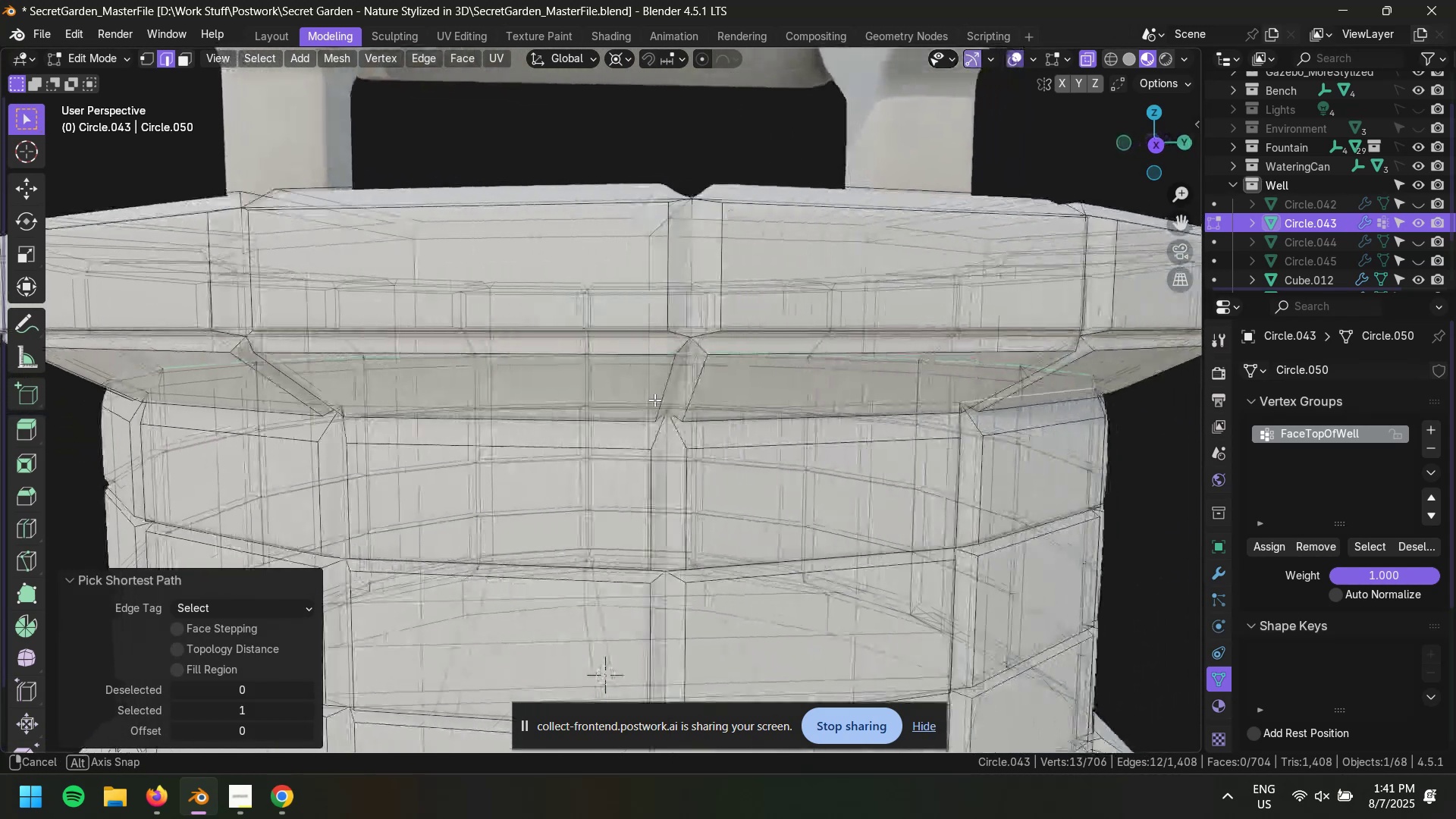 
hold_key(key=ControlLeft, duration=0.9)
 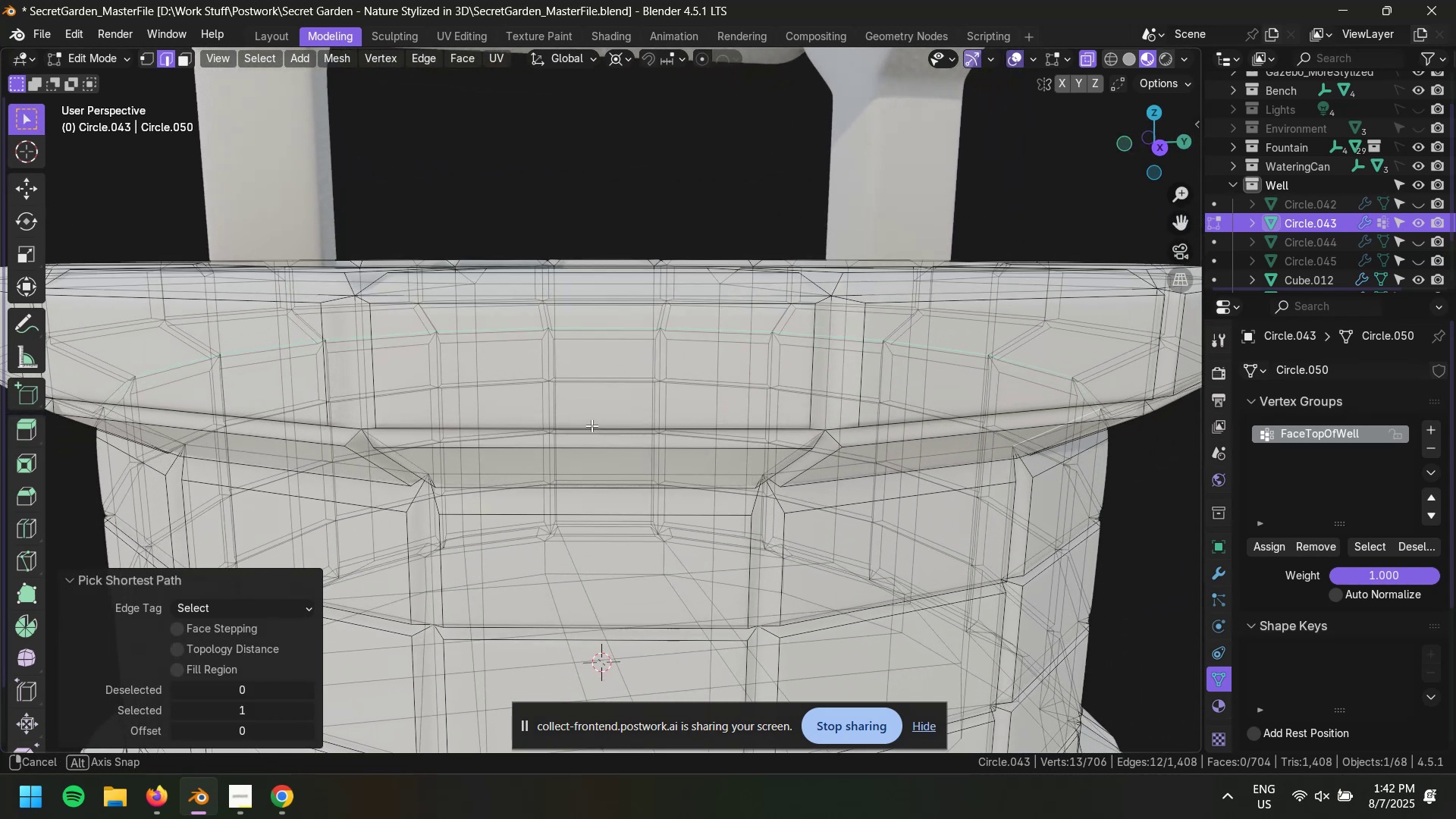 
hold_key(key=ControlLeft, duration=0.71)
 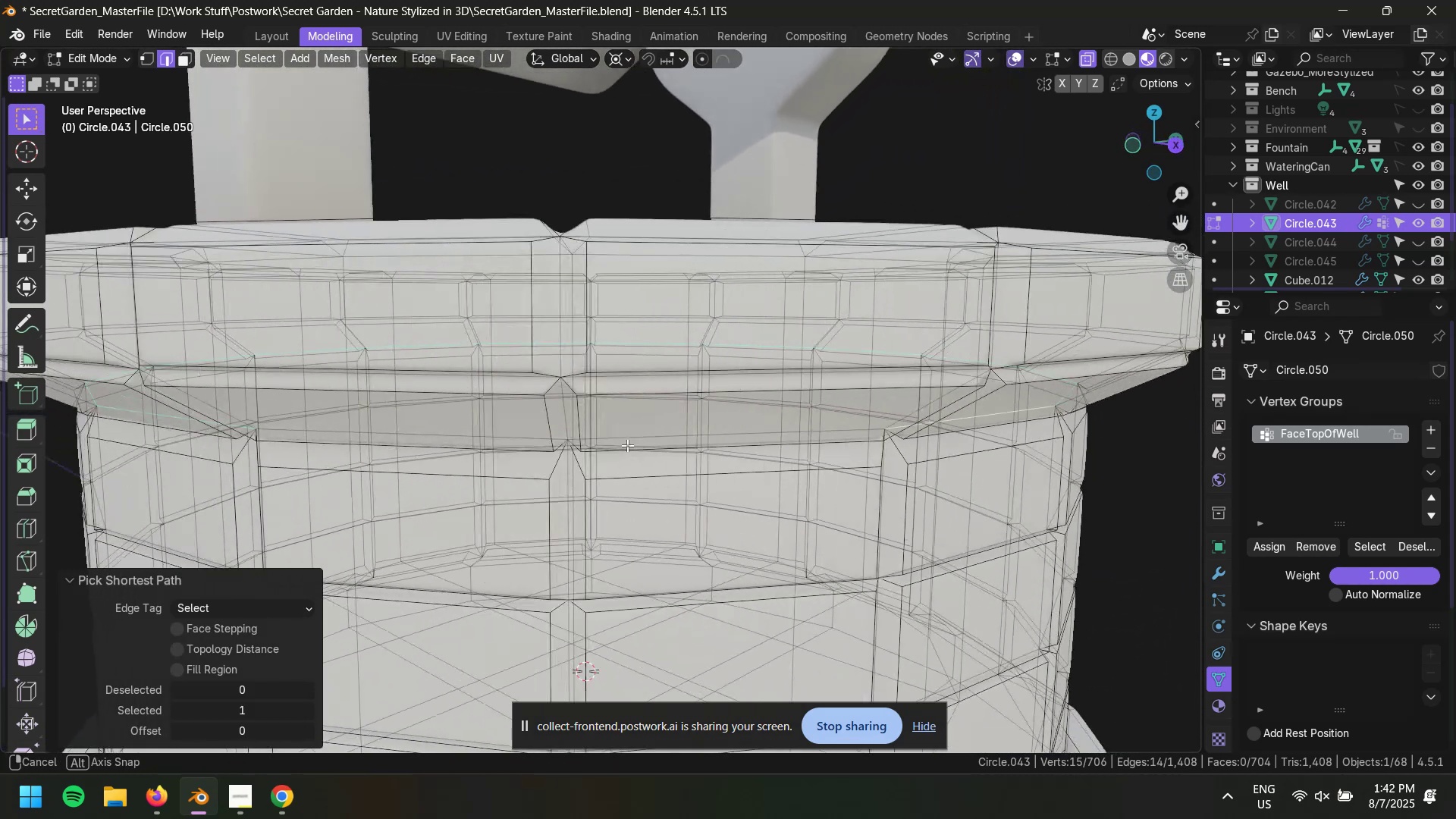 
hold_key(key=ControlLeft, duration=0.65)
 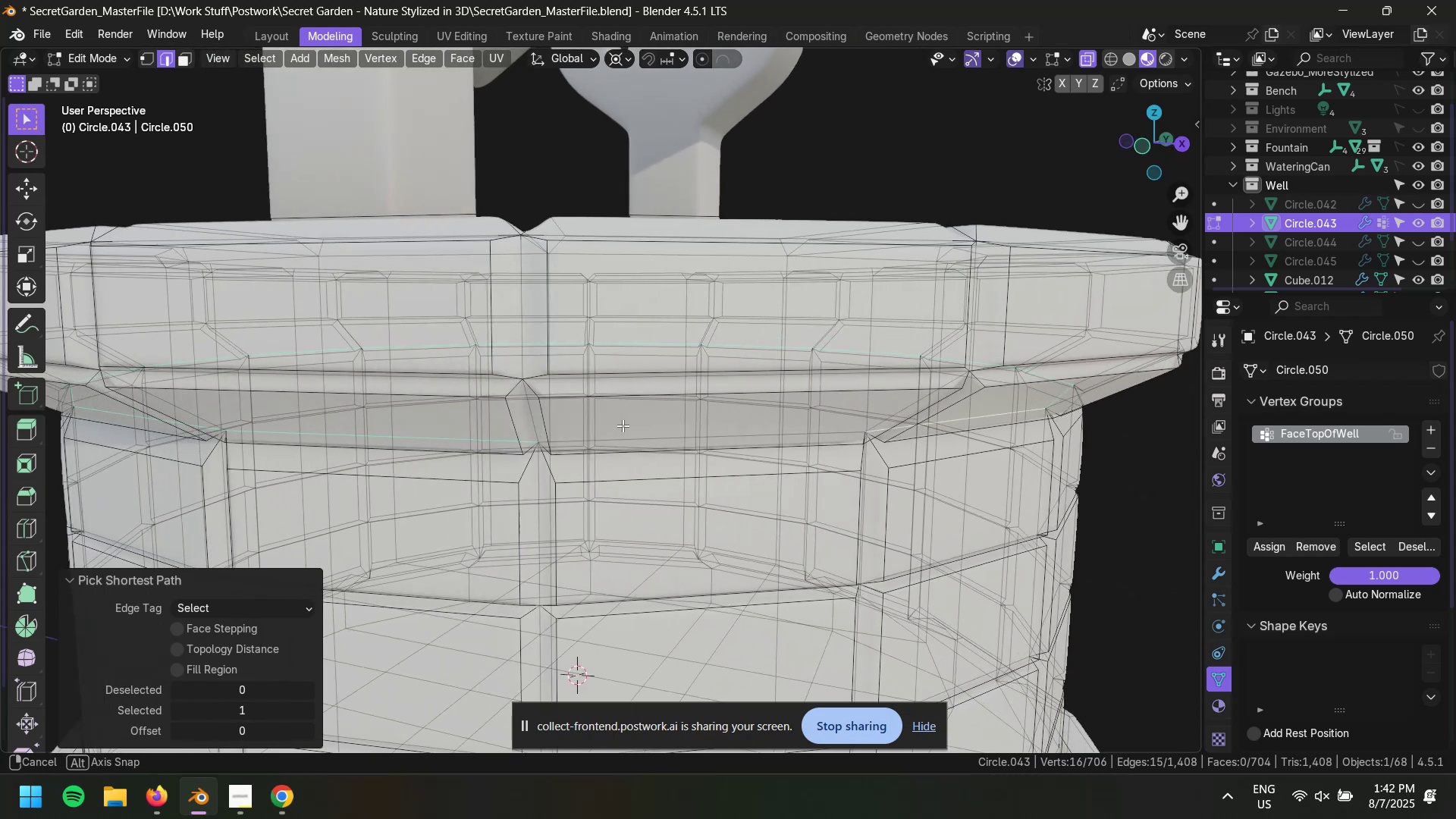 
hold_key(key=ControlLeft, duration=0.69)
left_click([604, 437])
 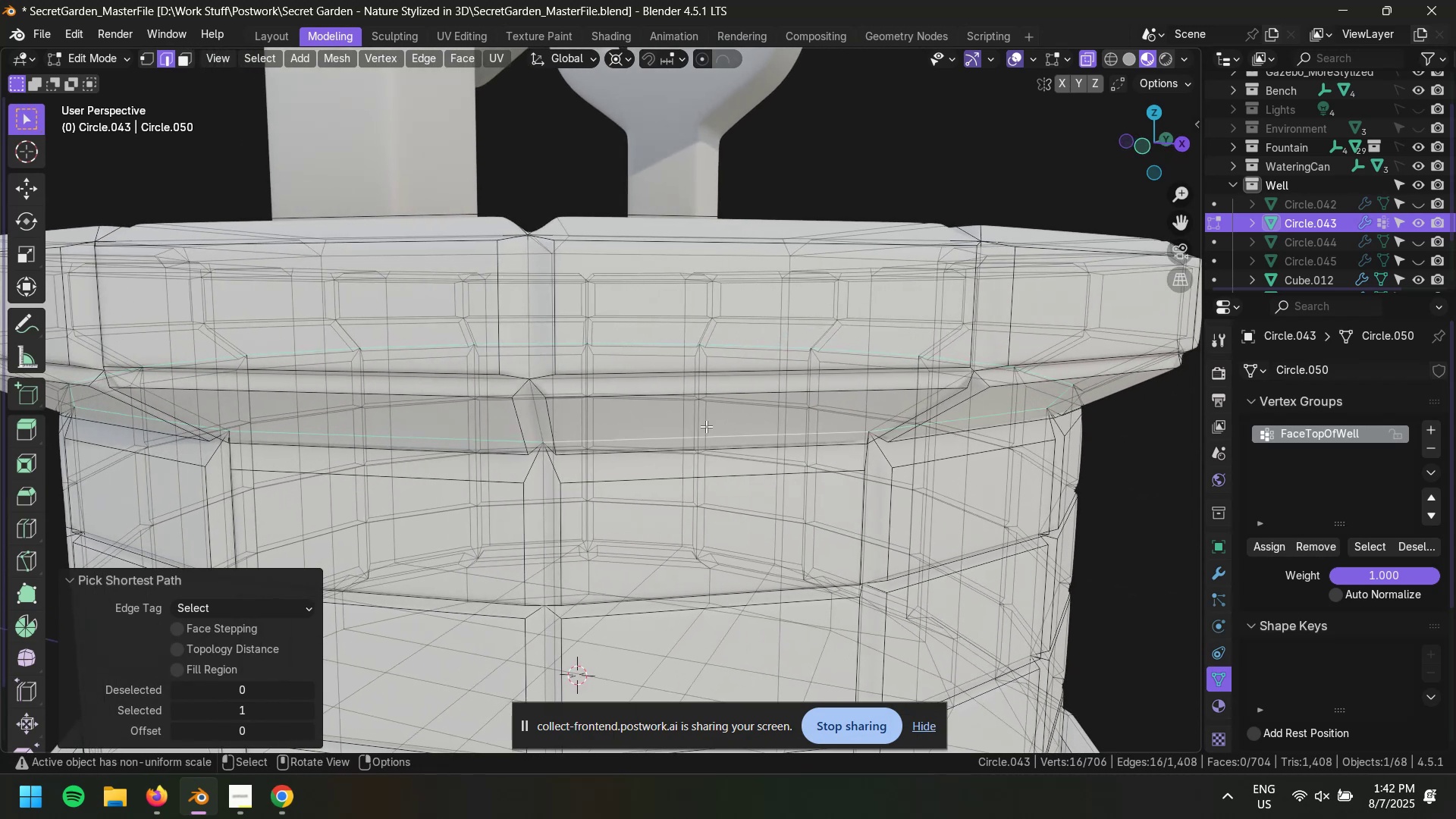 
type(gz)
 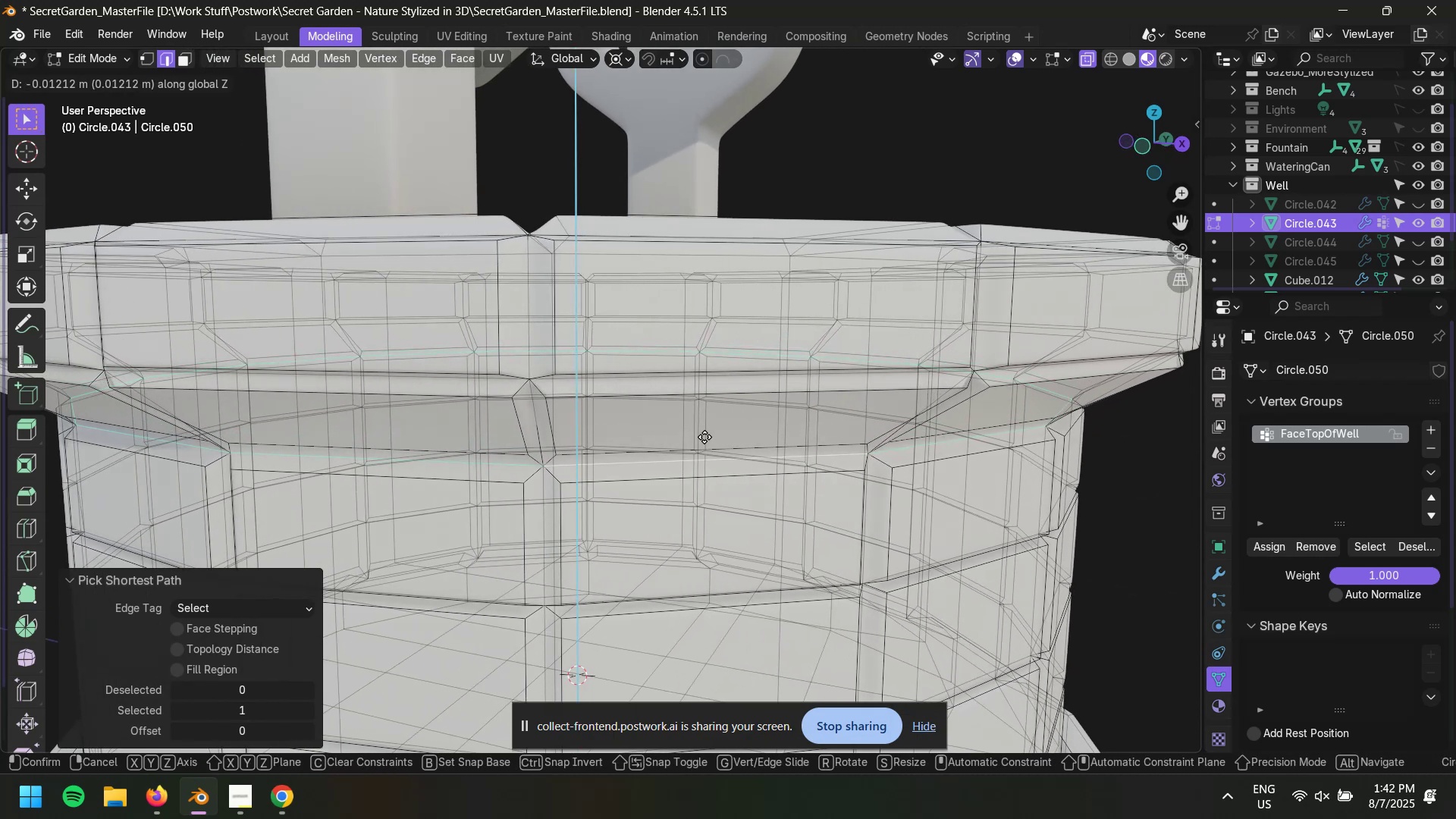 
wait(5.05)
 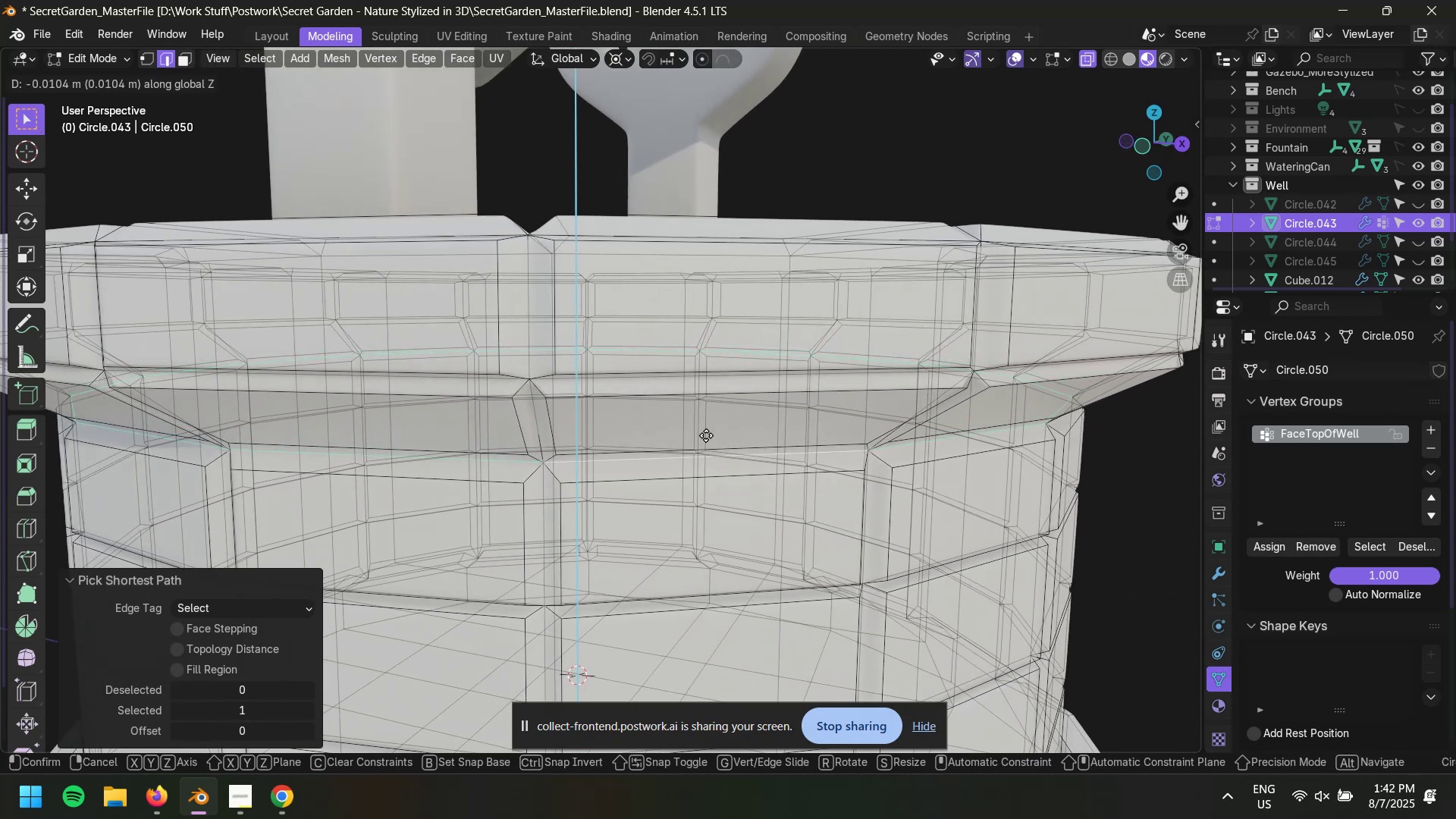 
left_click([704, 437])
 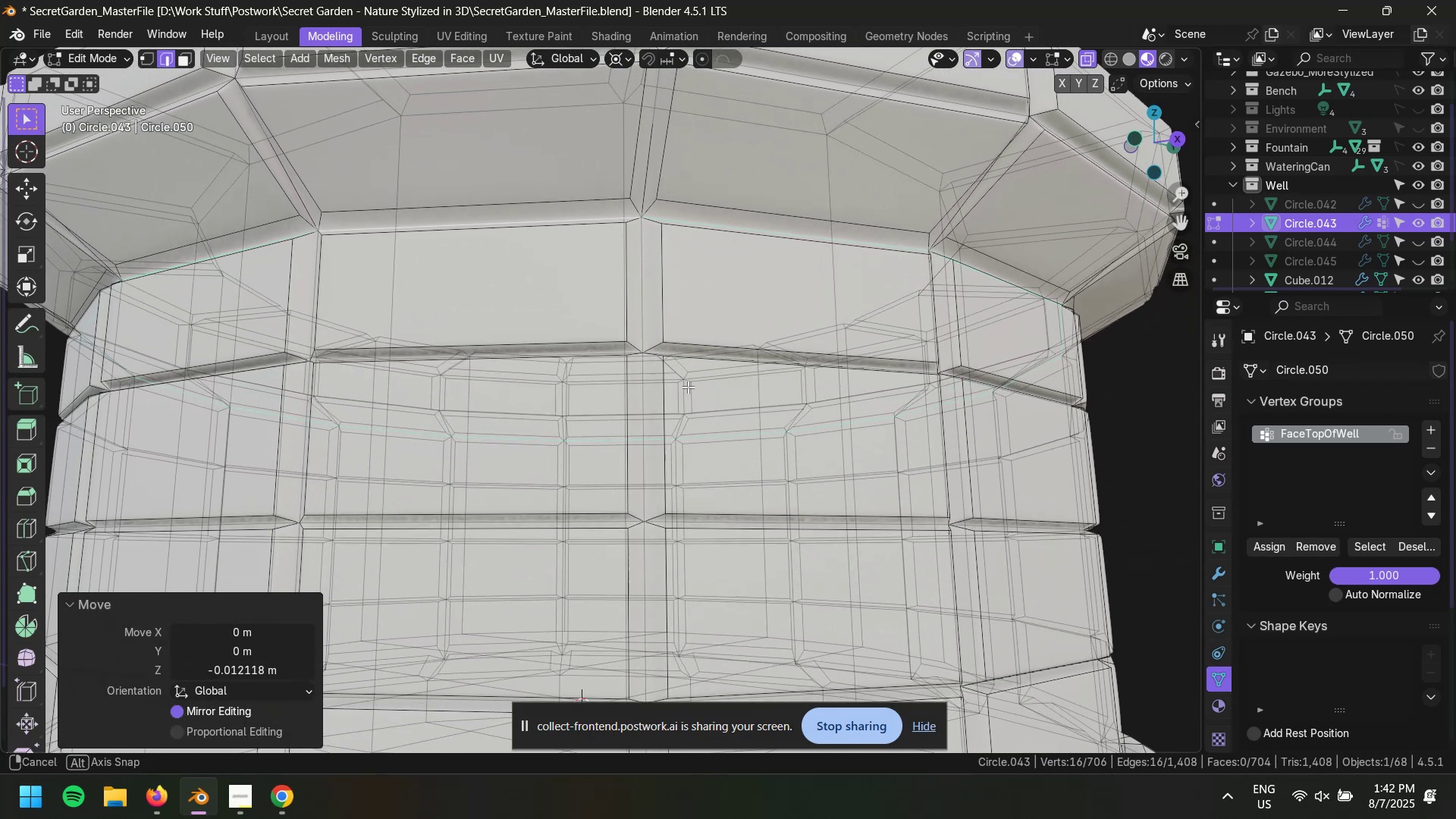 
key(Control+Z)
 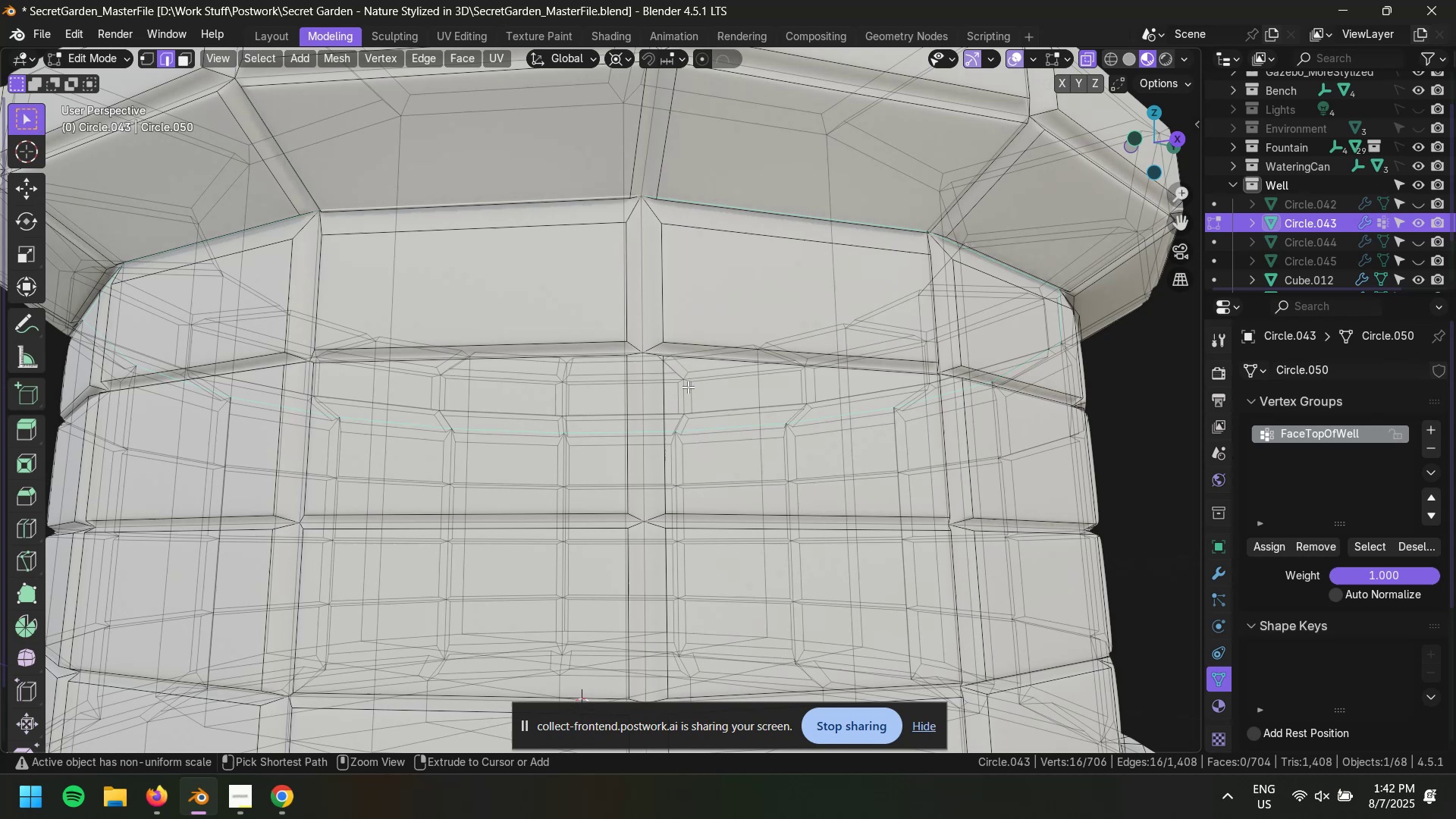 
key(Control+Shift+Z)
 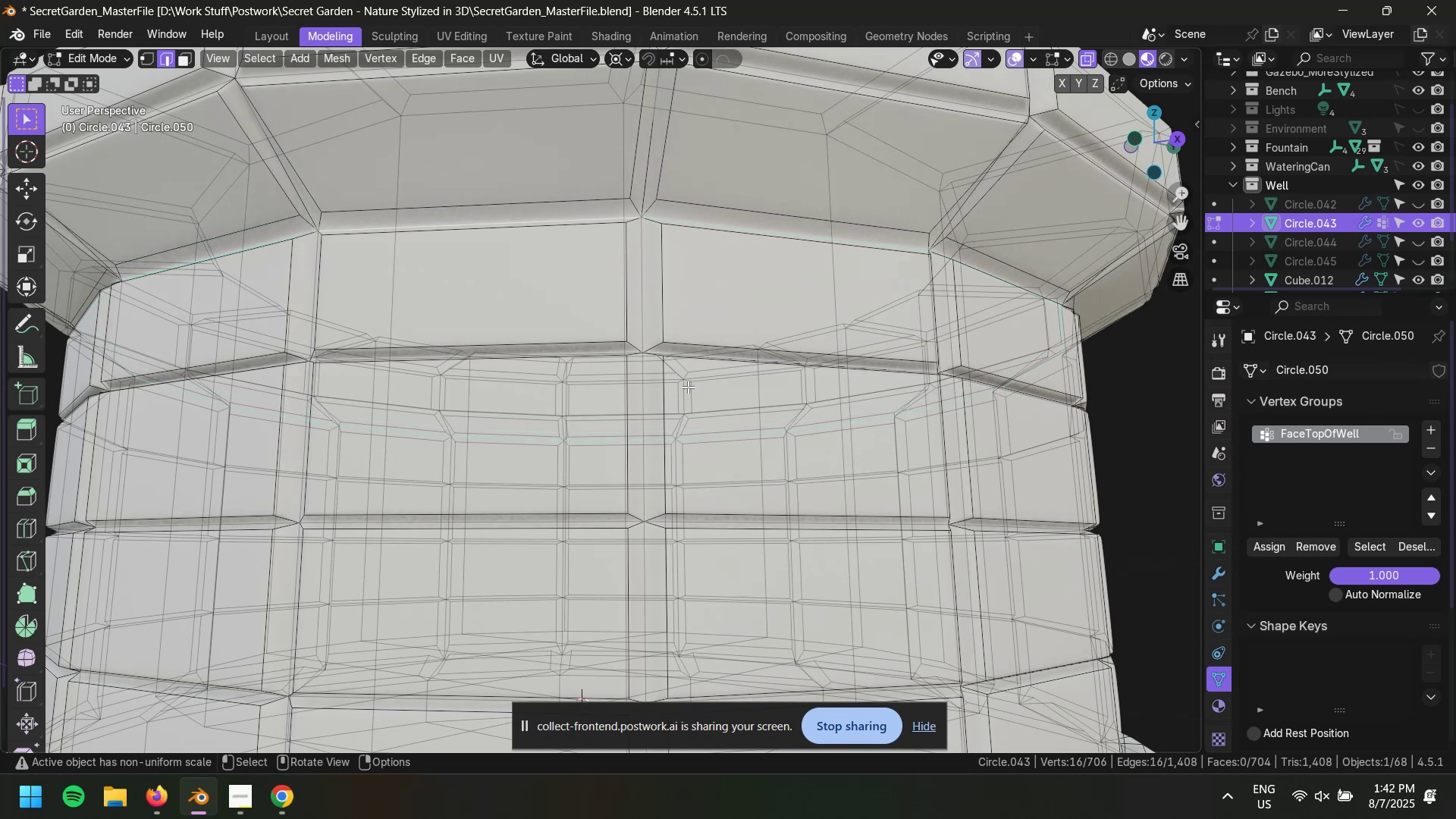 
key(Tab)
 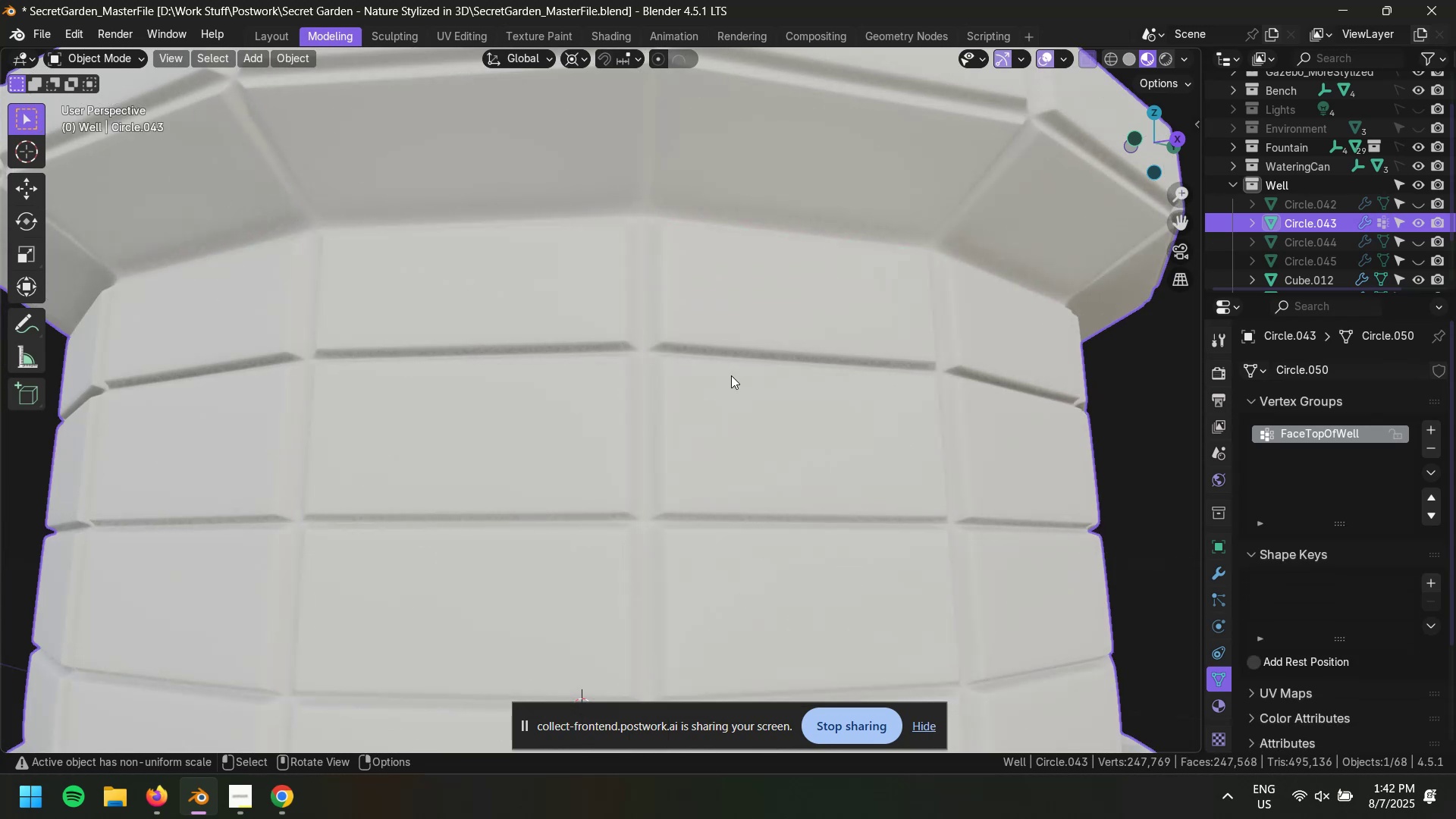 
scroll: coordinate [739, 373], scroll_direction: down, amount: 3.0
 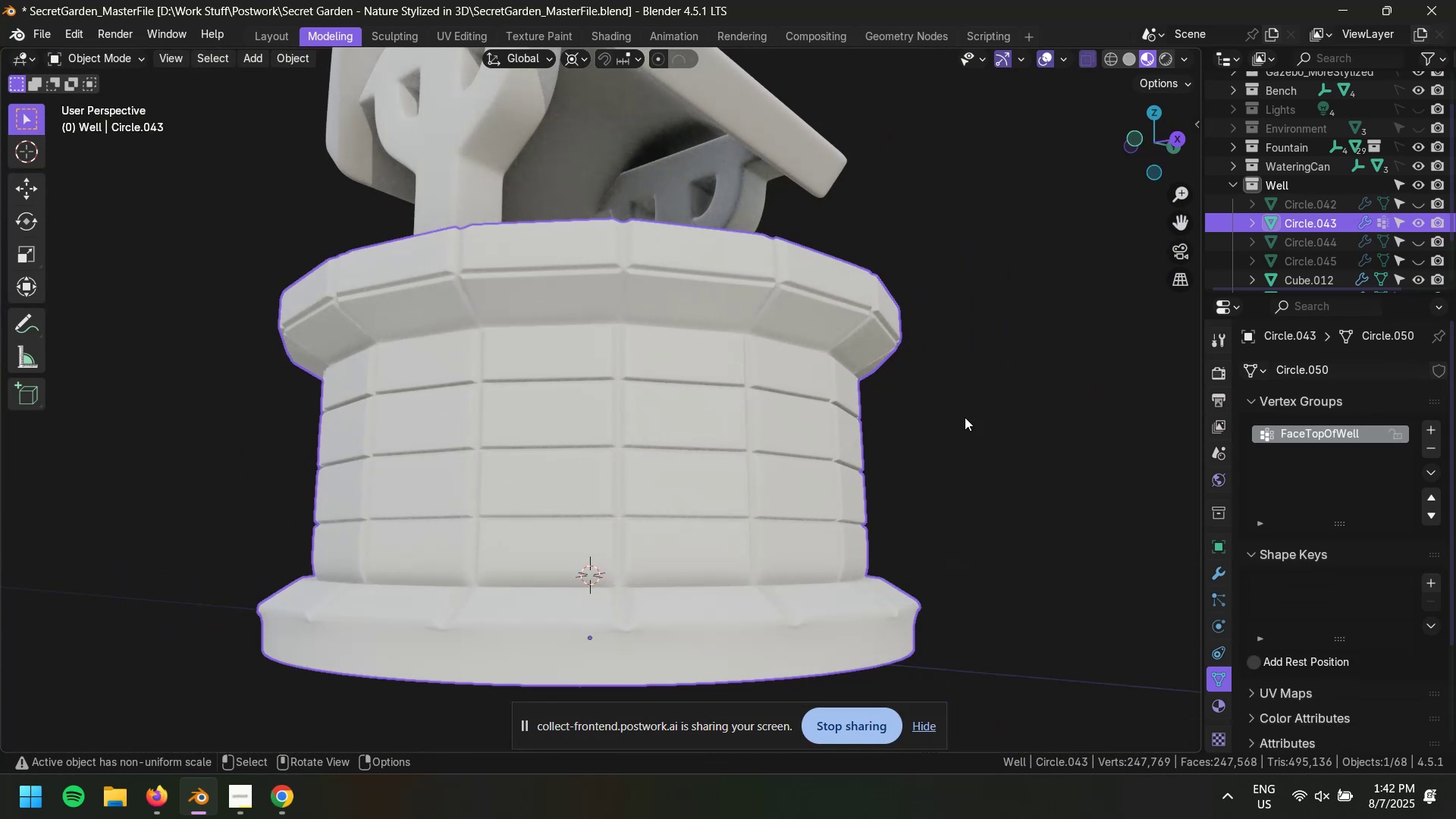 
left_click([995, 418])
 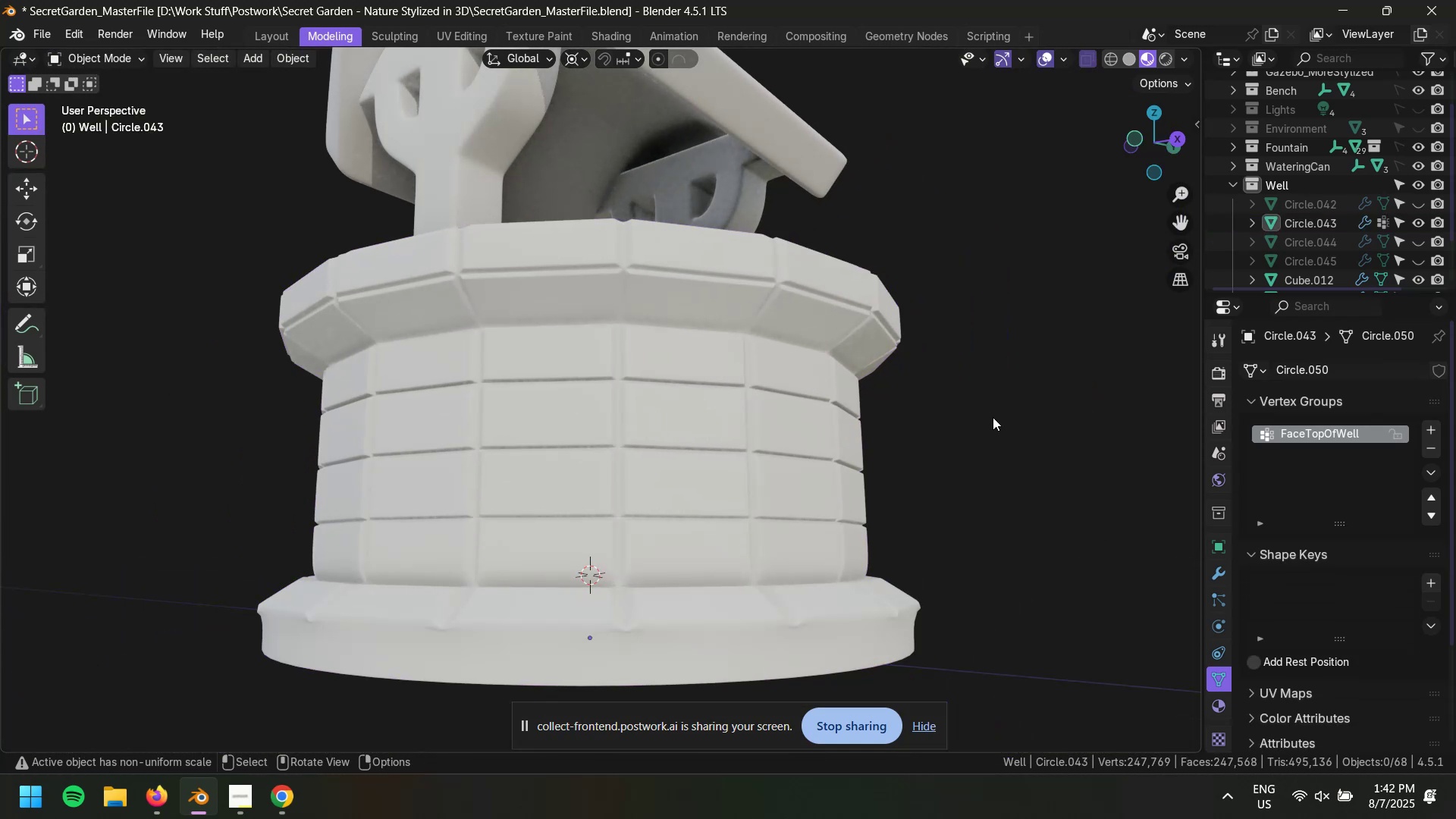 
scroll: coordinate [986, 403], scroll_direction: up, amount: 2.0
 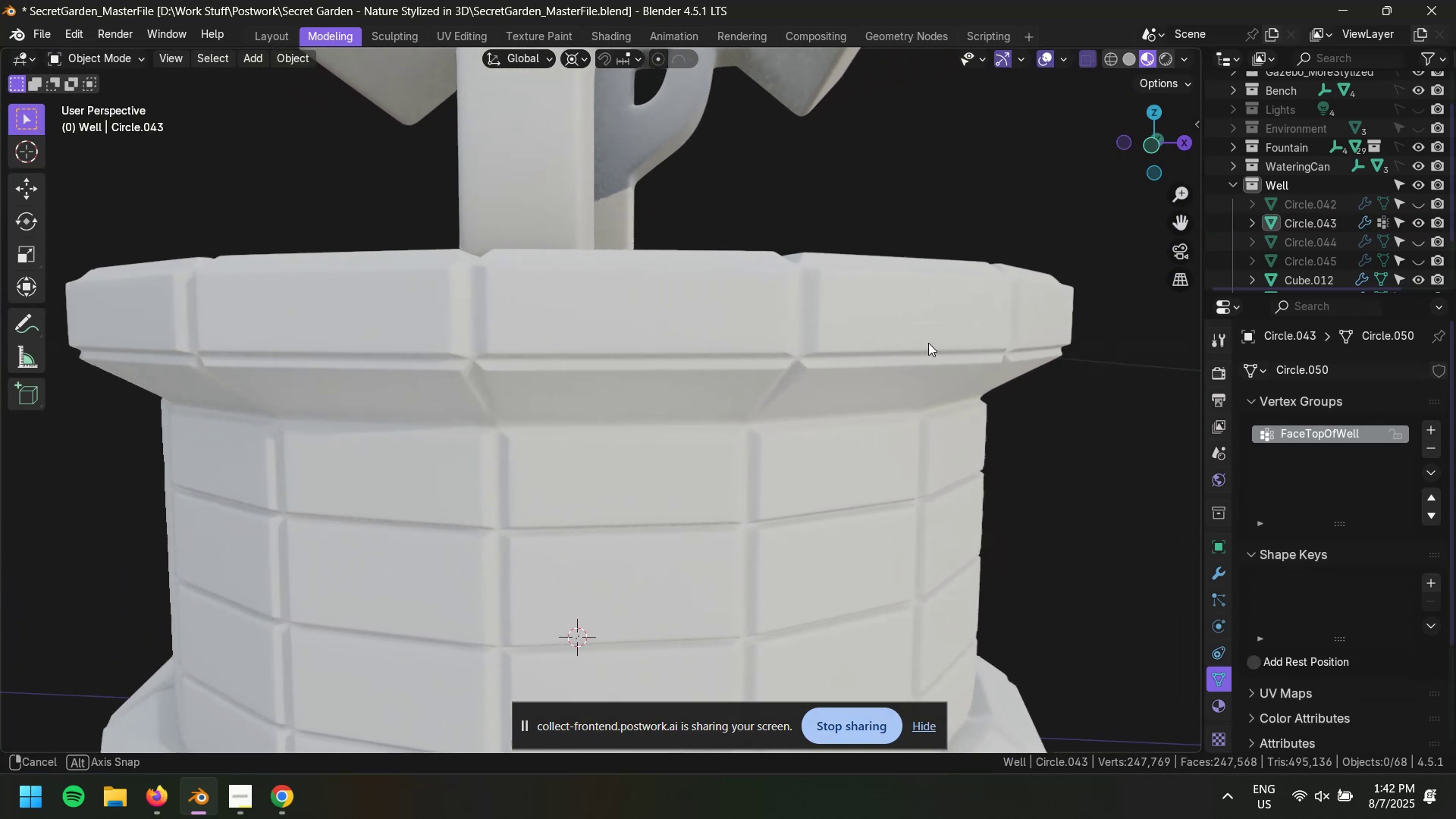 
scroll: coordinate [913, 343], scroll_direction: down, amount: 1.0
 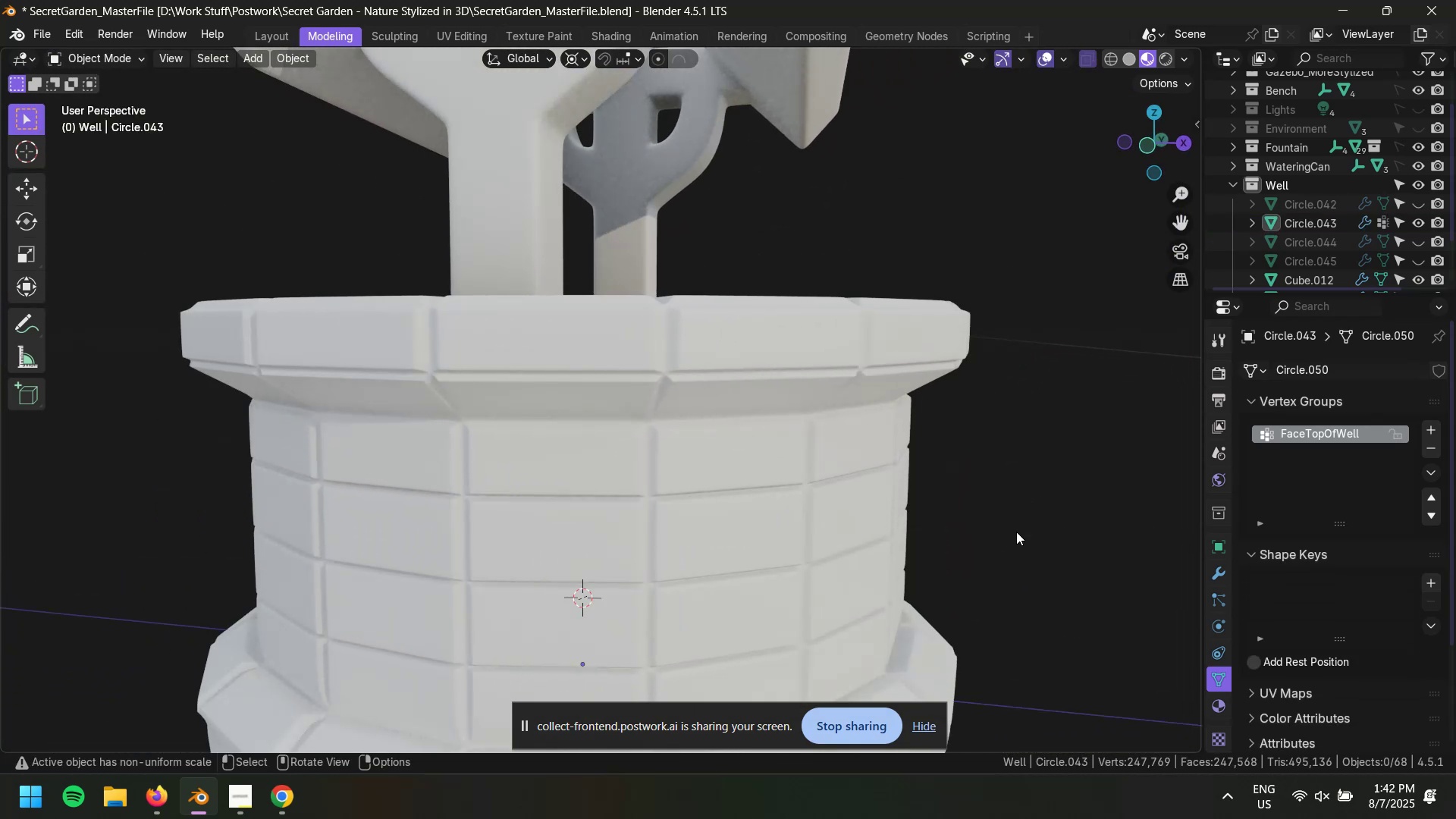 
key(Control+S)
 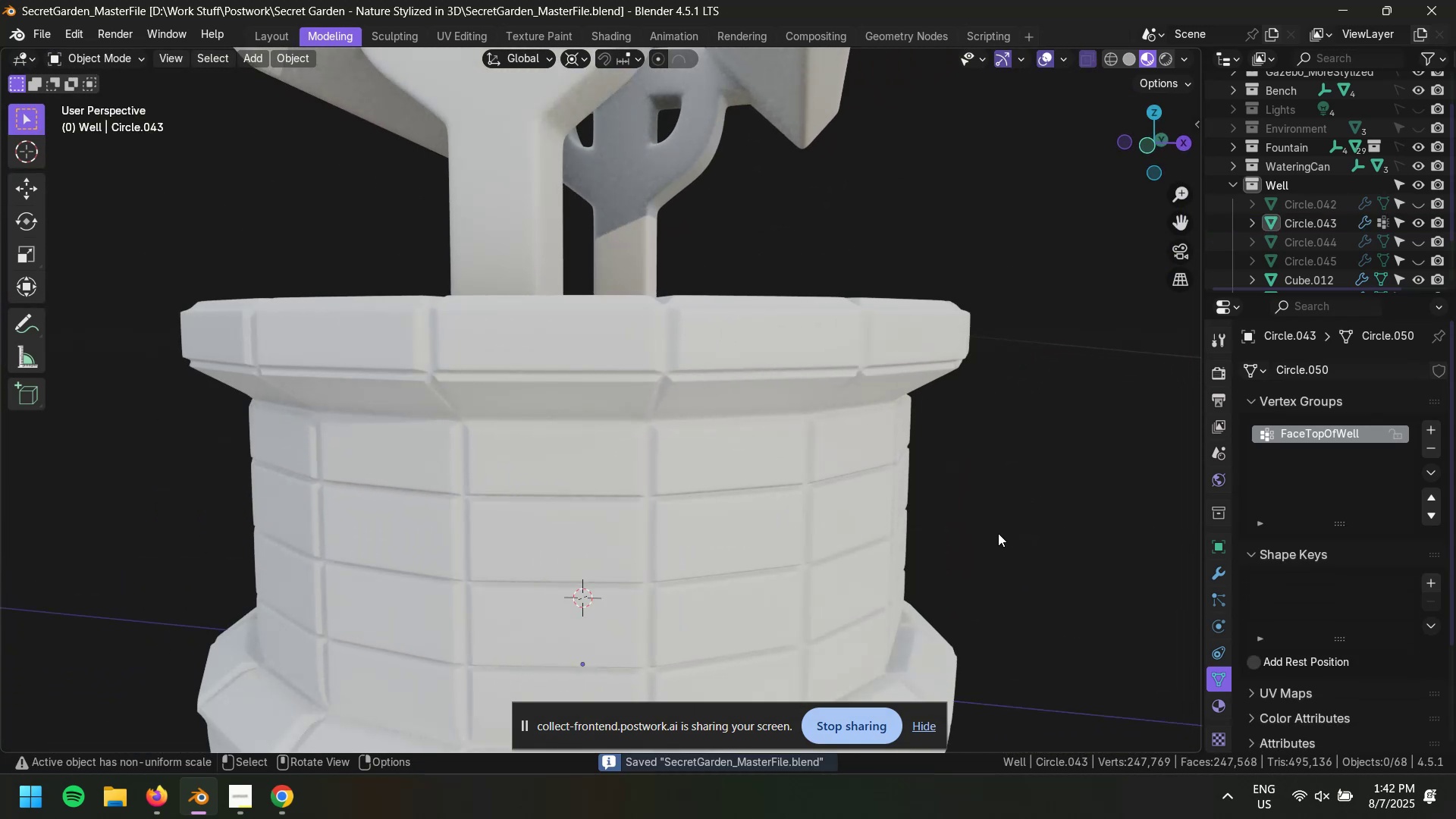 
scroll: coordinate [952, 550], scroll_direction: none, amount: 0.0
 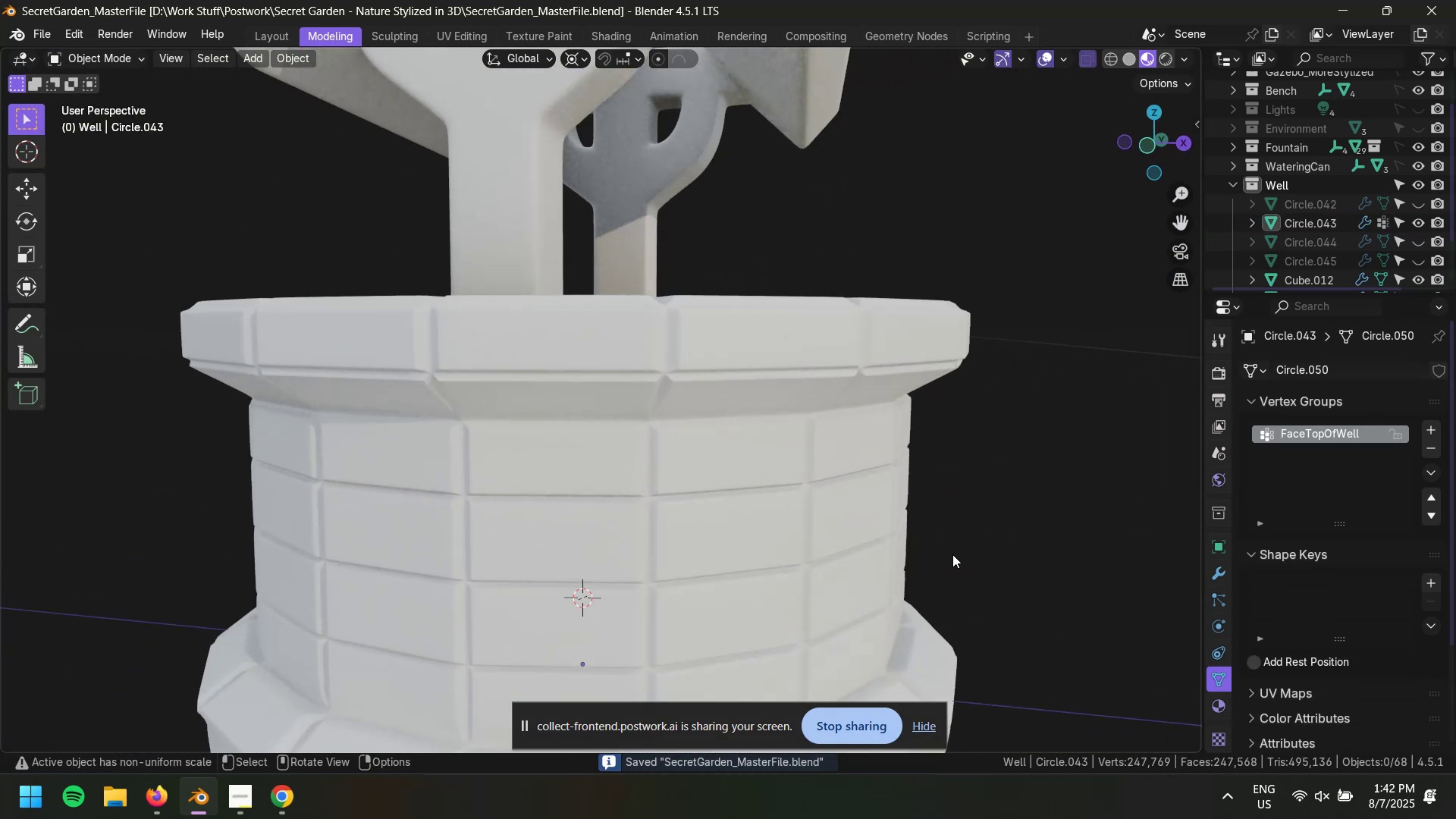 
hold_key(key=ShiftLeft, duration=0.66)
 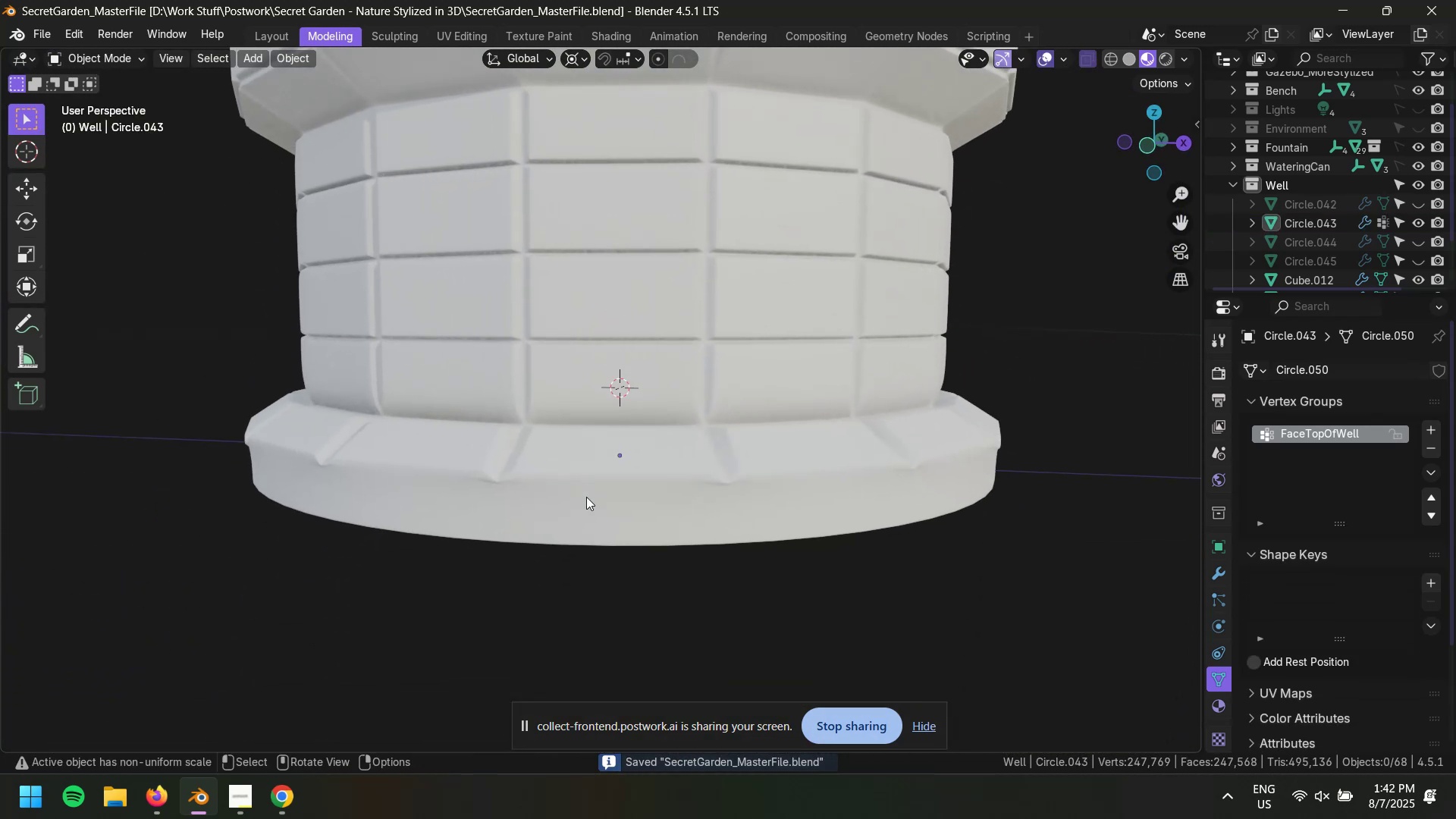 
left_click([582, 508])
 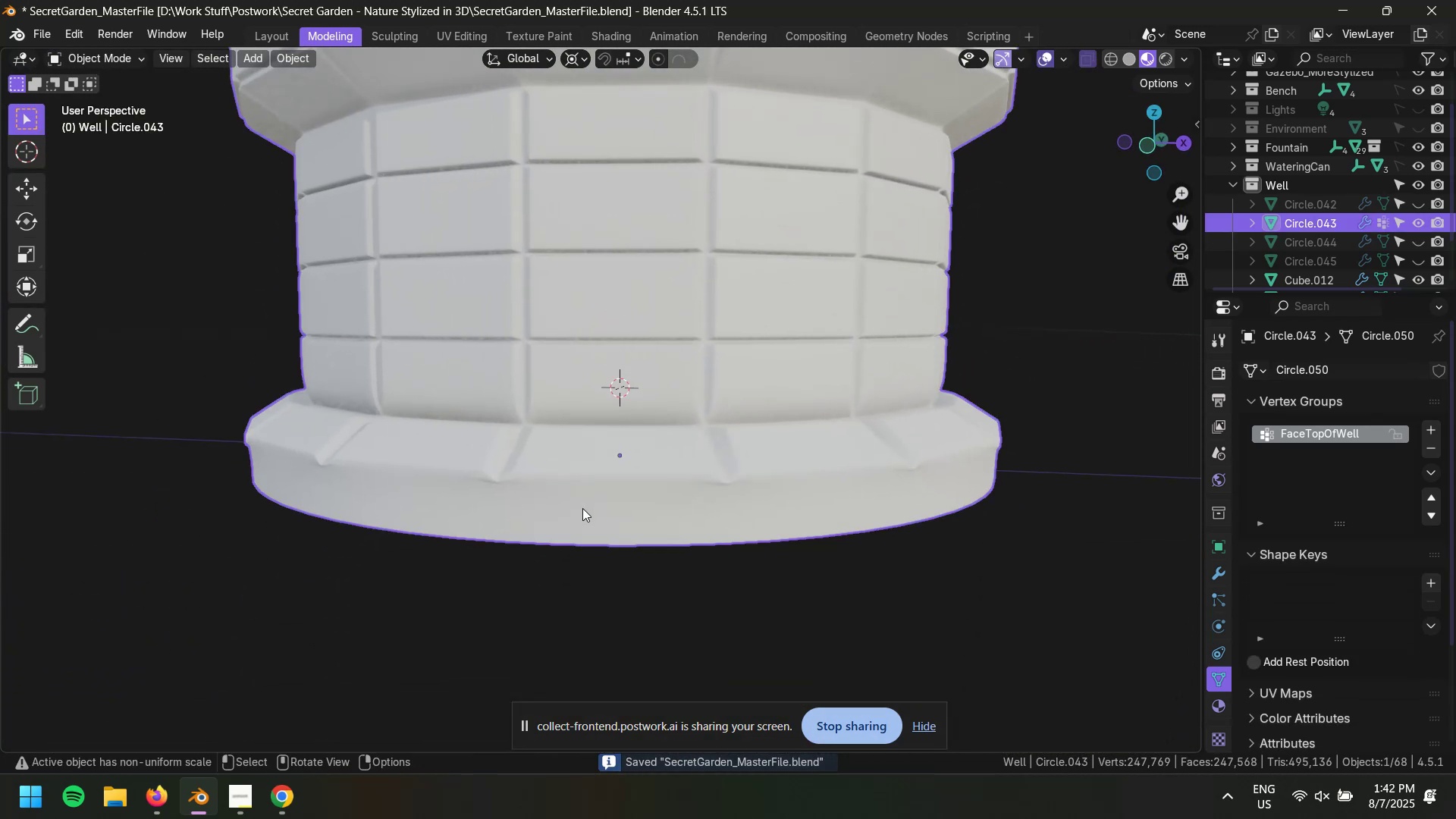 
key(Tab)
 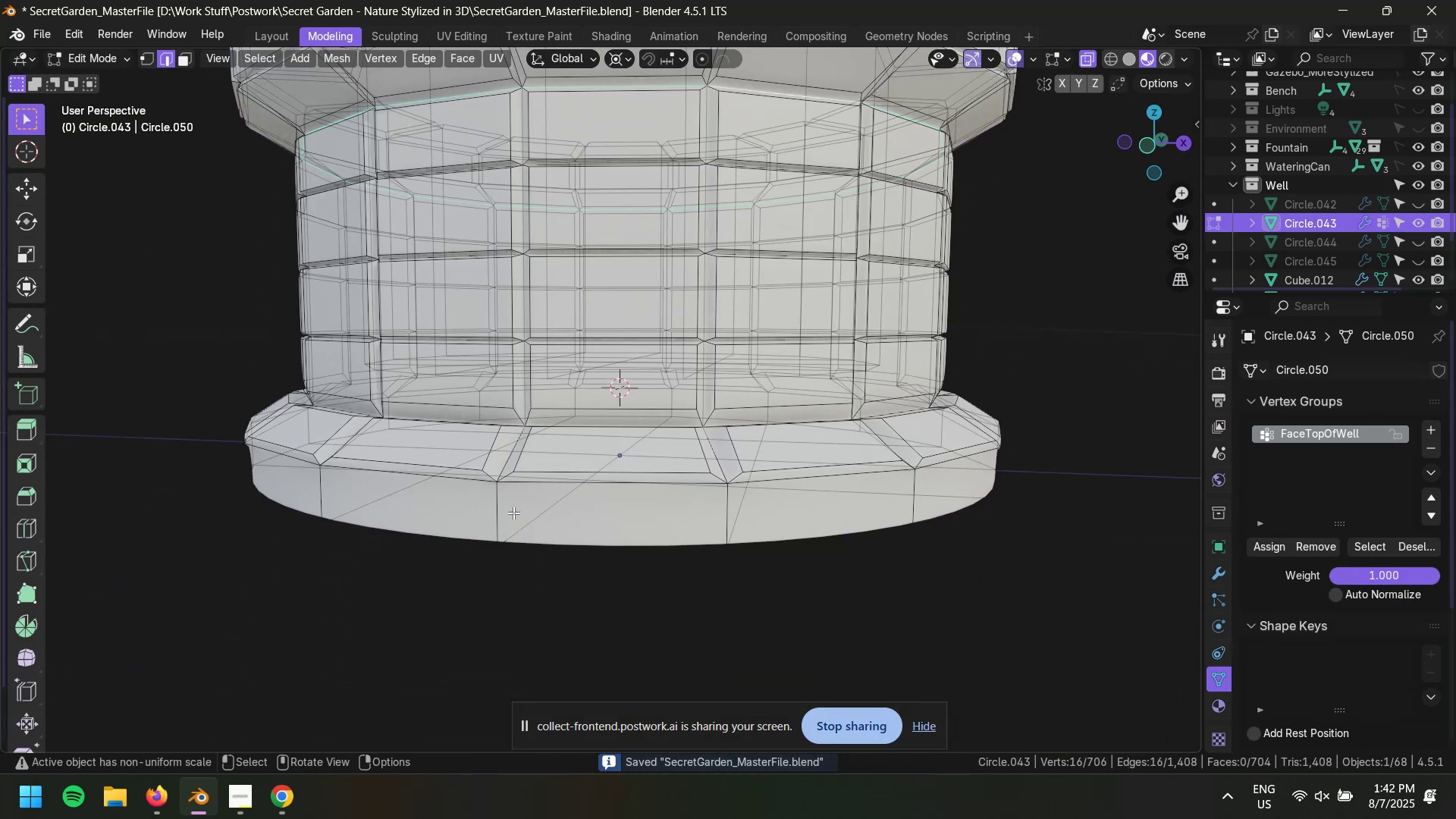 
key(3)
 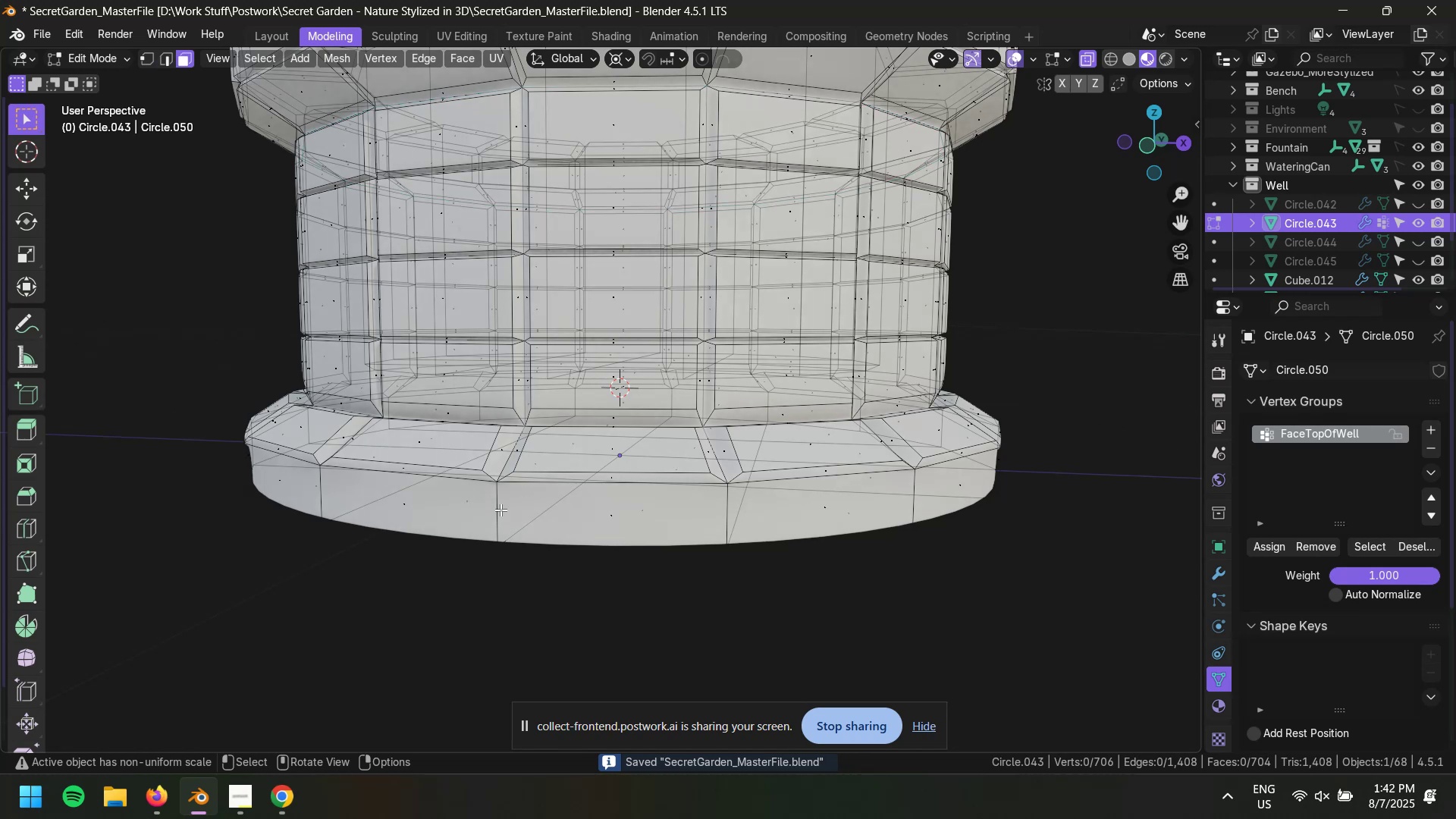 
hold_key(key=AltLeft, duration=0.48)
left_click([500, 510])
 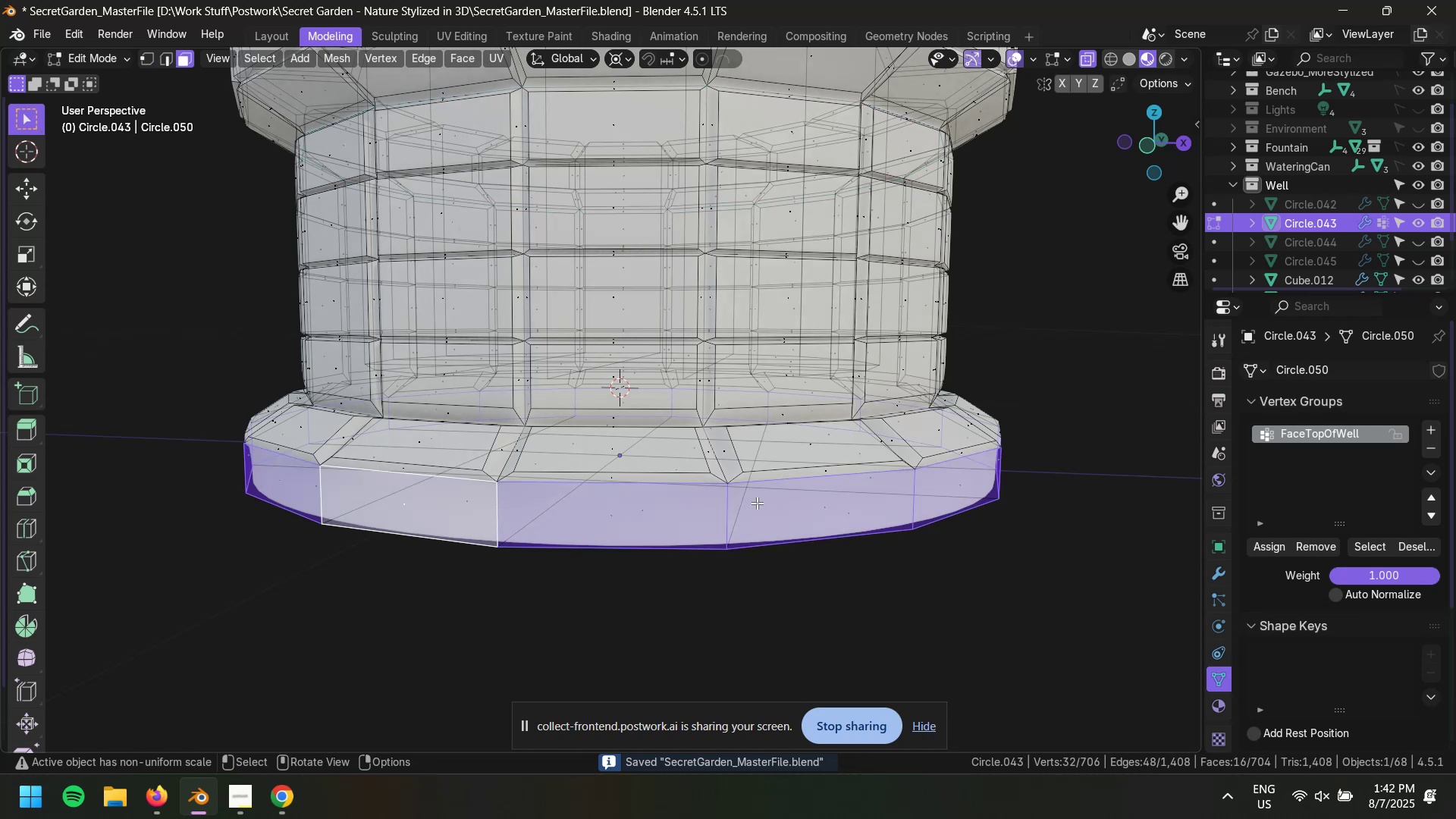 
key(Alt+AltLeft)
 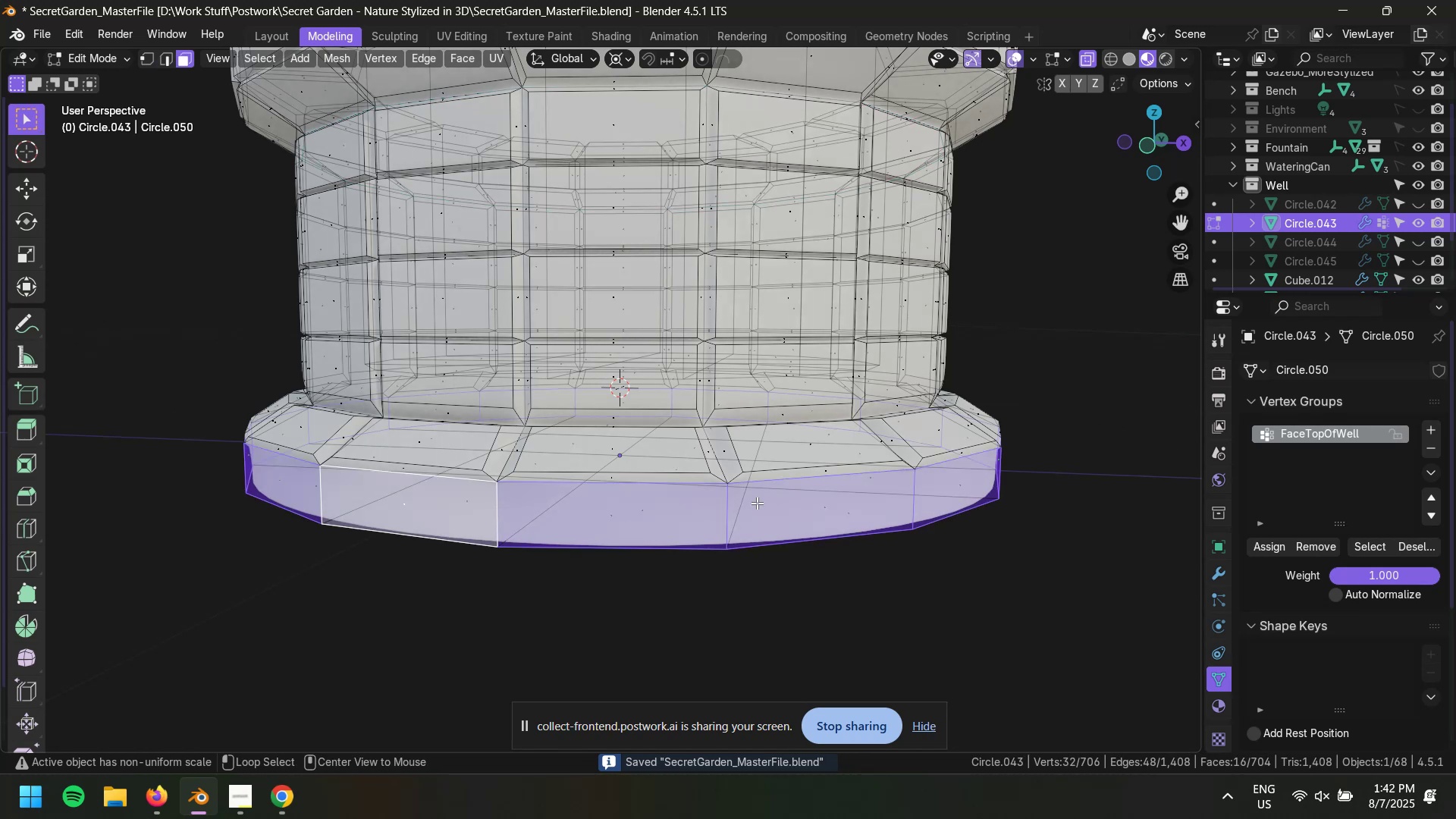 
key(Alt+E)
 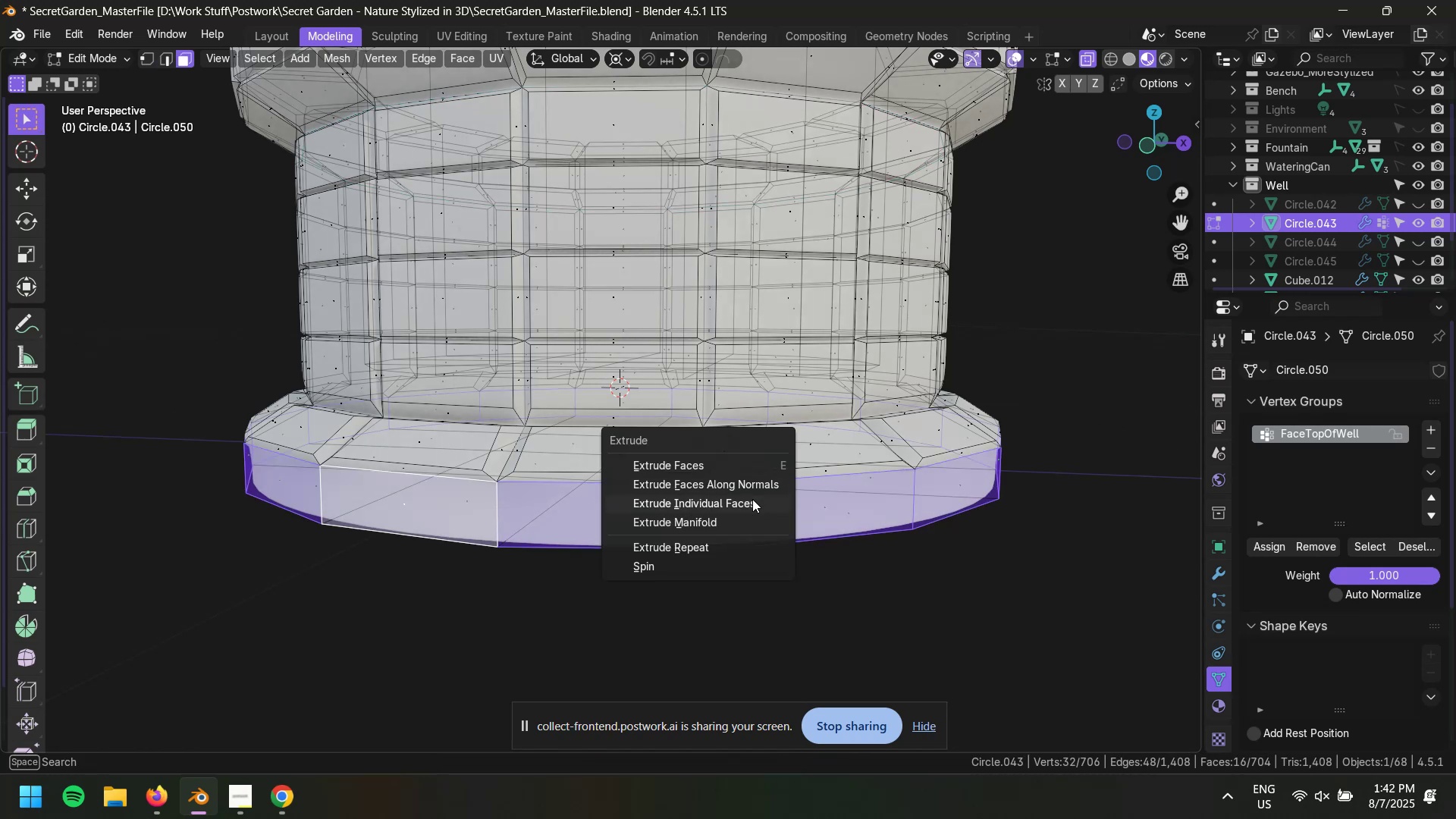 
left_click([752, 499])
 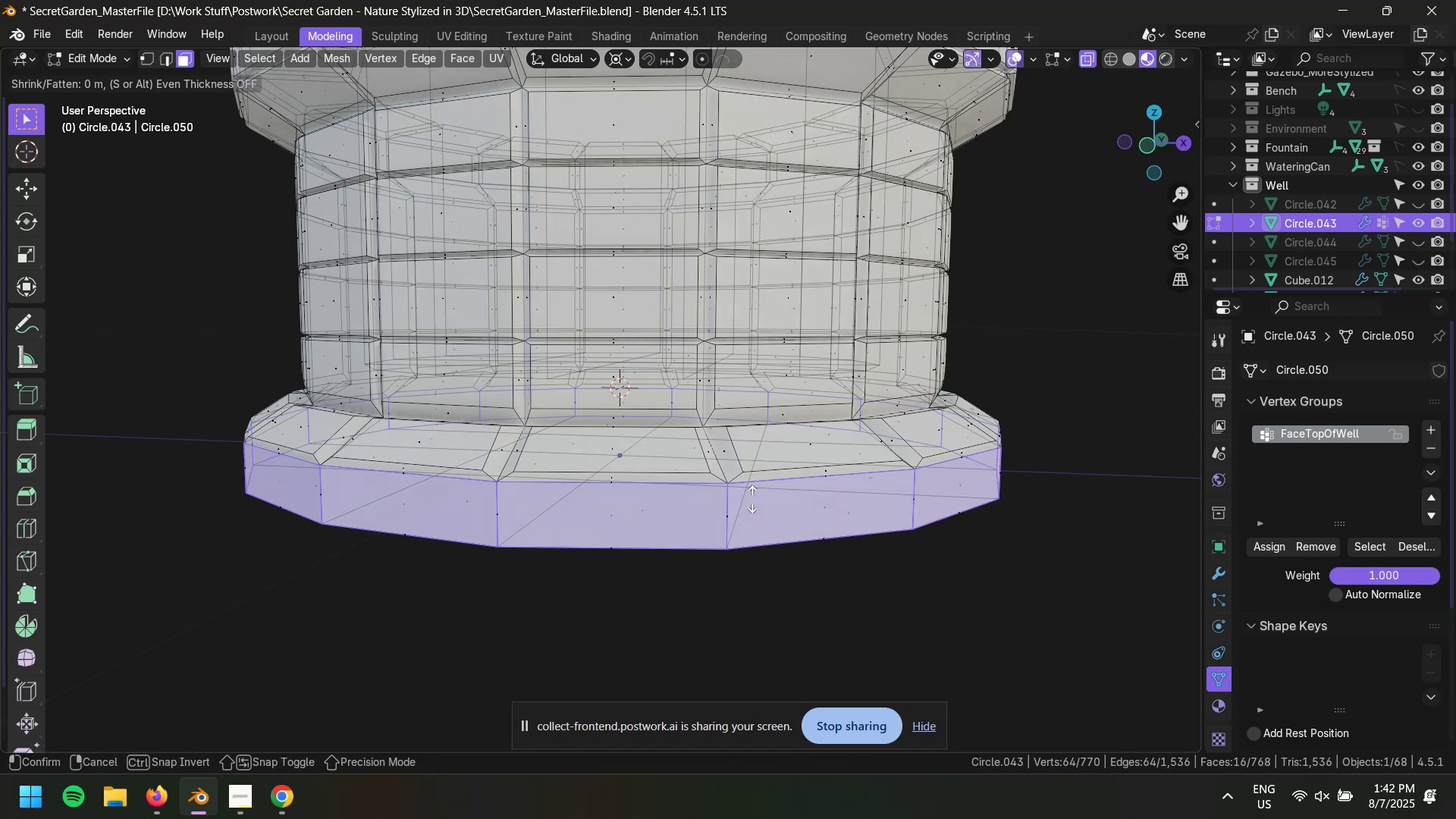 
key(Numpad0)
 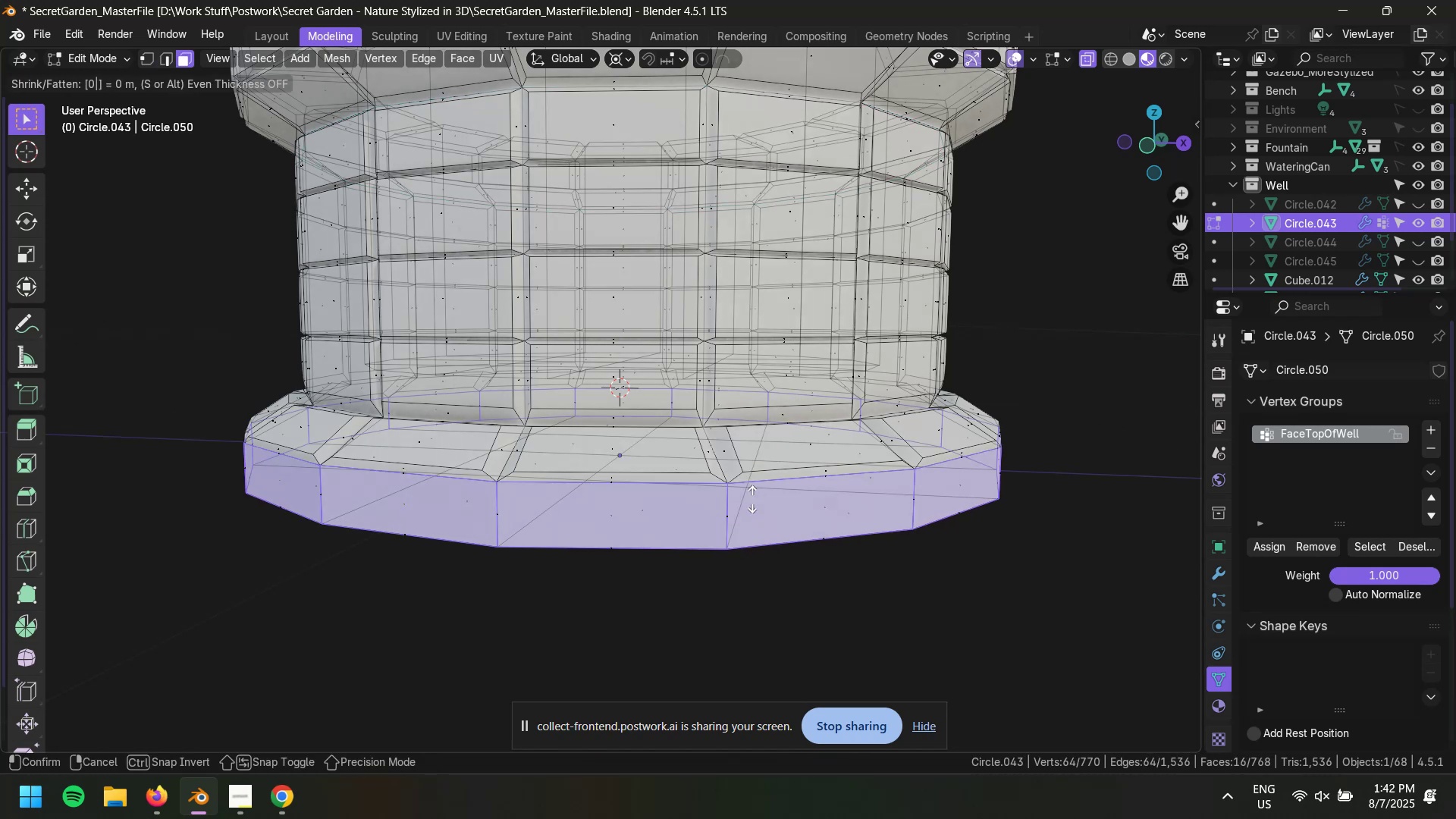 
key(NumpadDecimal)
 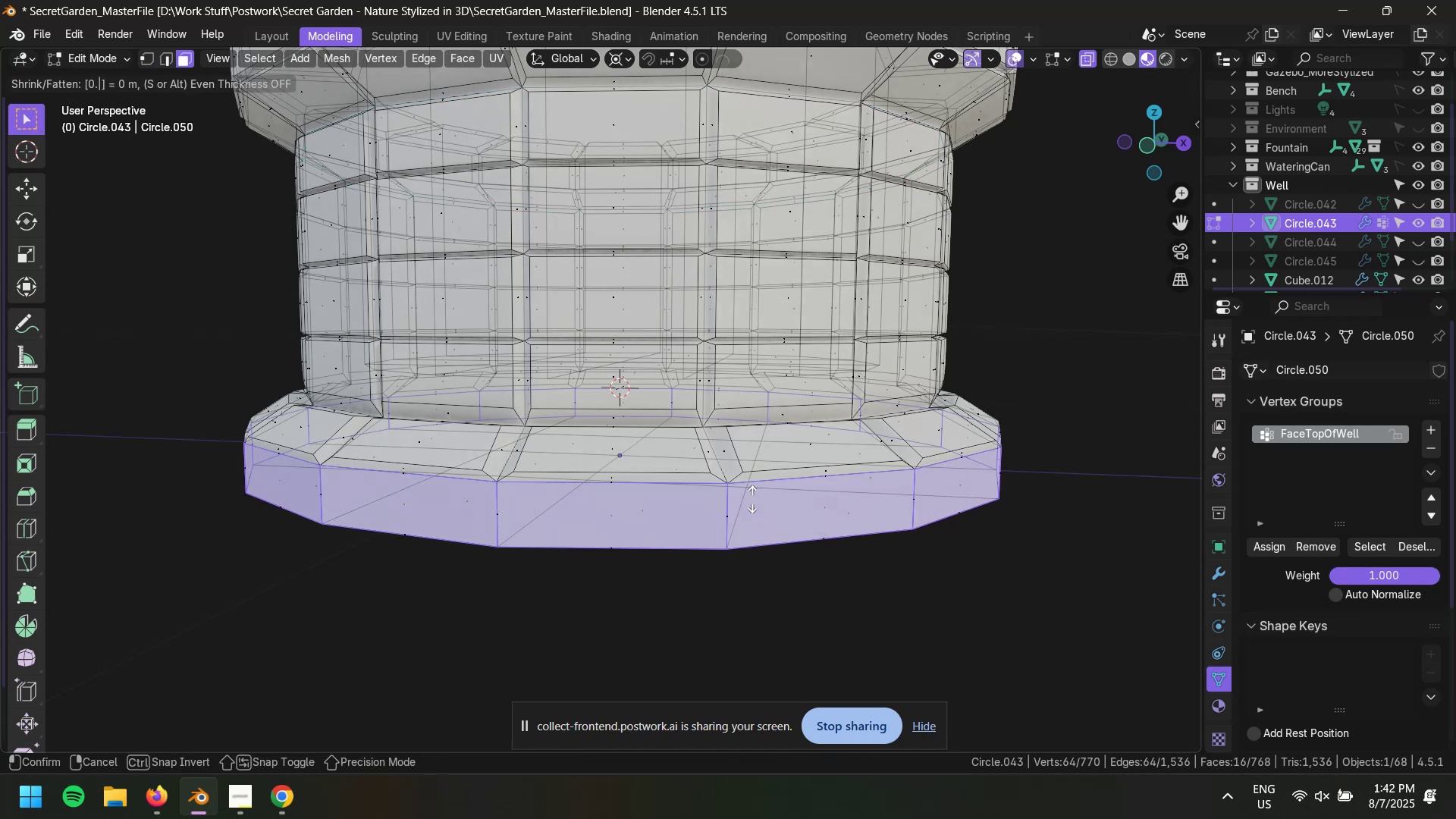 
key(Numpad0)
 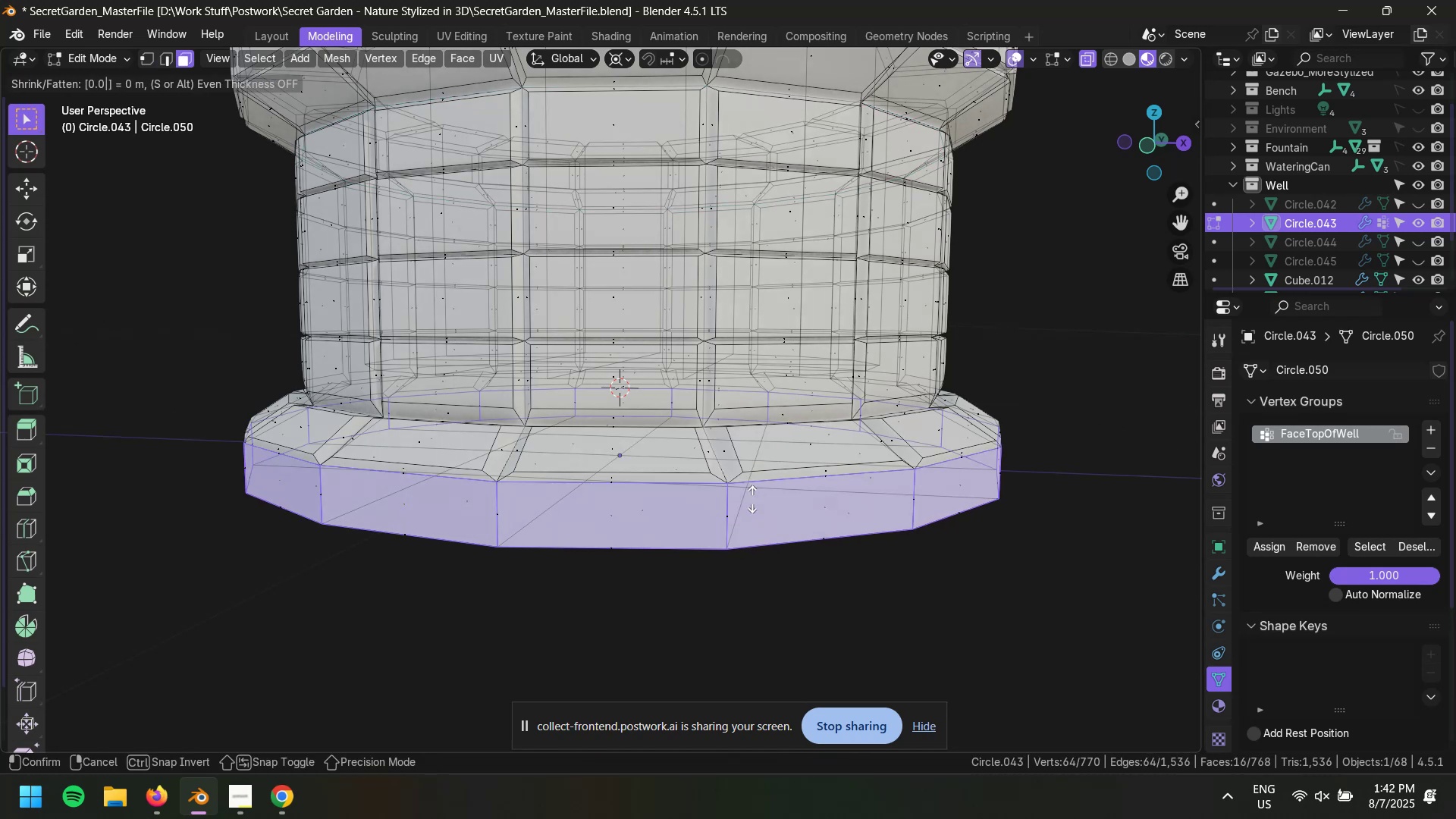 
key(Numpad2)
 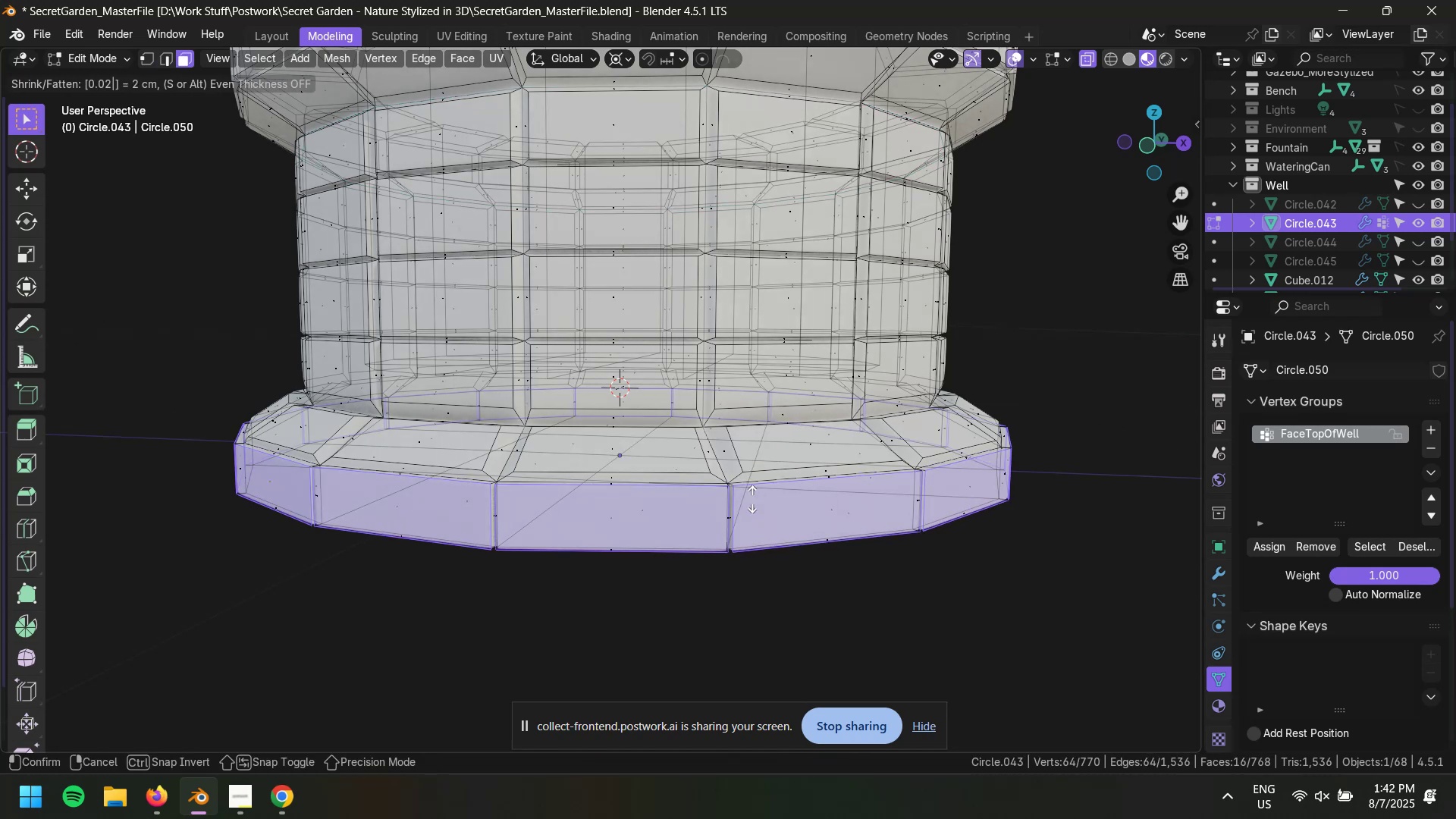 
key(NumpadEnter)
 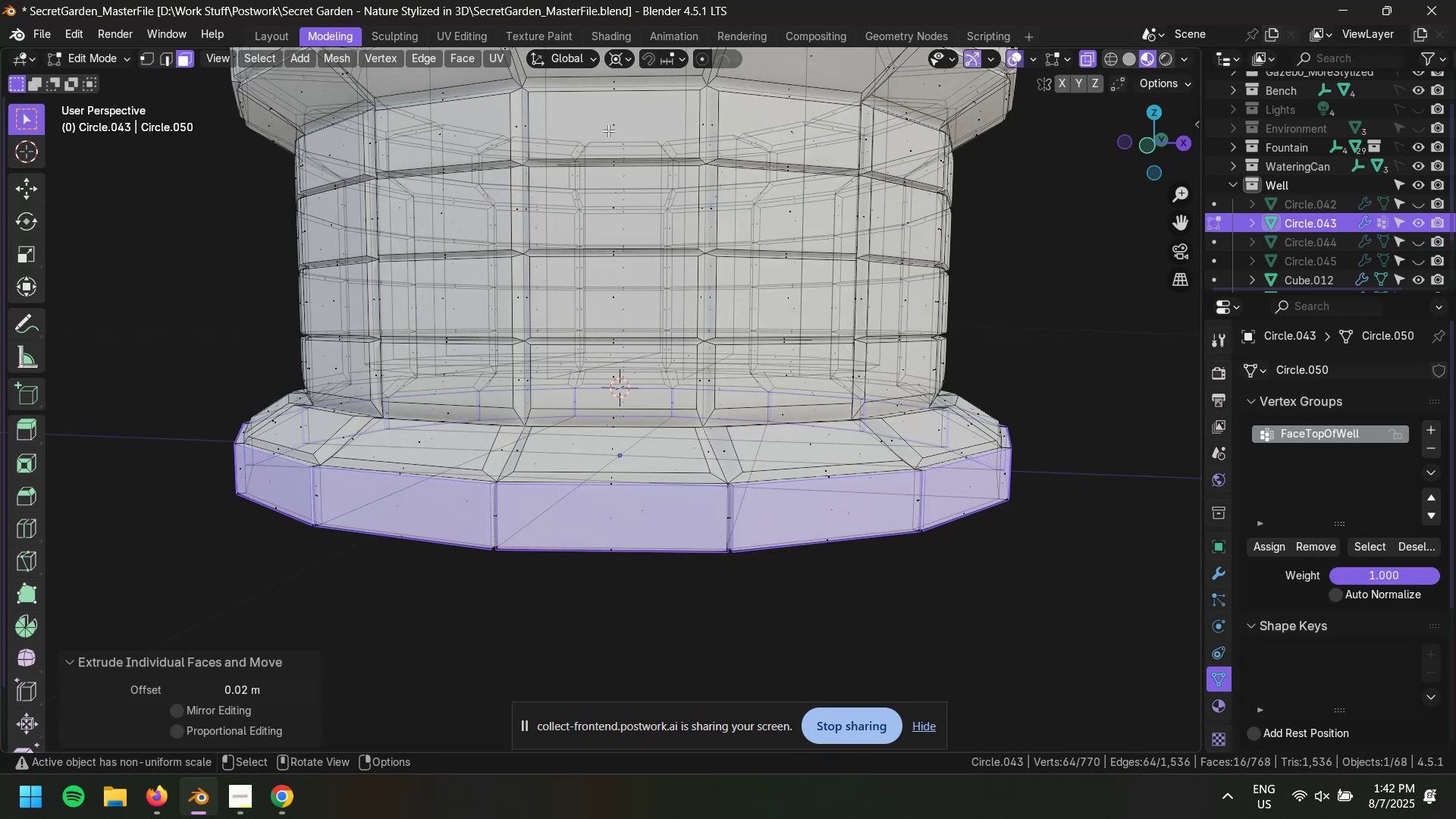 
left_click([620, 61])
 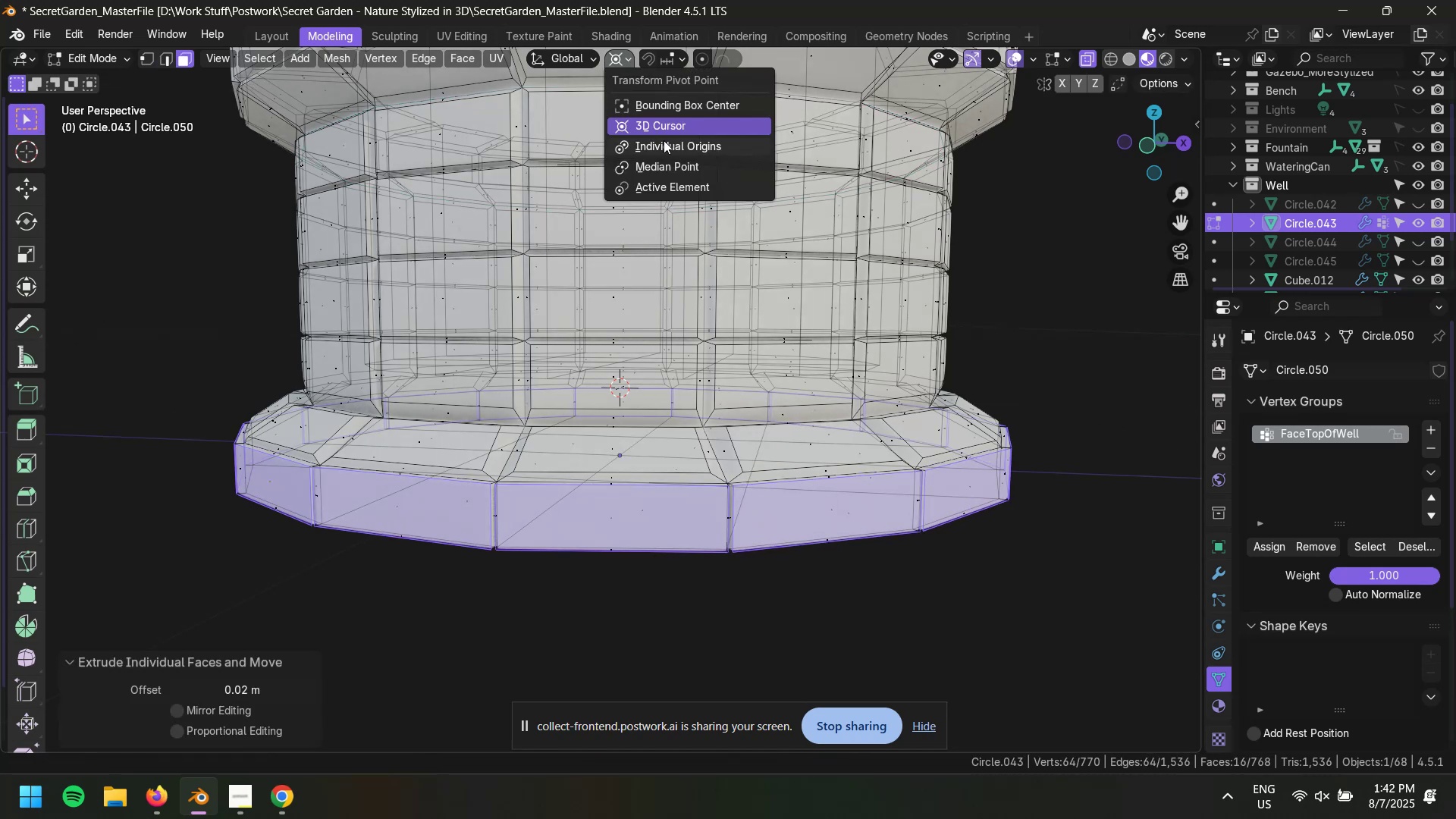 
left_click([664, 140])
 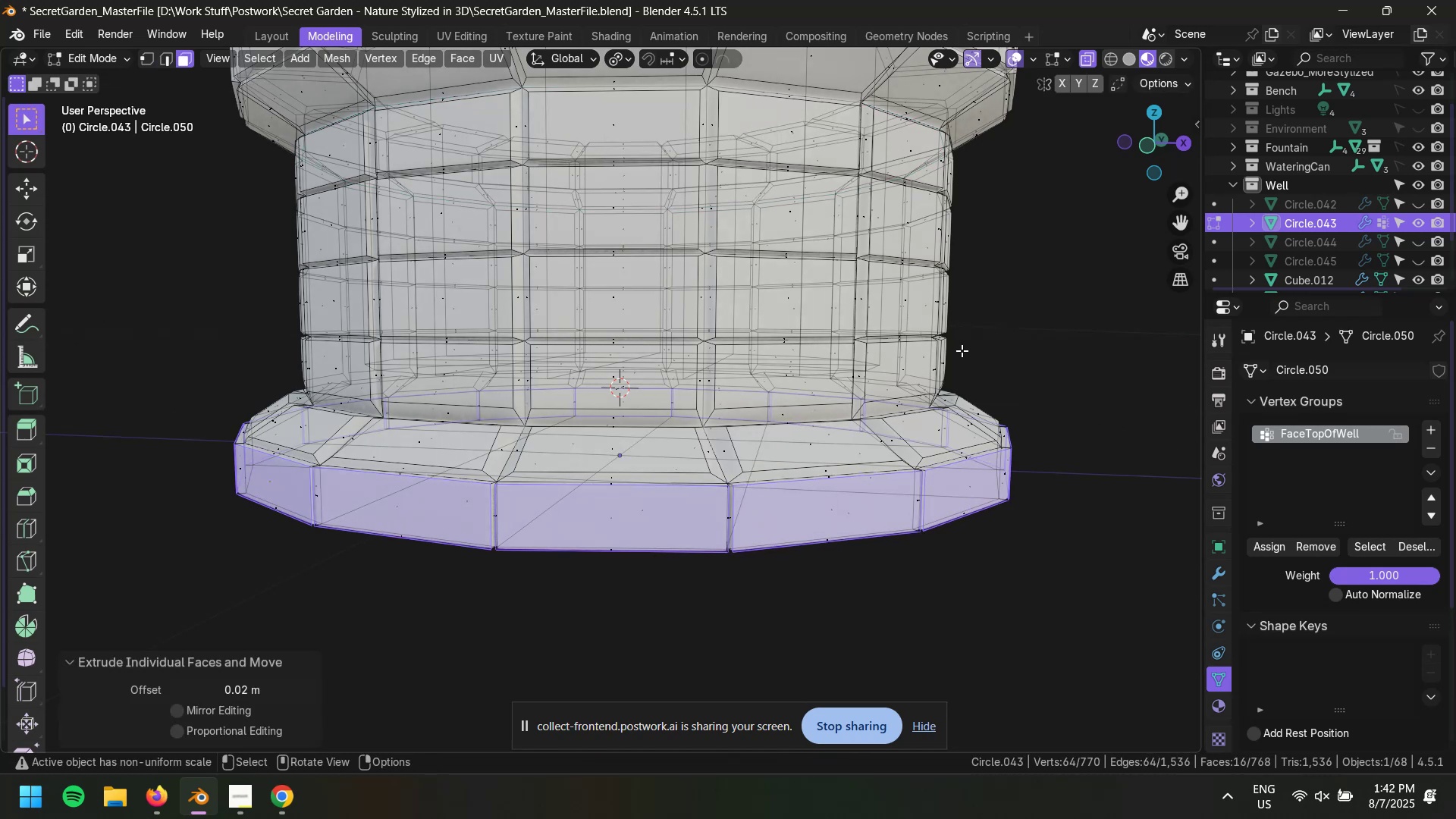 
key(S)
 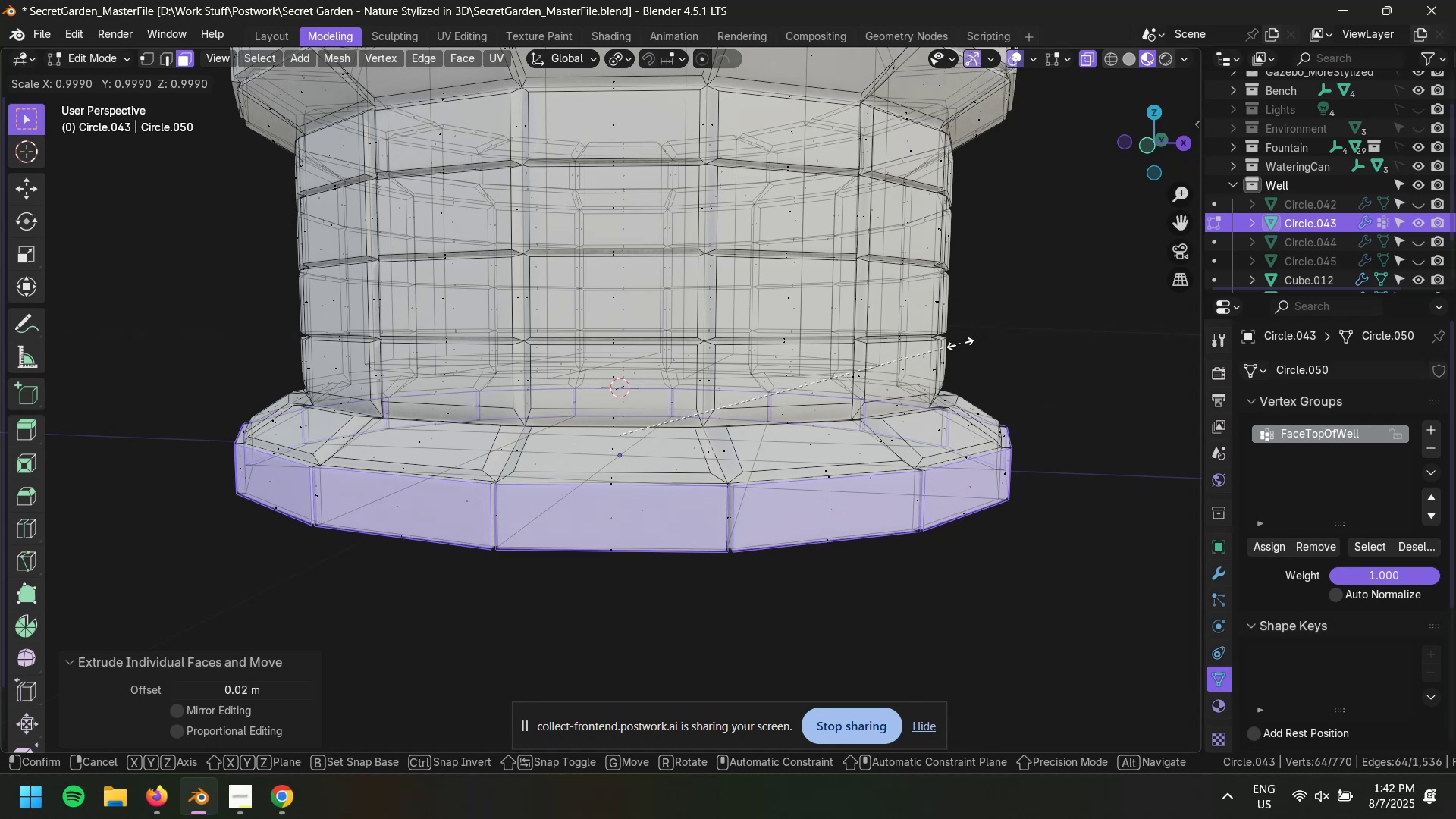 
left_click([949, 343])
 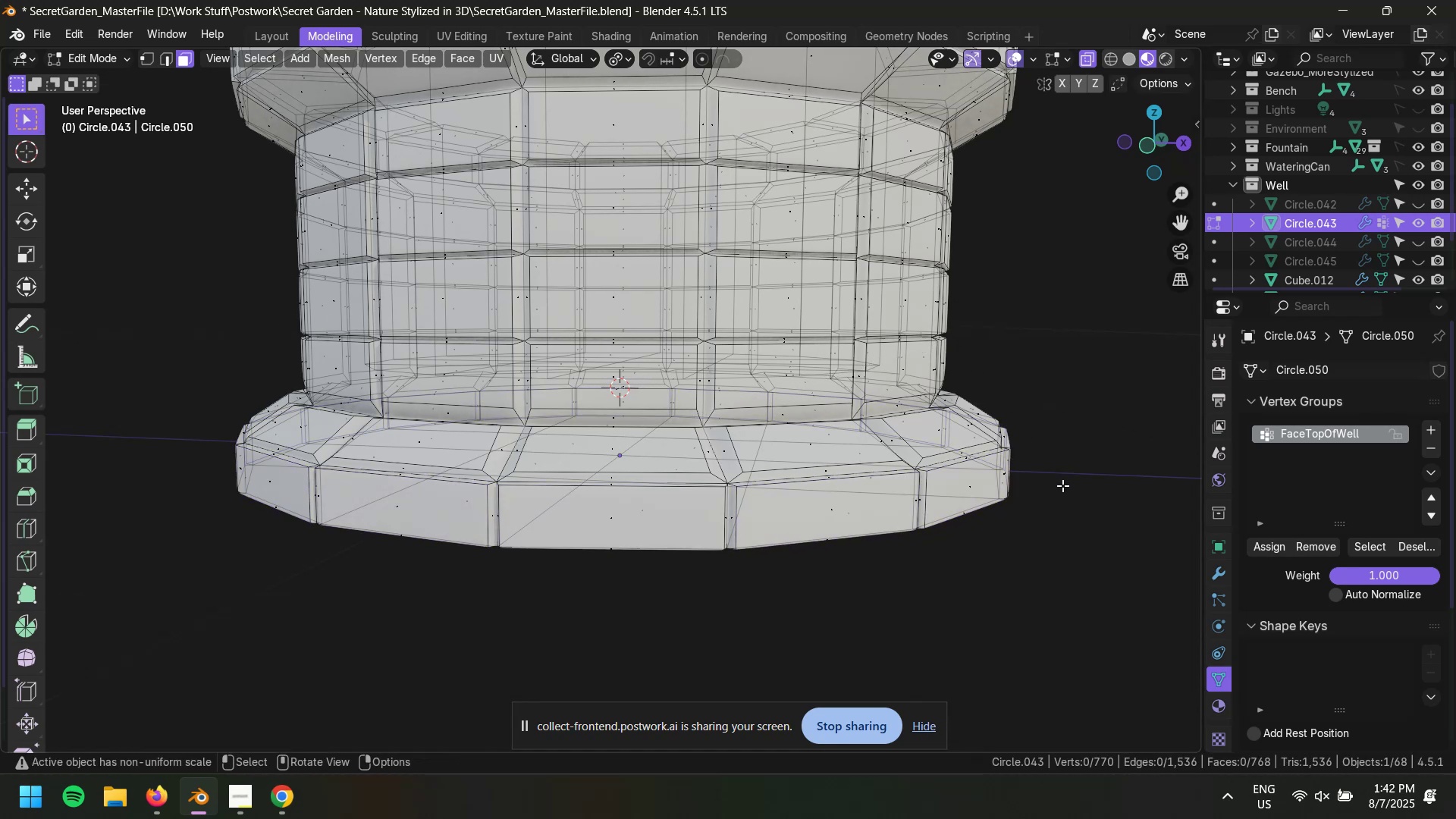 
key(Control+S)
 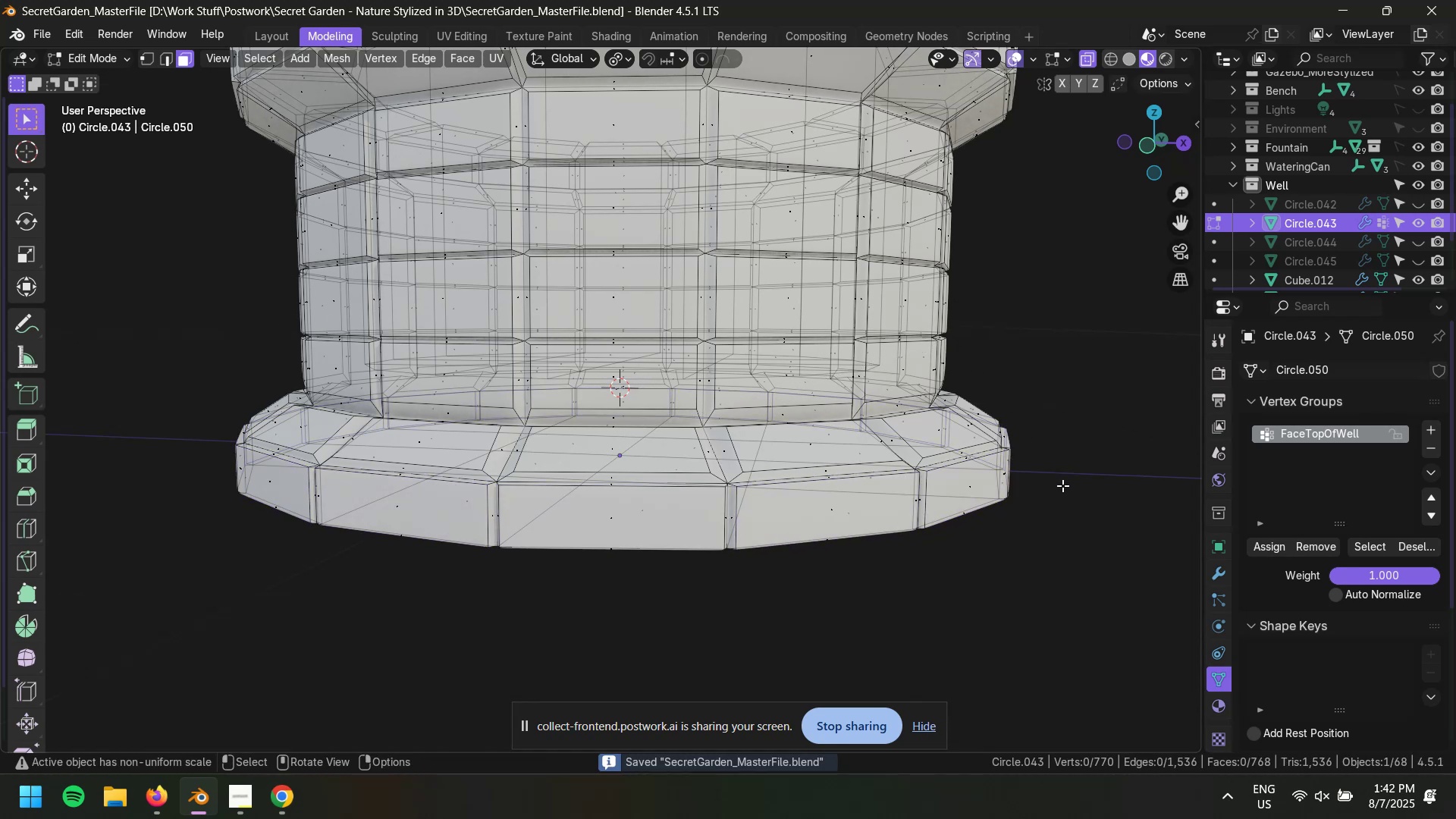 
key(Tab)
 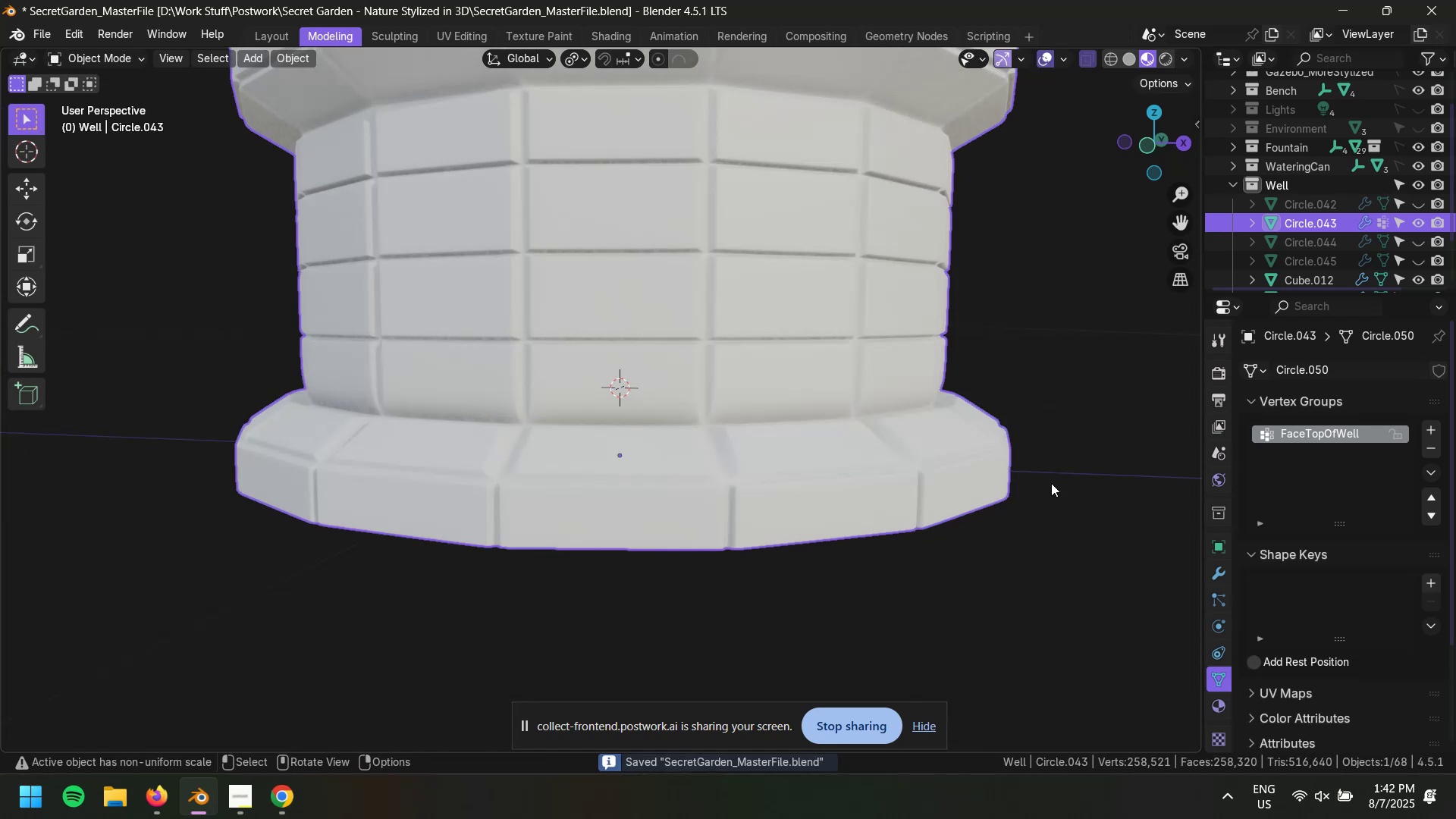 
left_click([1060, 496])
 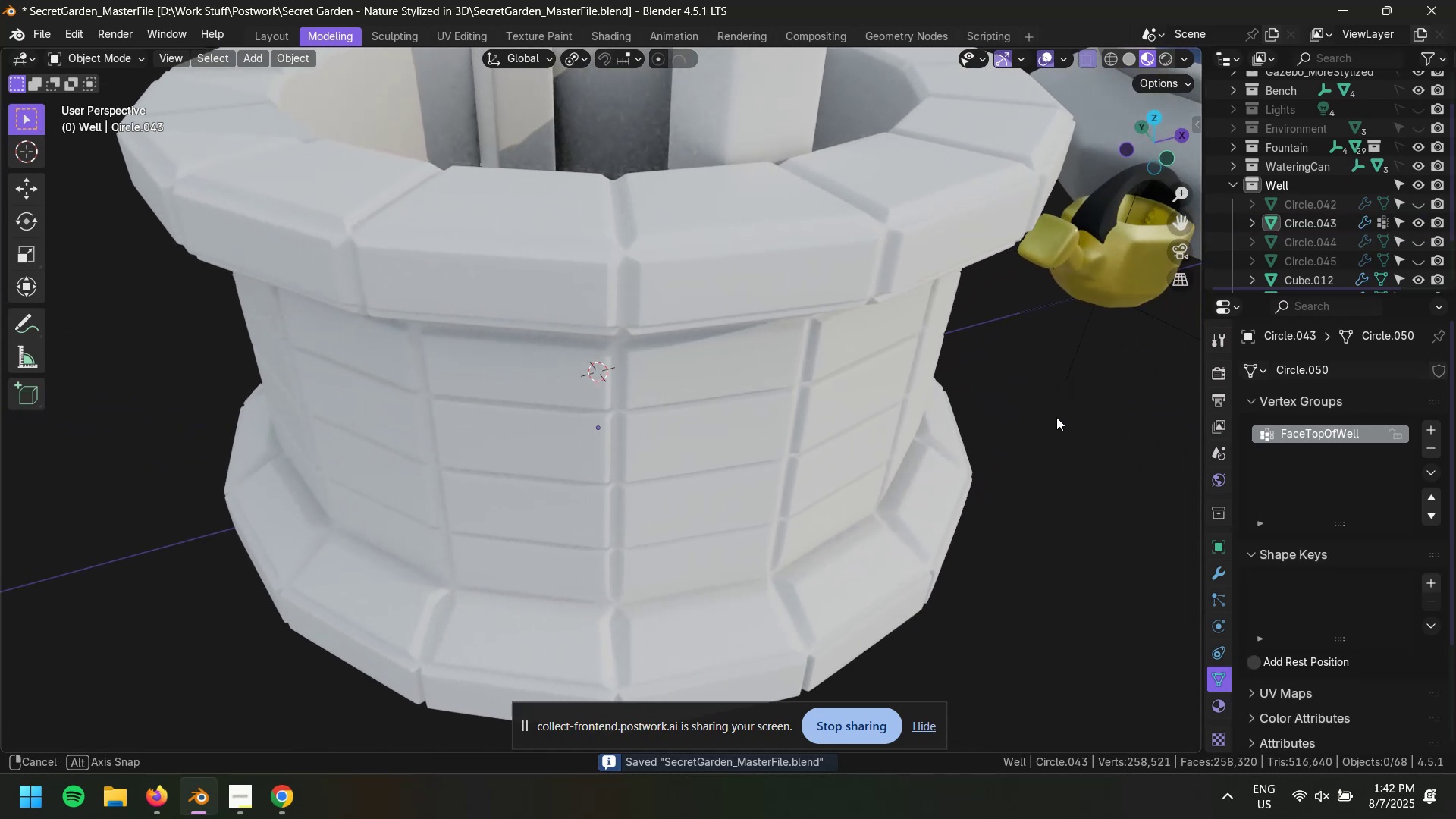 
scroll: coordinate [770, 339], scroll_direction: down, amount: 6.0
 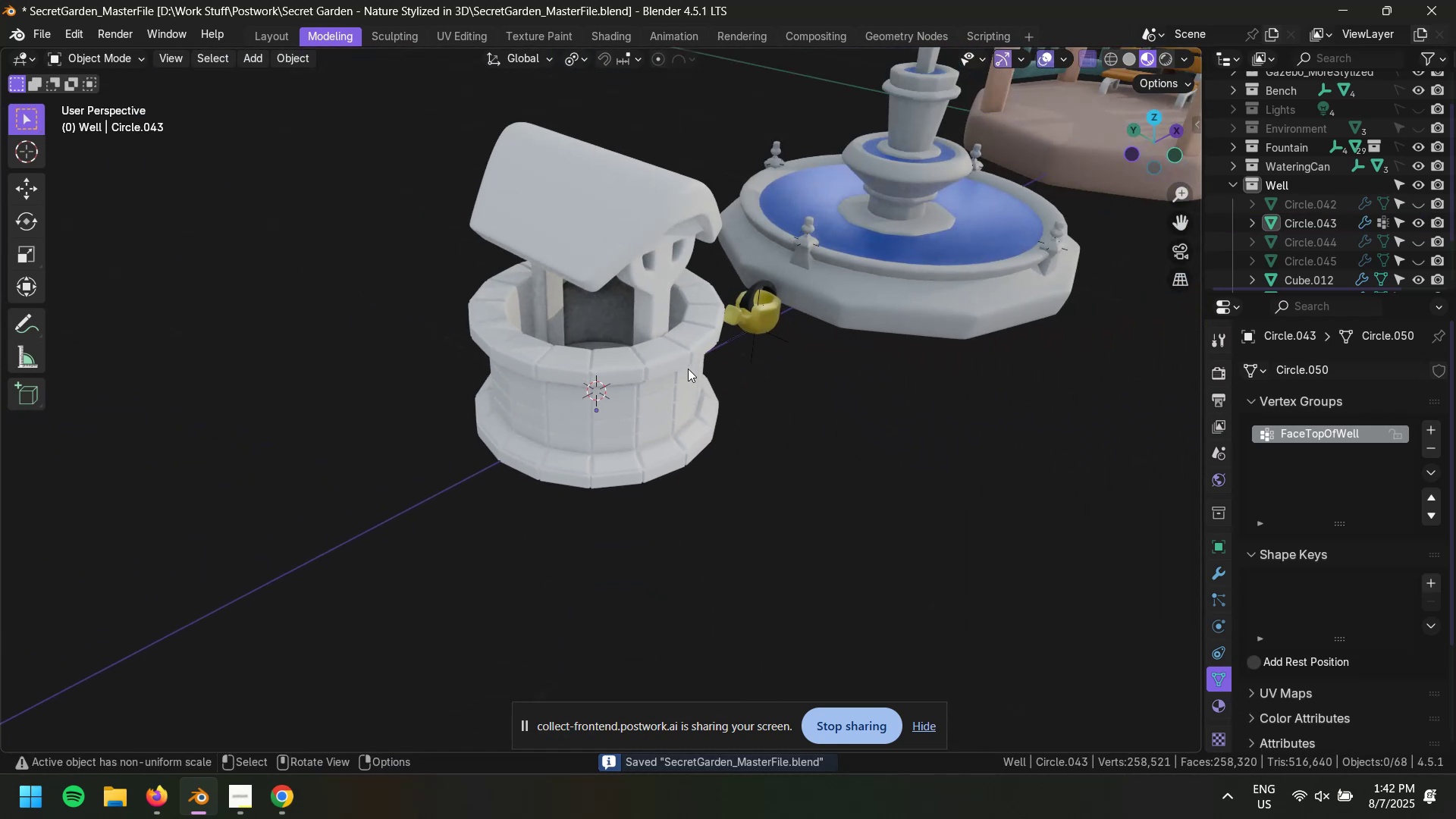 
scroll: coordinate [655, 337], scroll_direction: up, amount: 8.0
 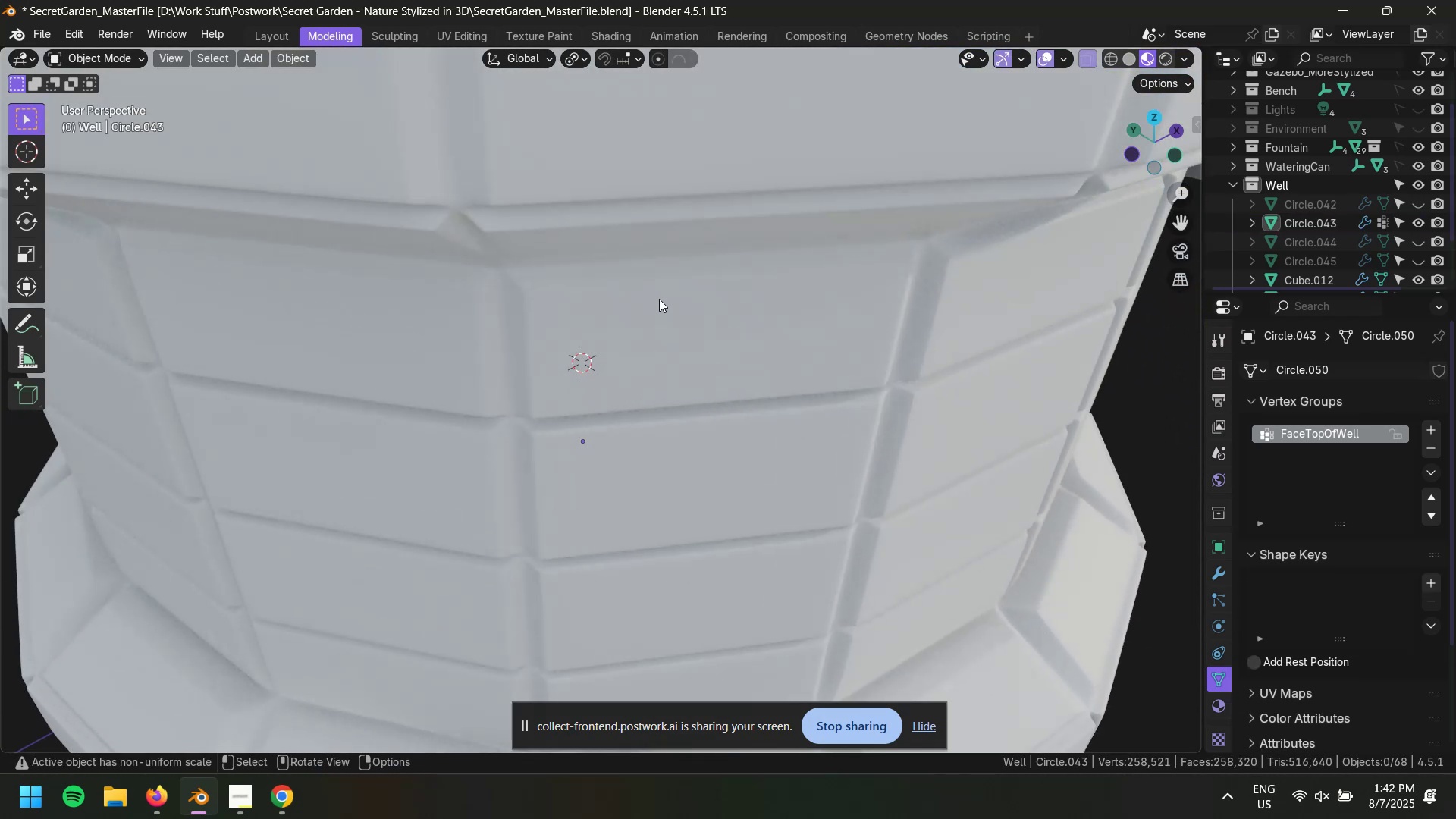 
scroll: coordinate [659, 299], scroll_direction: down, amount: 1.0
 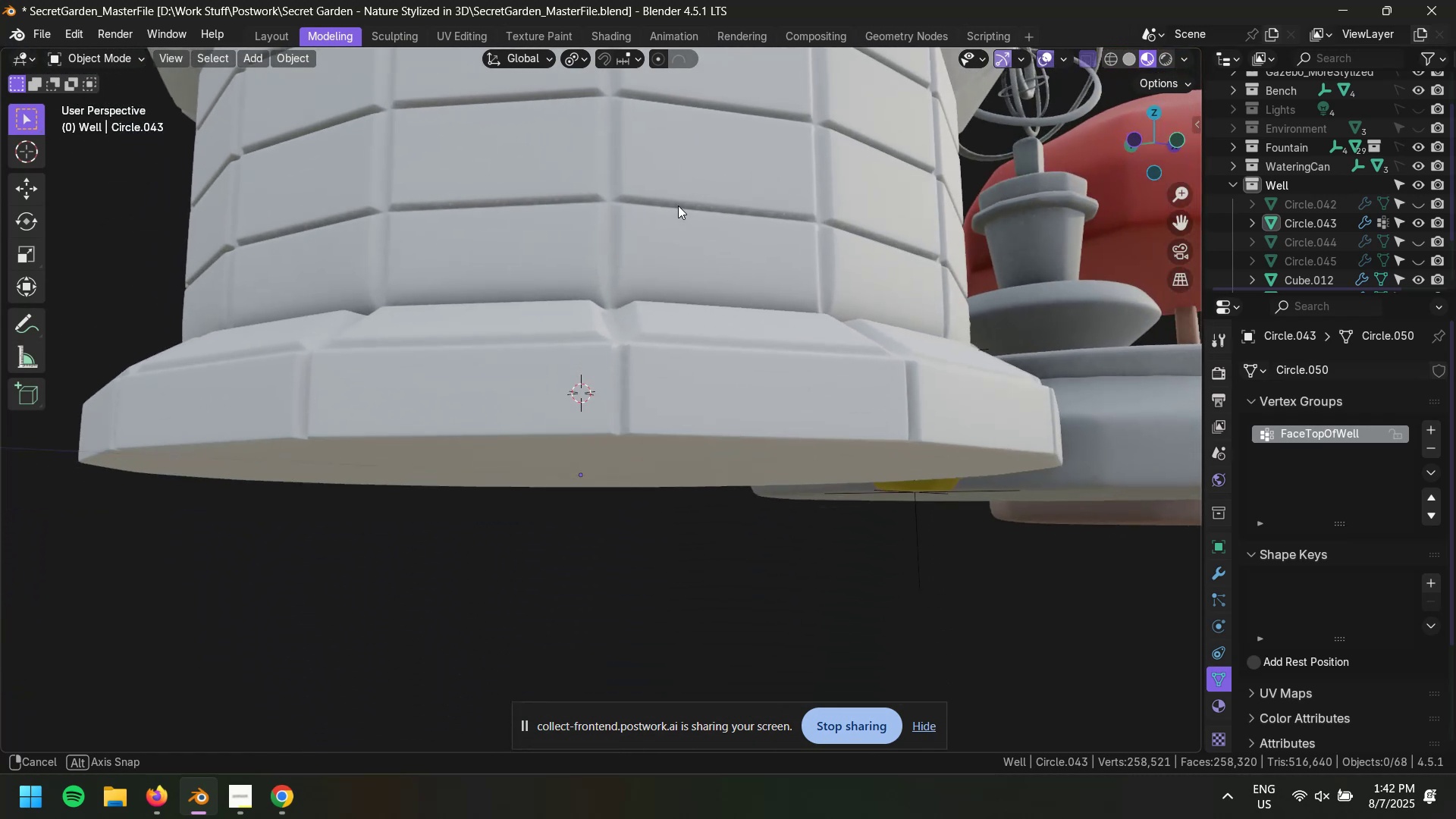 
key(Control+Z)
 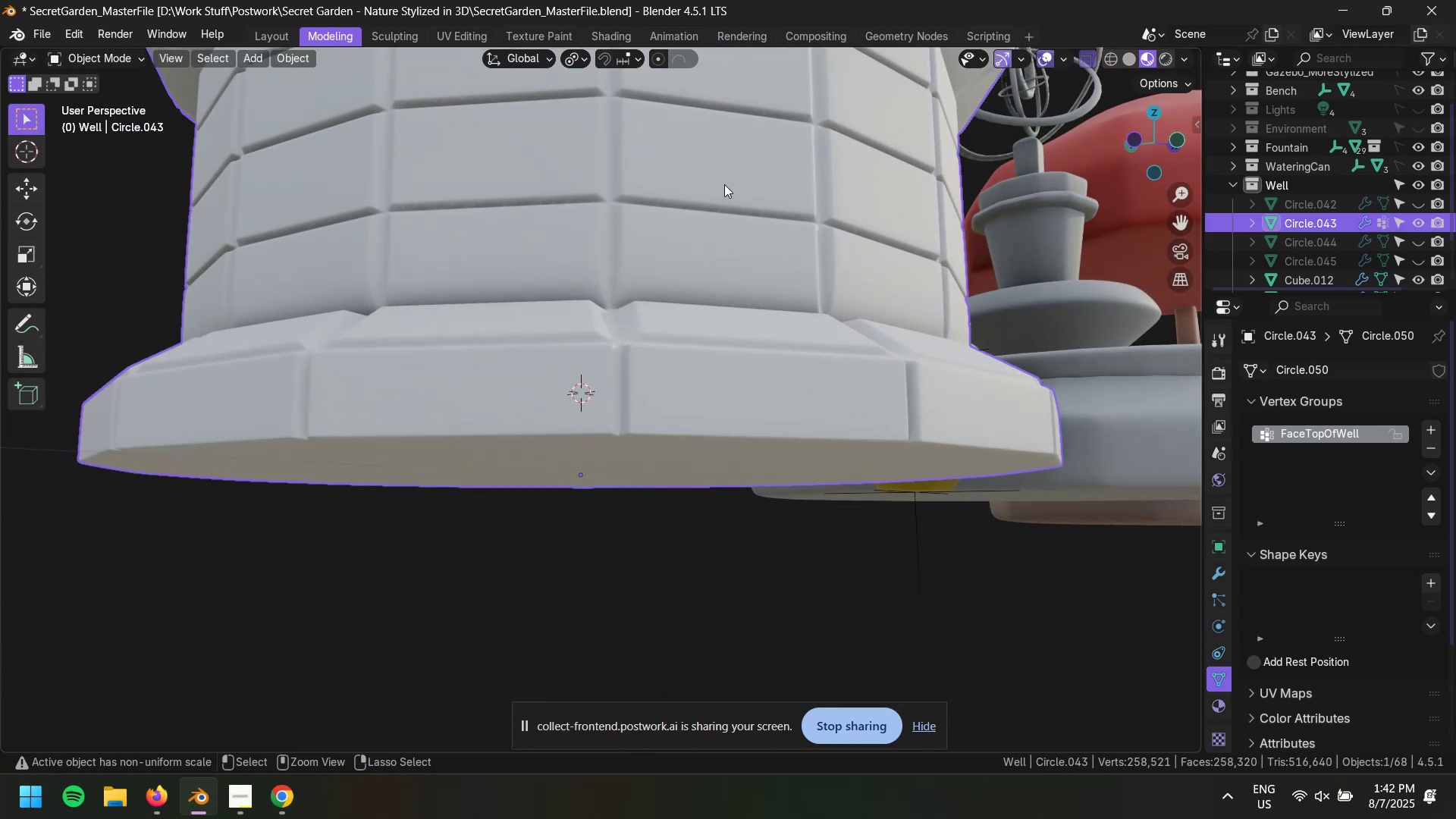 
key(Control+Z)
 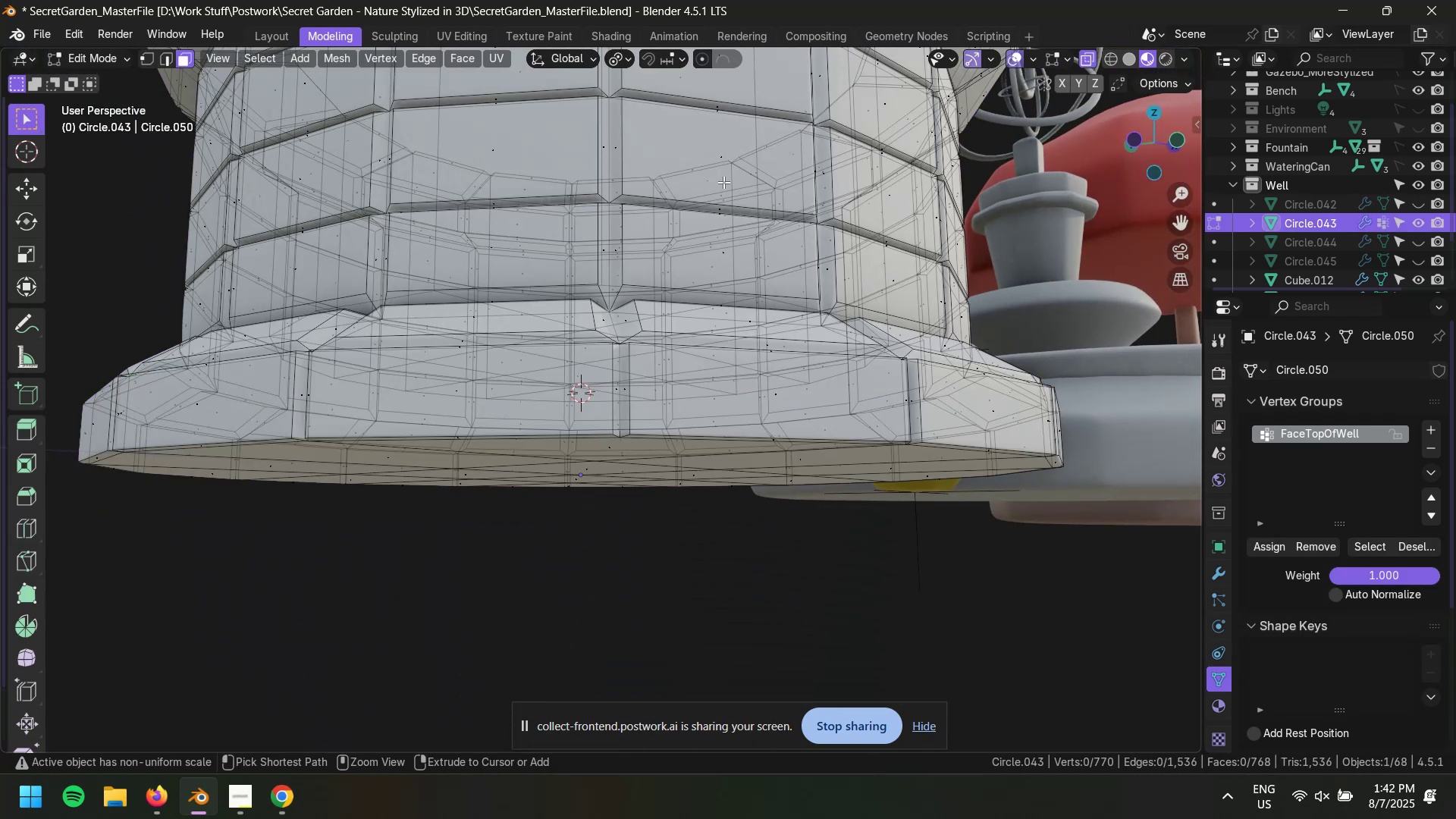 
key(Control+Z)
 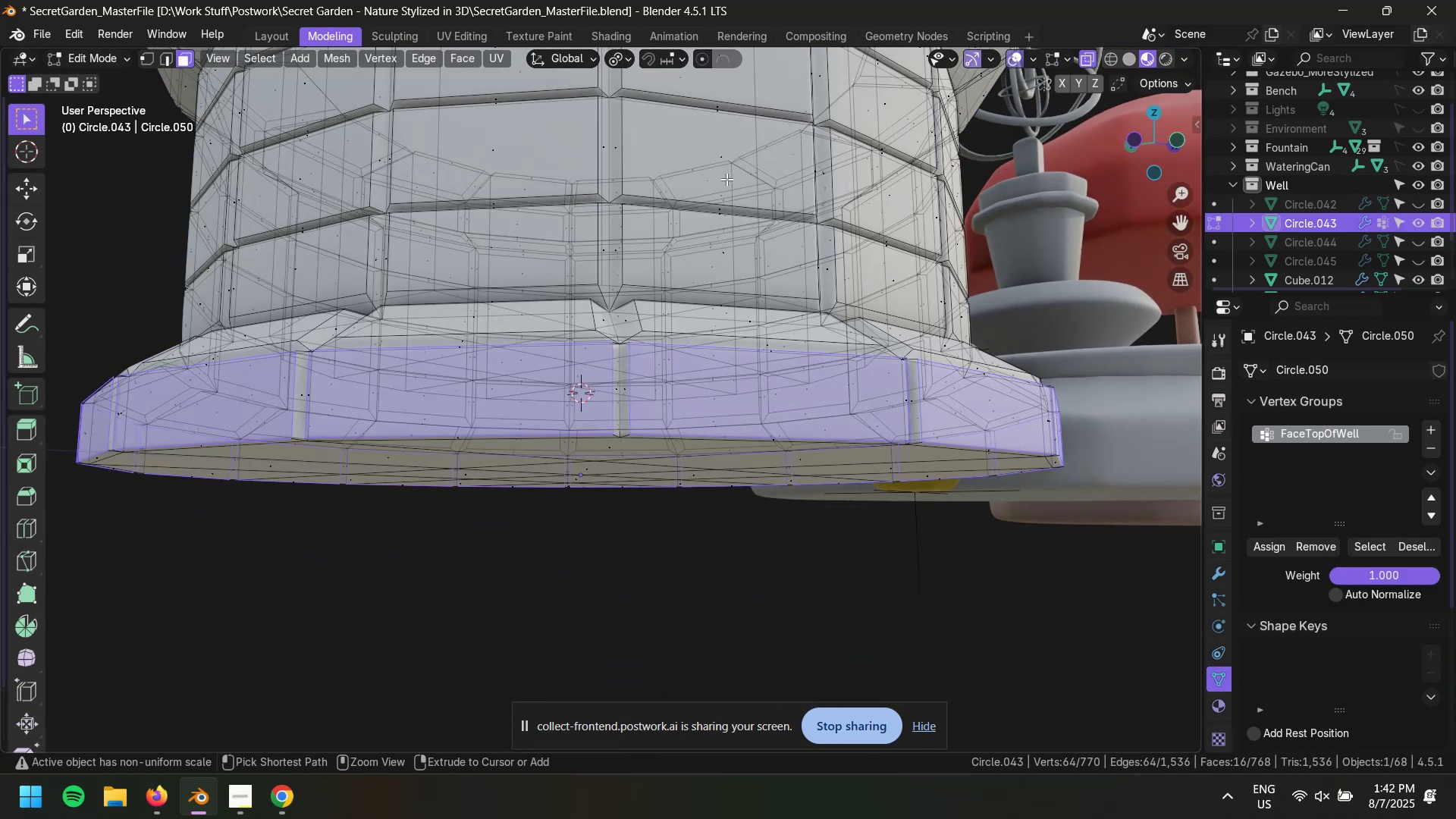 
key(Control+Z)
 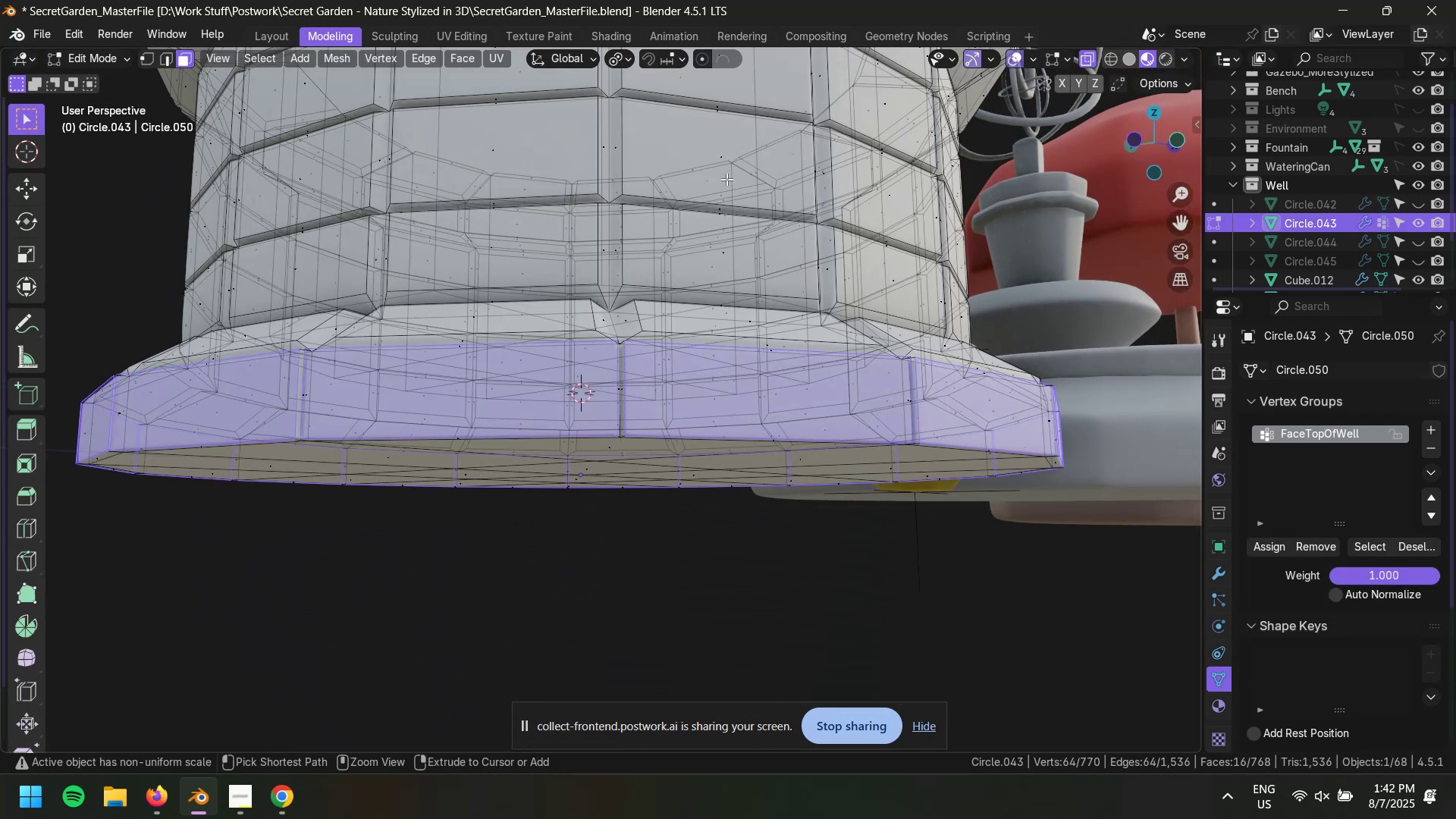 
key(Control+Shift+Z)
 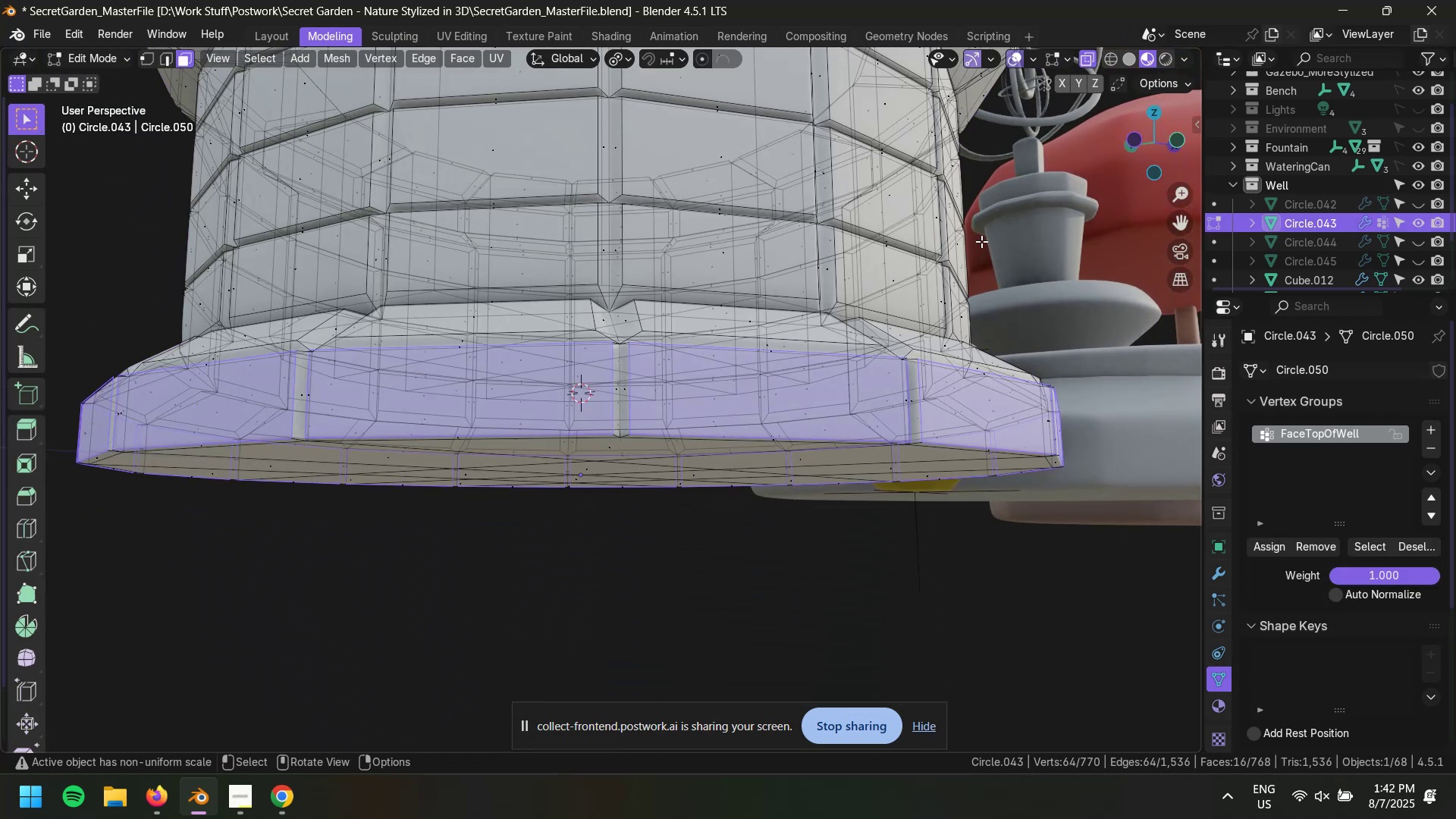 
key(S)
 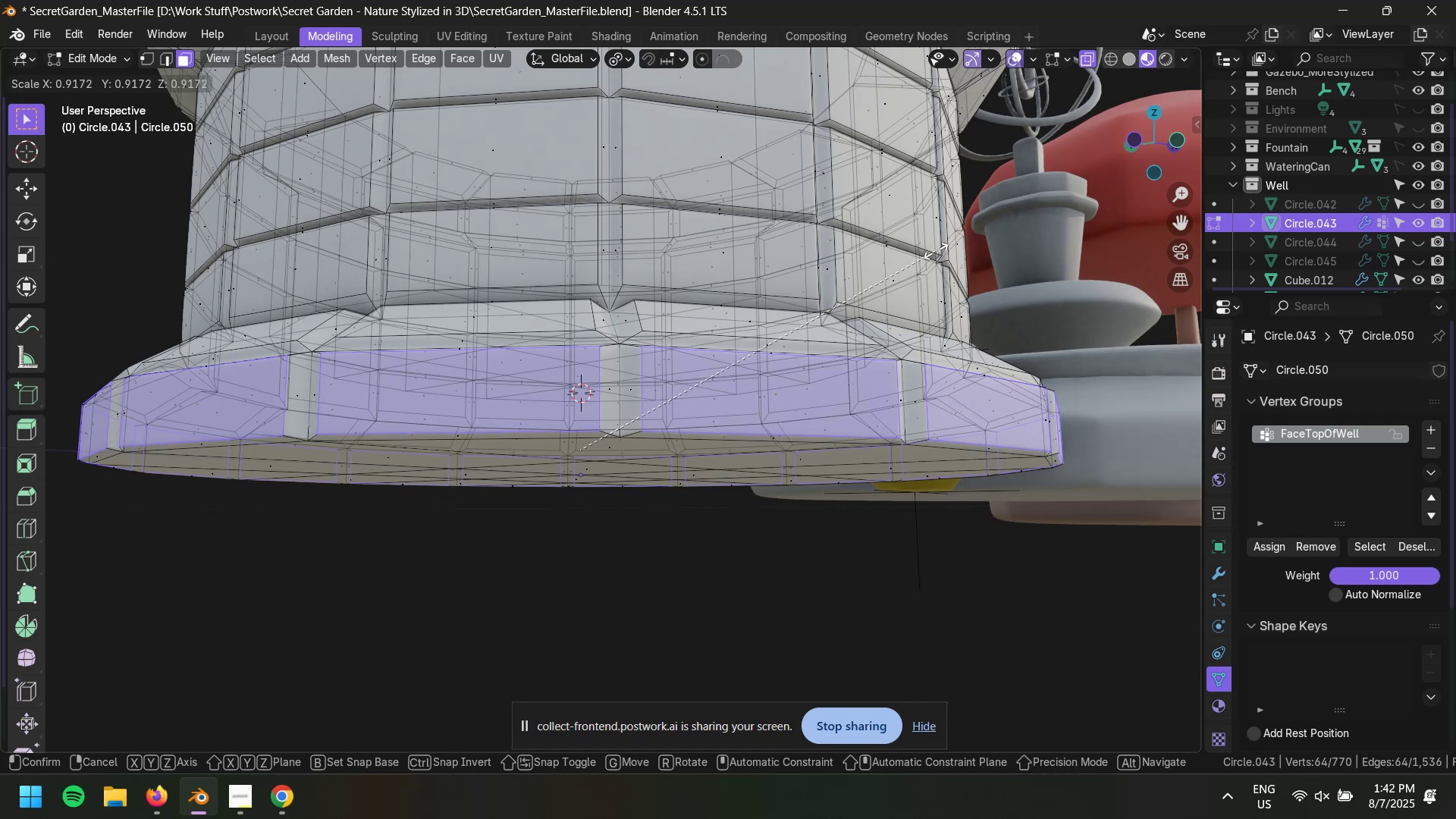 
wait(6.93)
 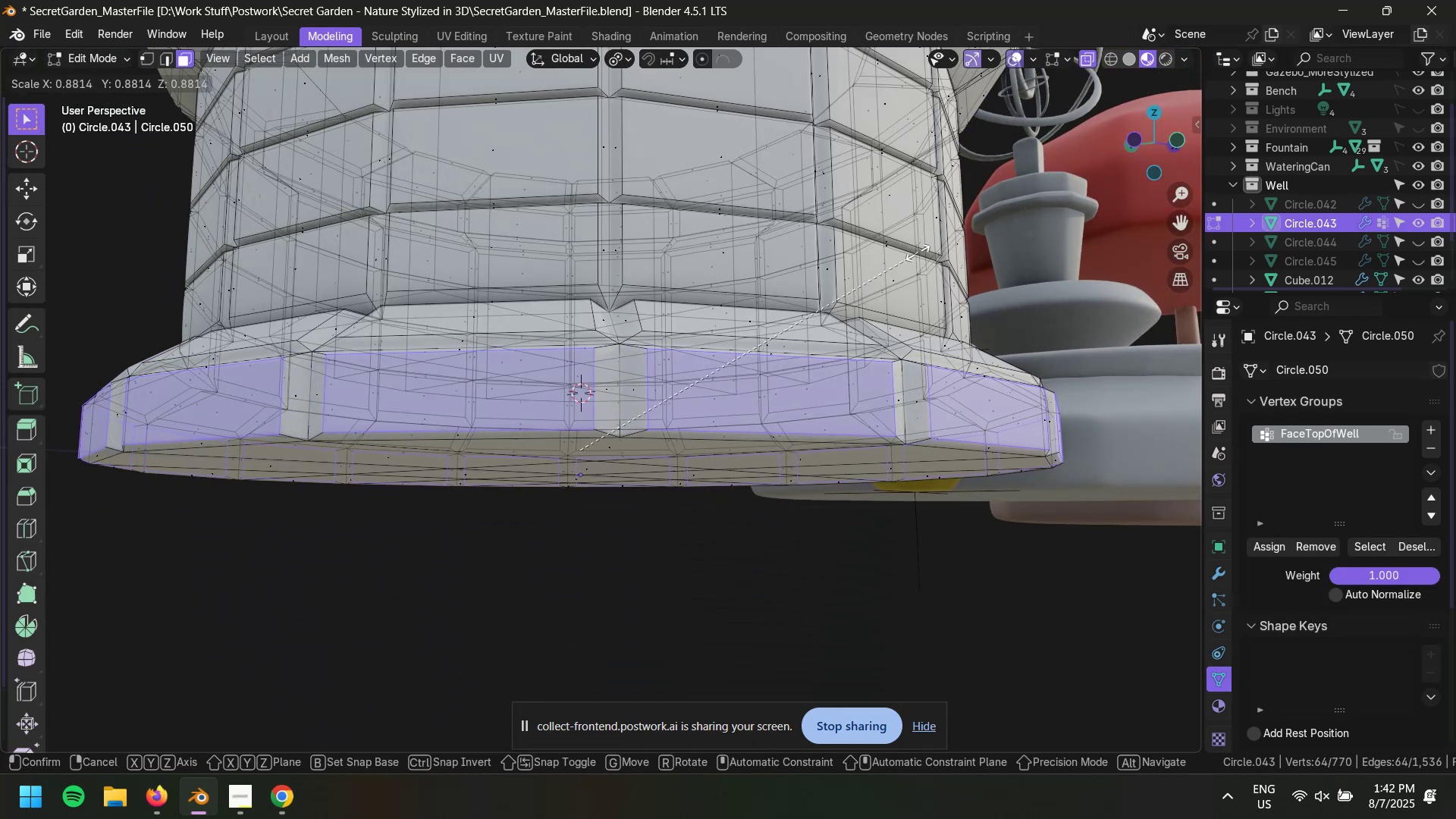 
left_click([925, 253])
 